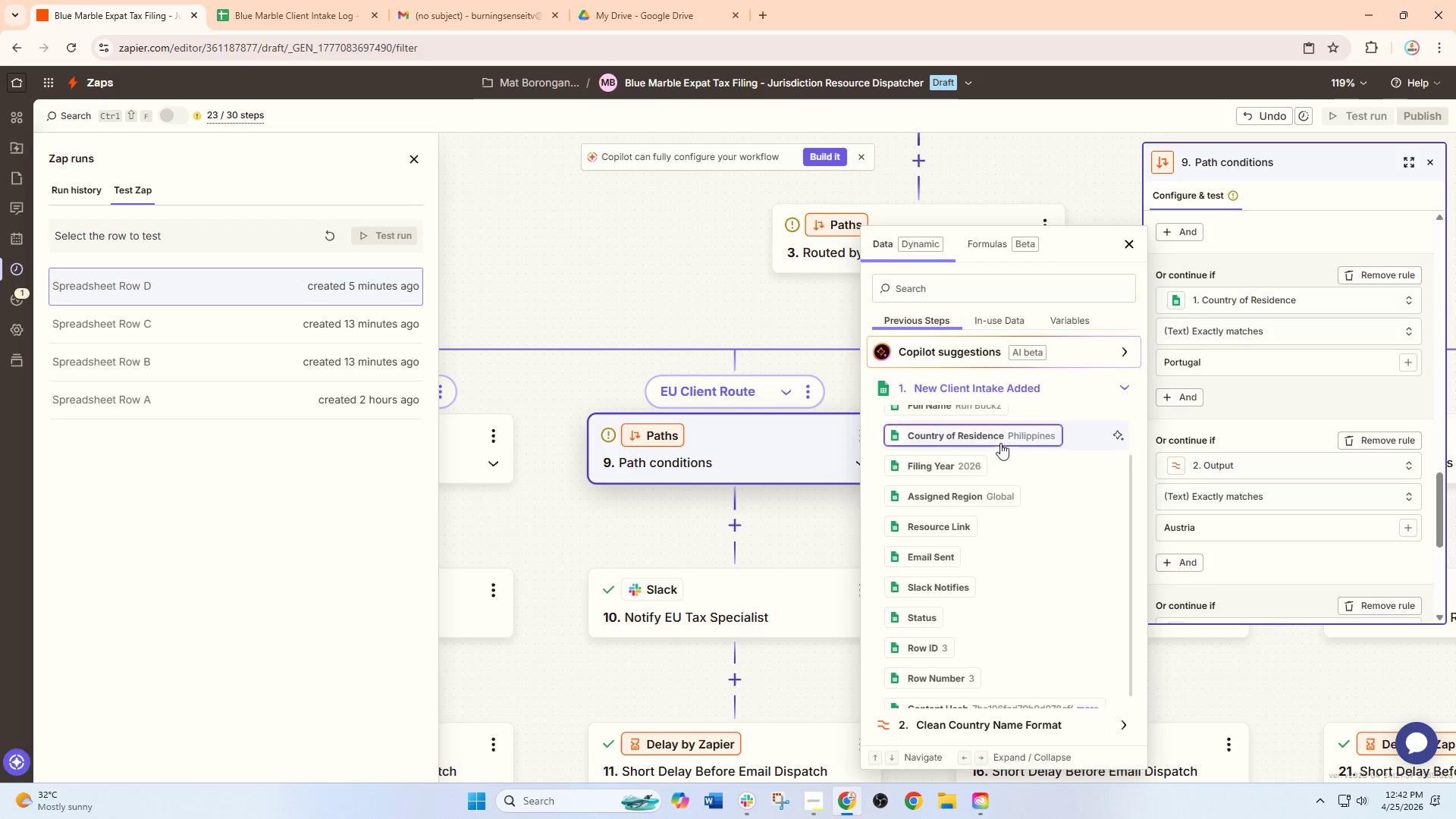 
left_click([1000, 441])
 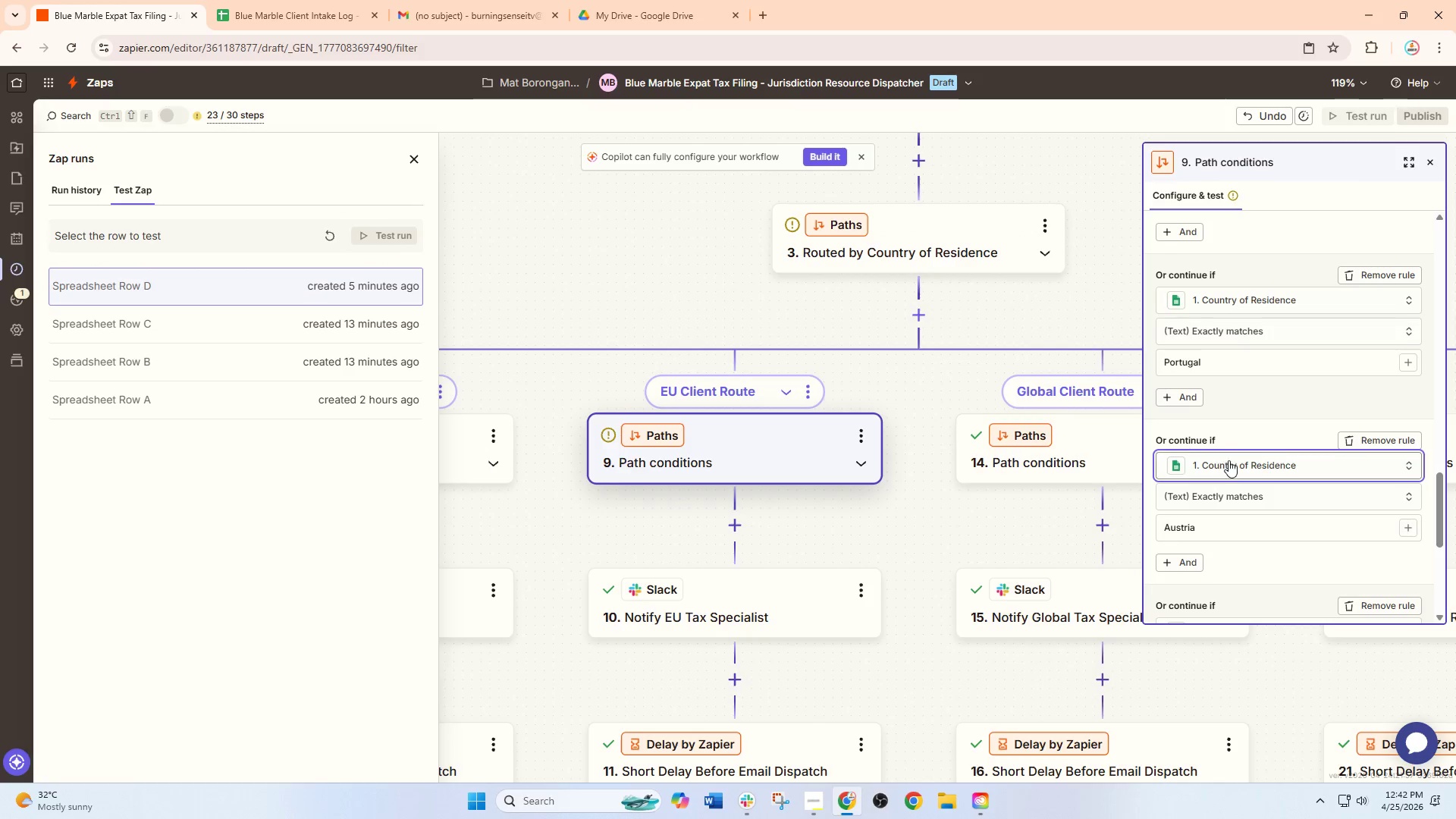 
scroll: coordinate [1231, 462], scroll_direction: down, amount: 2.0
 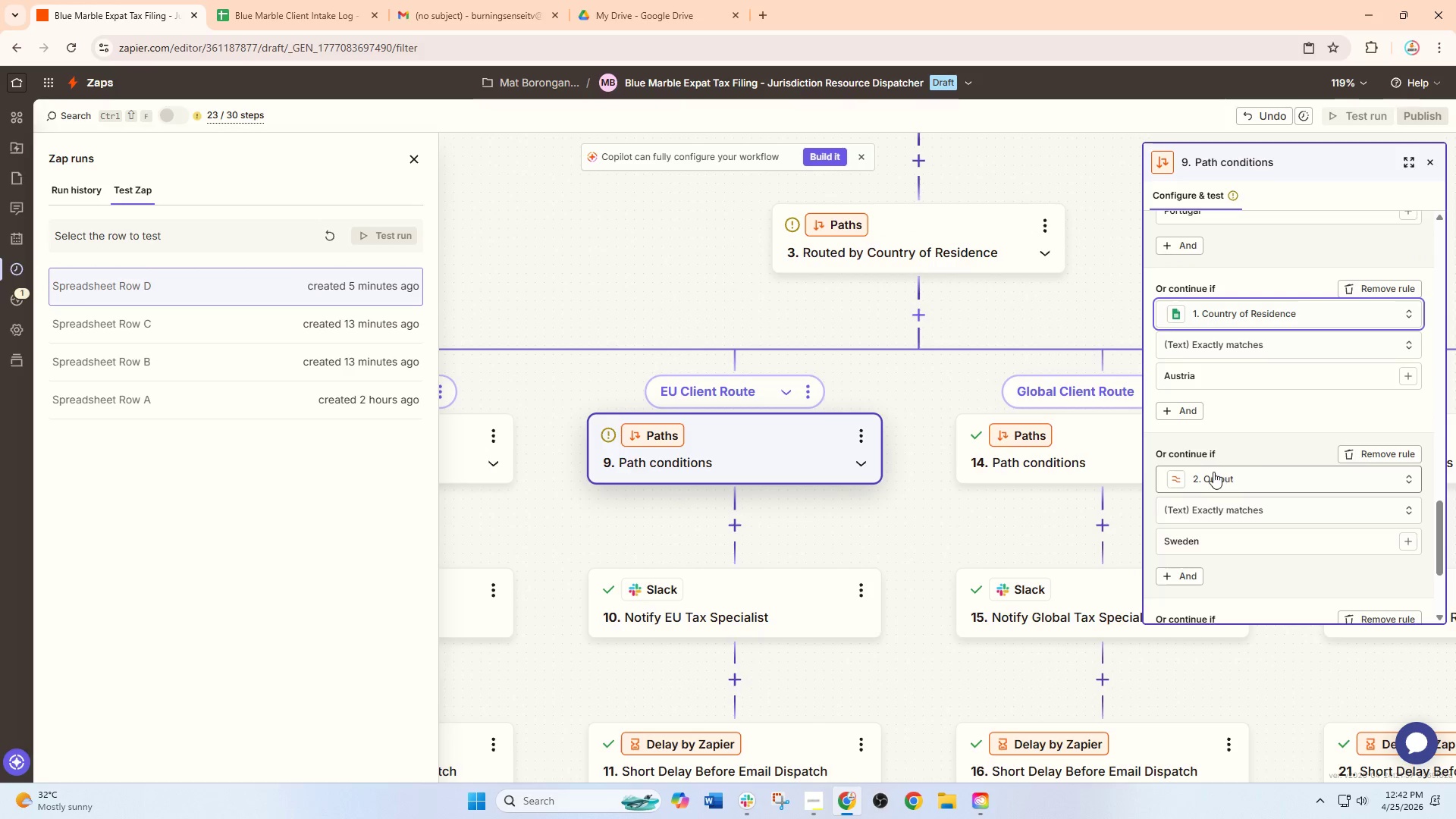 
left_click([1212, 473])
 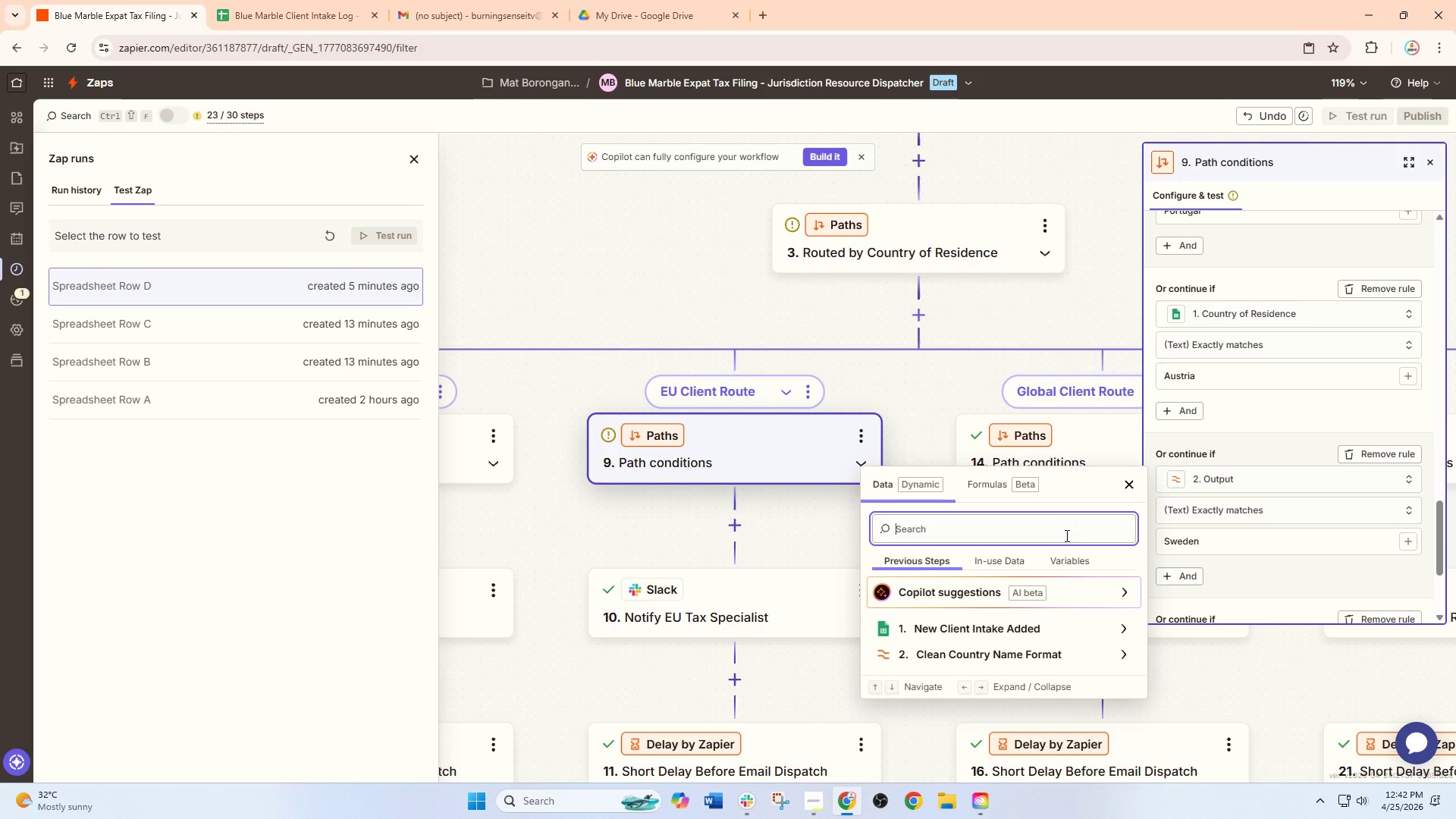 
scroll: coordinate [1021, 595], scroll_direction: down, amount: 2.0
 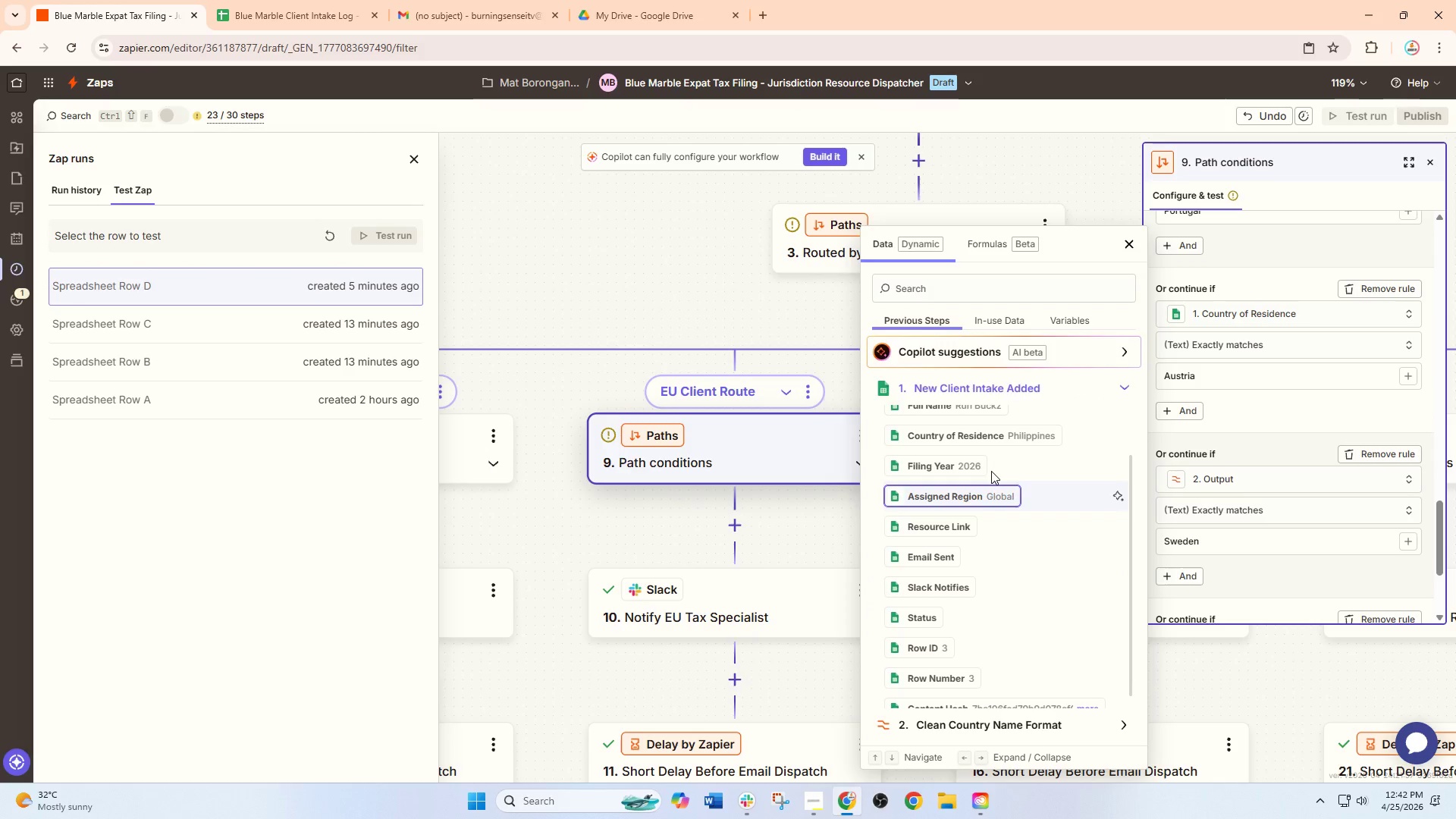 
left_click([999, 441])
 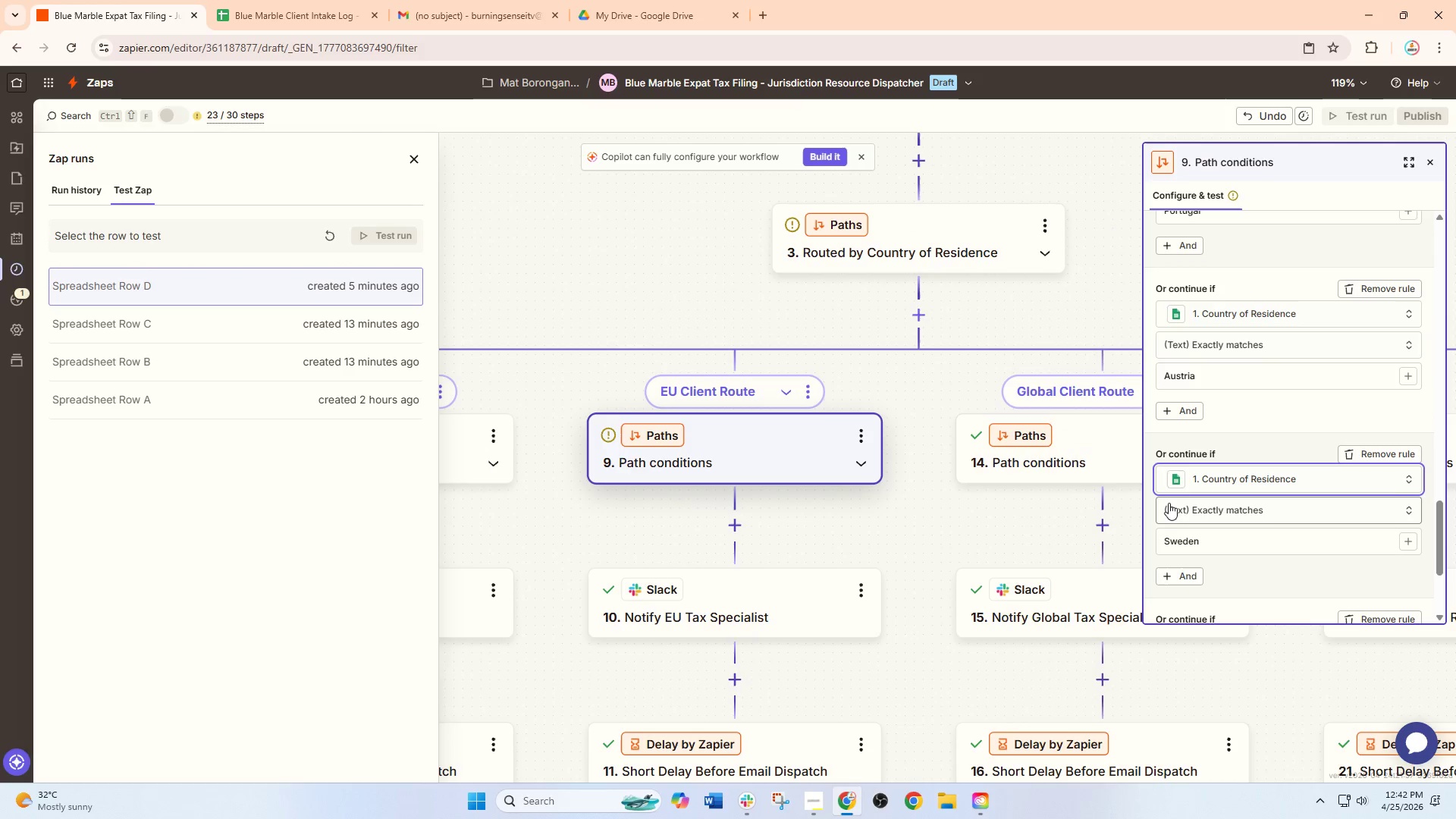 
scroll: coordinate [1173, 510], scroll_direction: down, amount: 2.0
 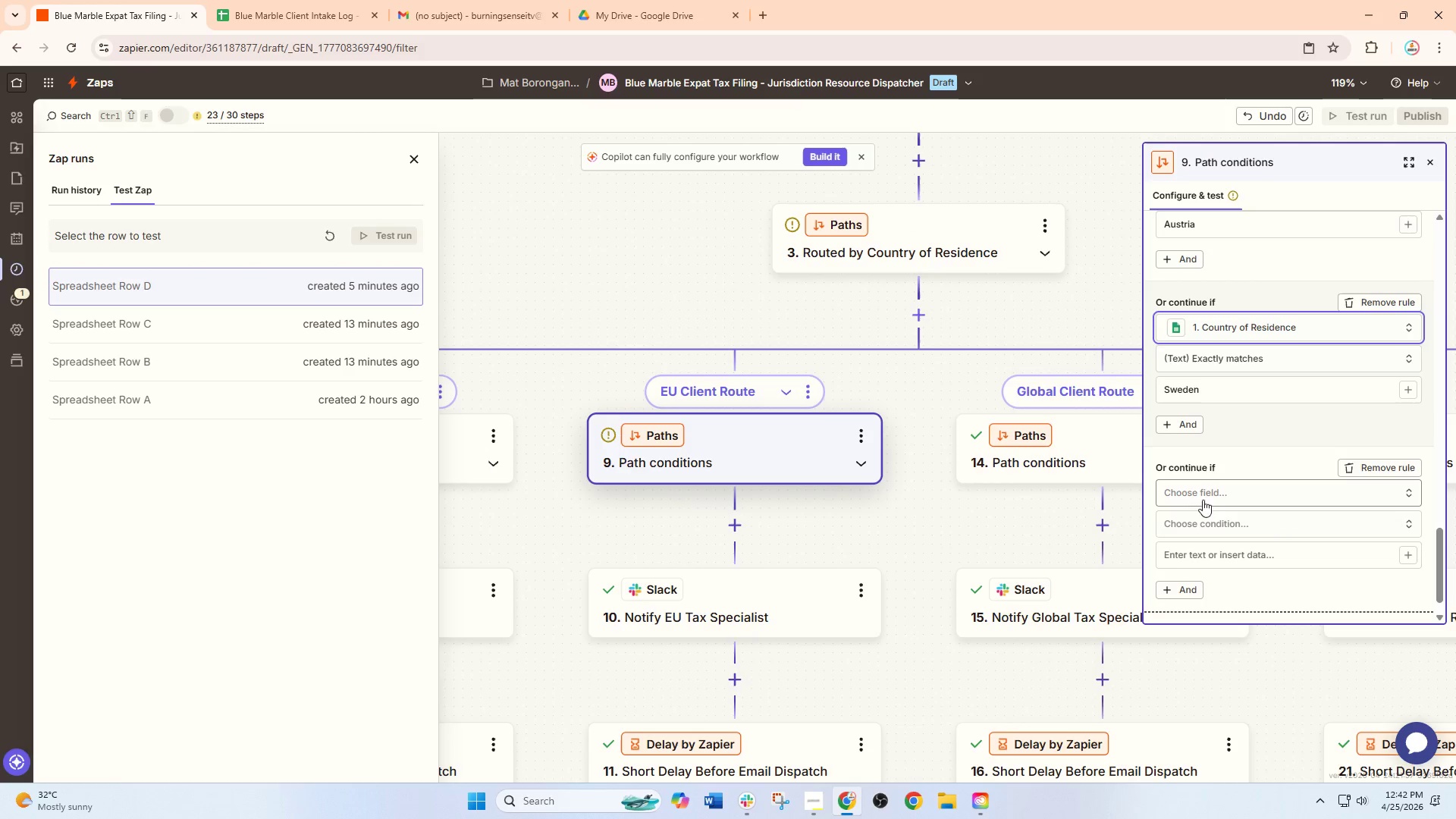 
left_click([1207, 487])
 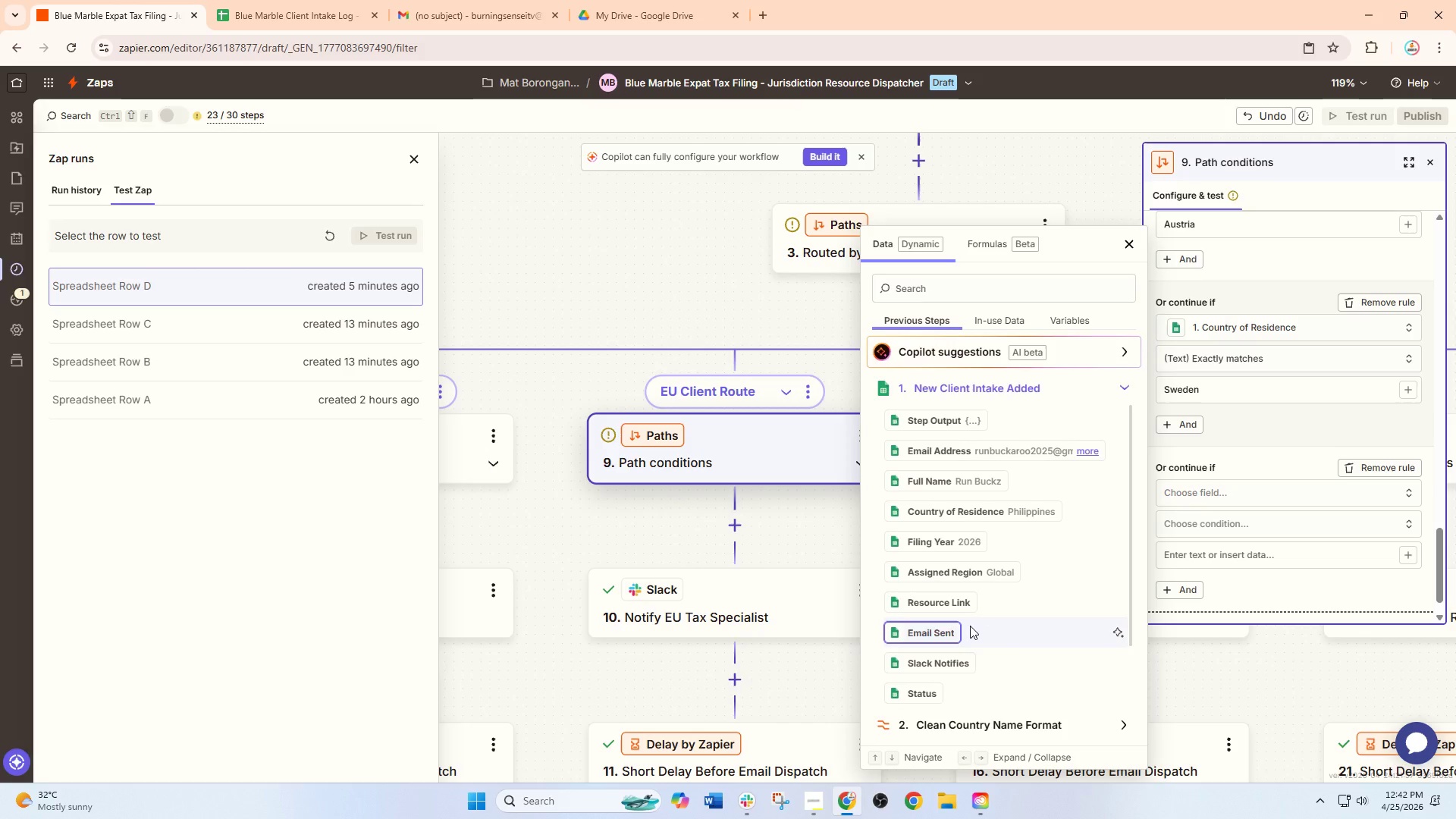 
left_click([969, 507])
 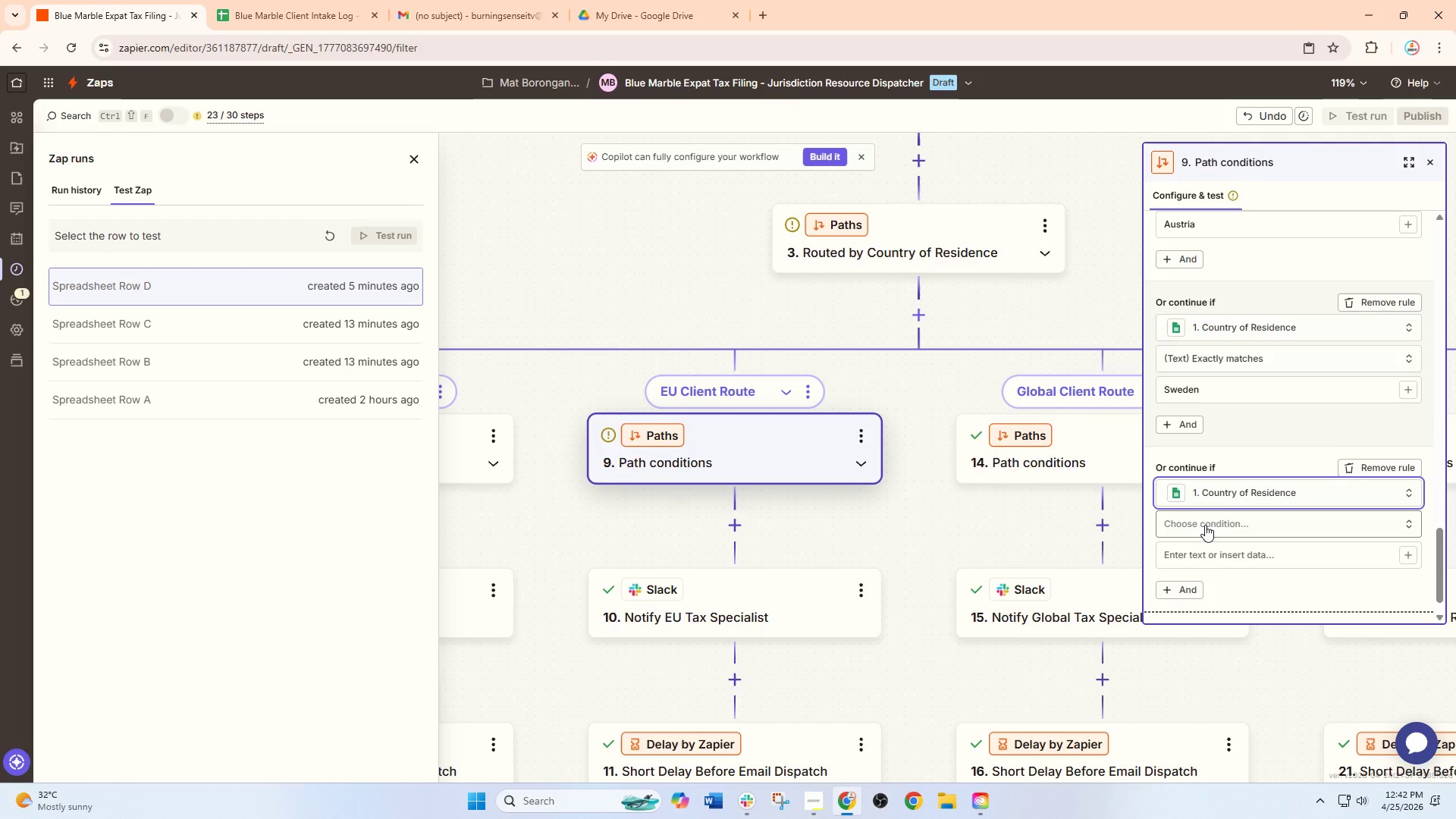 
left_click([1206, 523])
 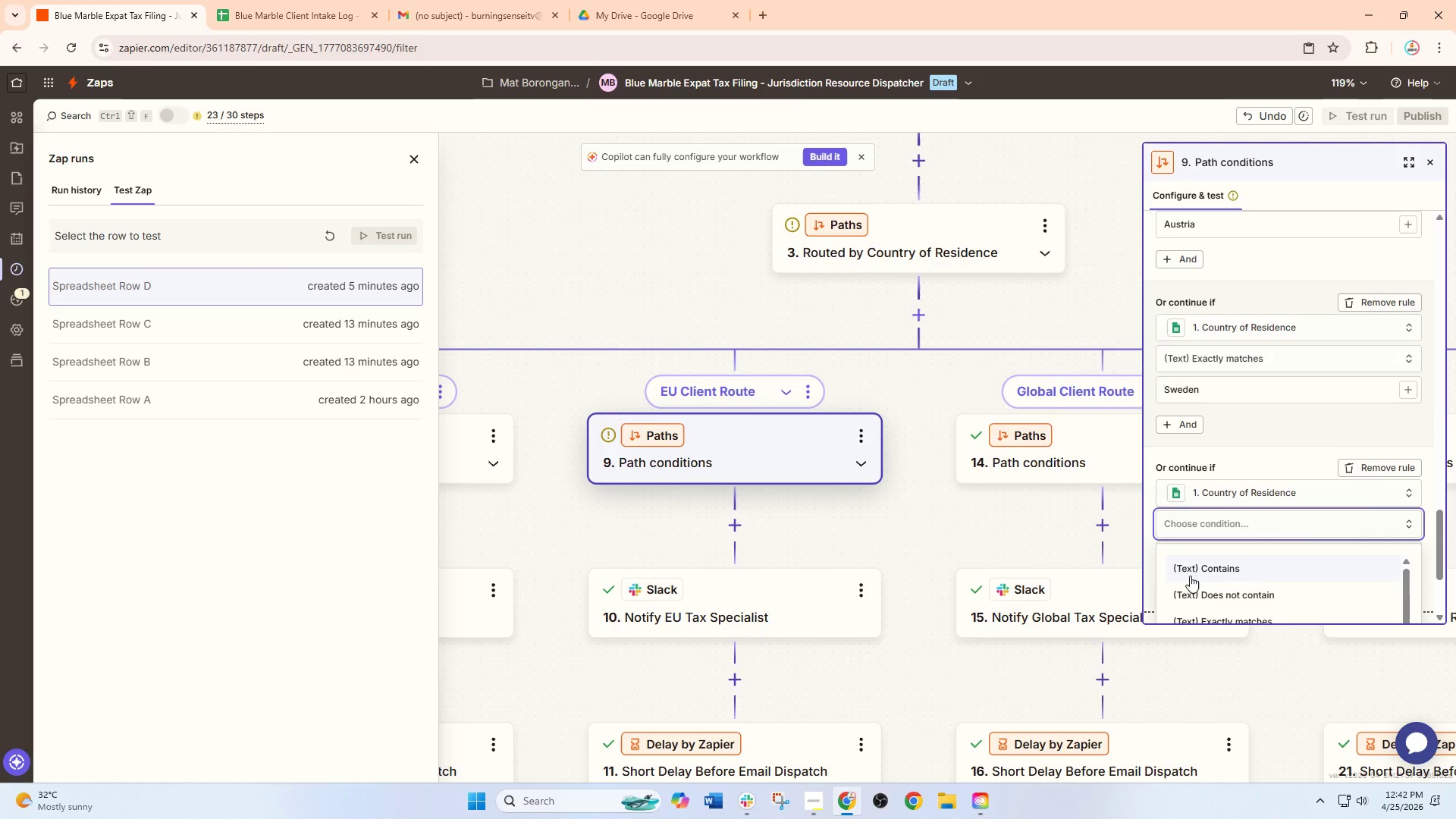 
scroll: coordinate [1214, 569], scroll_direction: down, amount: 1.0
 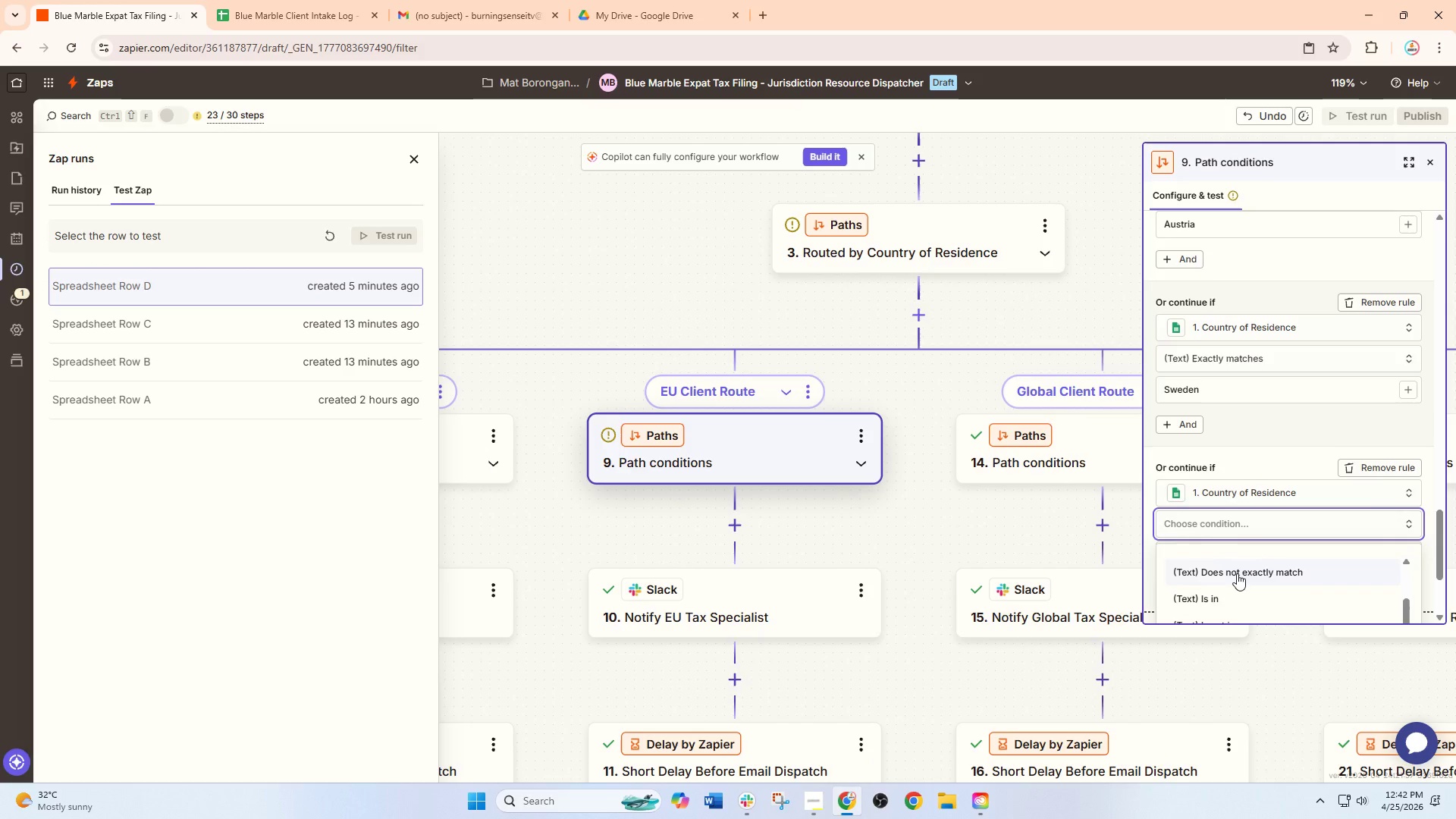 
scroll: coordinate [1237, 573], scroll_direction: up, amount: 1.0
 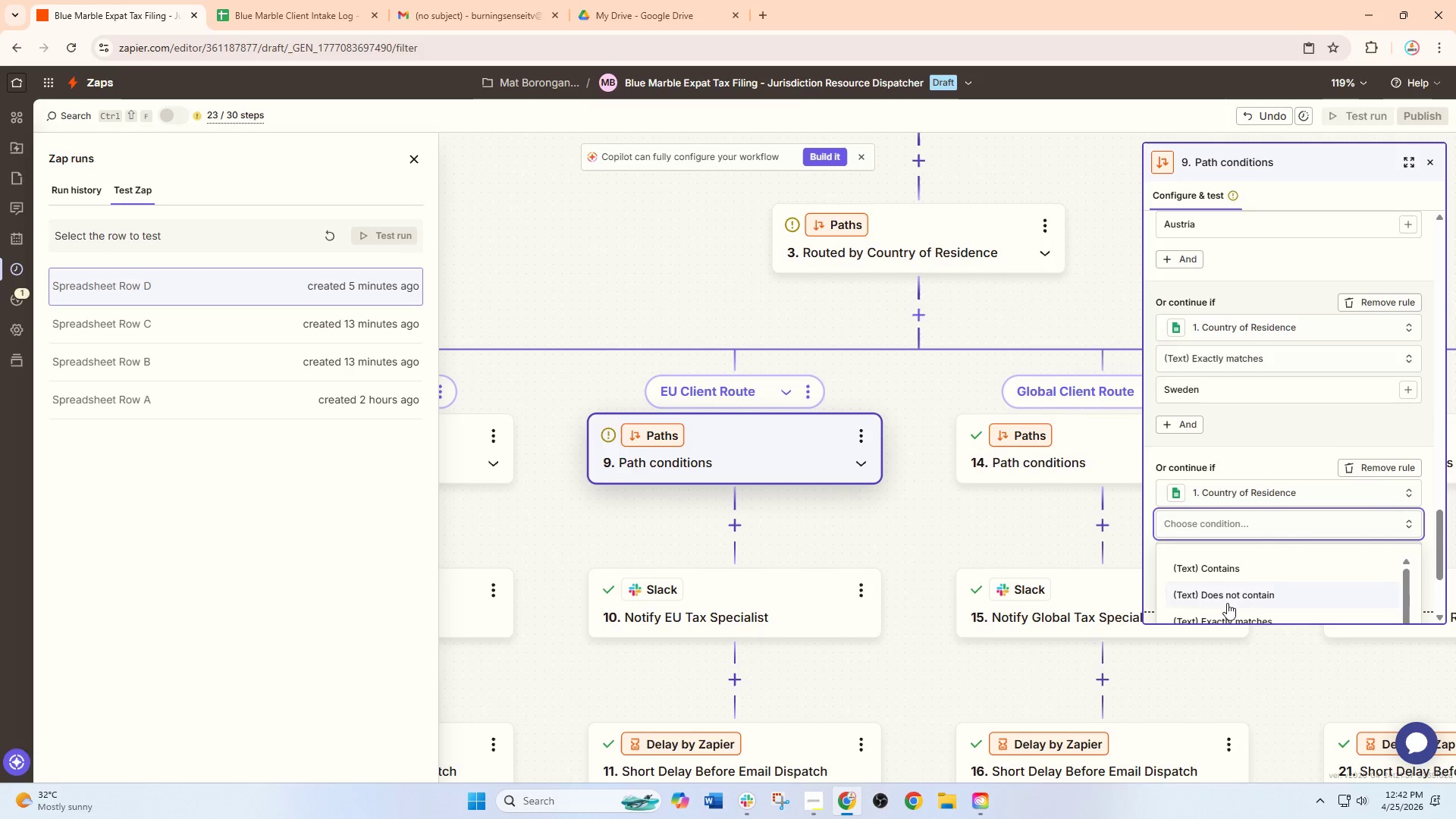 
left_click([1225, 613])
 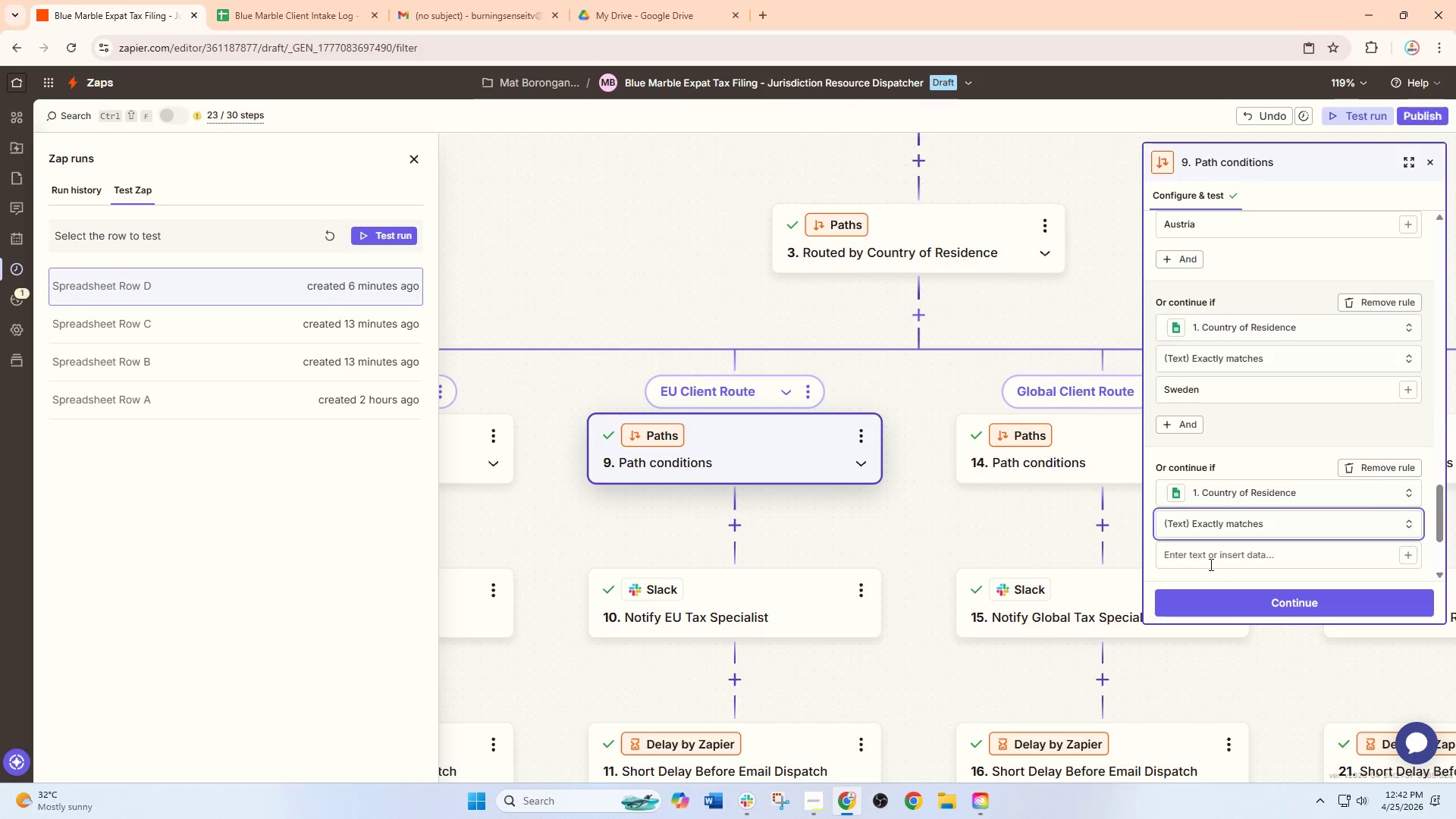 
left_click([1210, 561])
 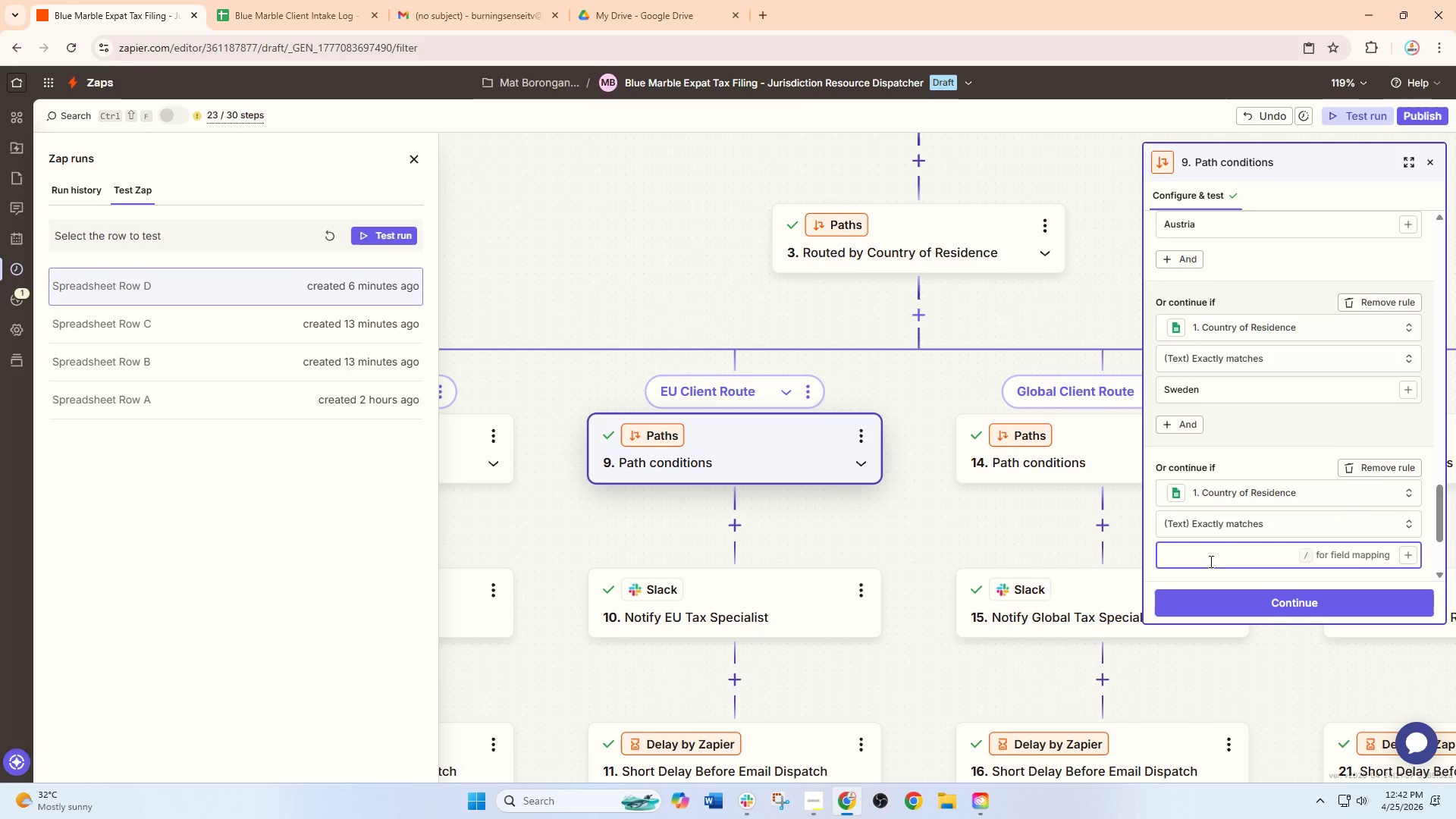 
type(Denamar)
key(Backspace)
key(Backspace)
key(Backspace)
key(Backspace)
type(mark)
 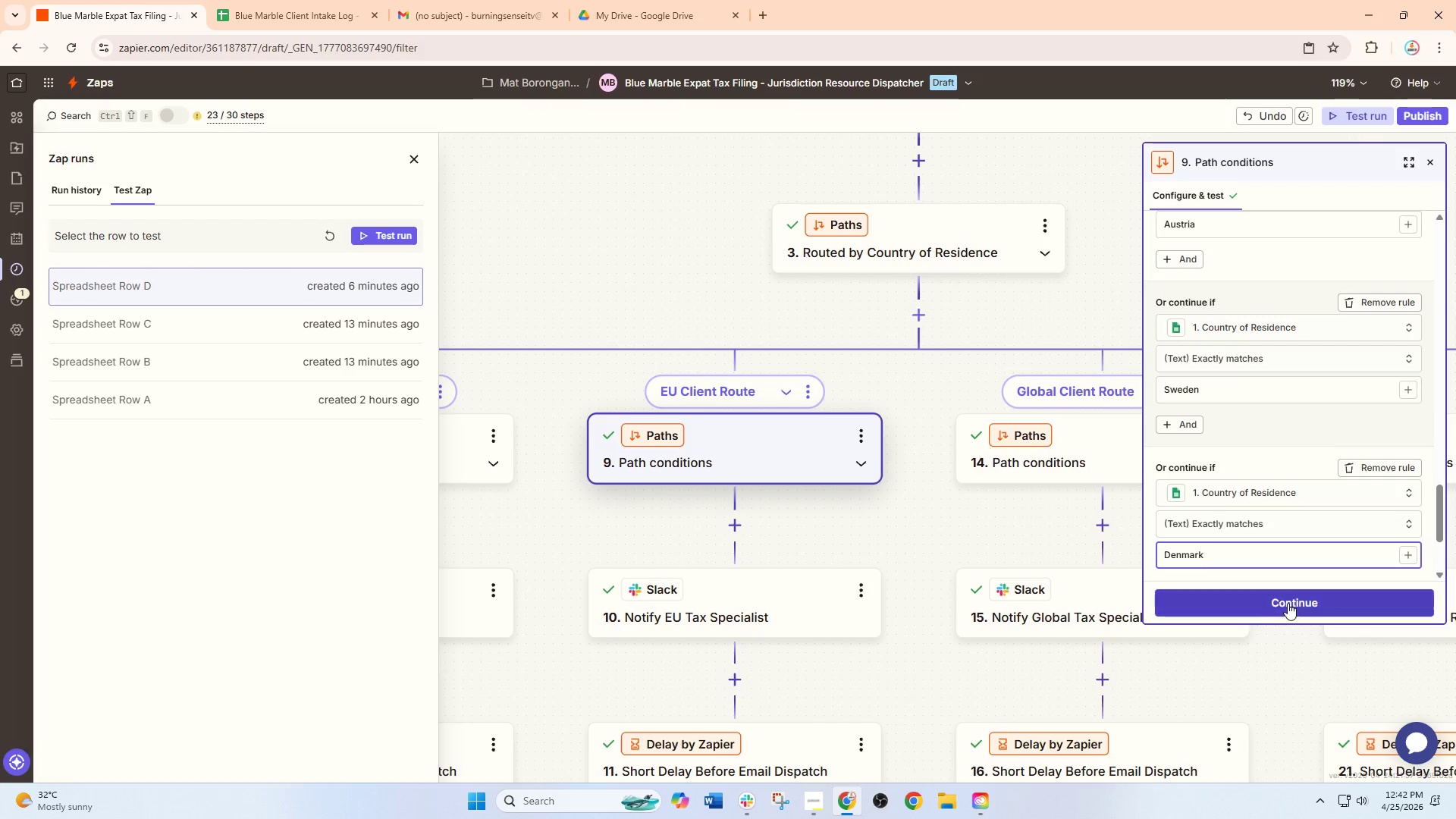 
scroll: coordinate [1270, 557], scroll_direction: down, amount: 3.0
 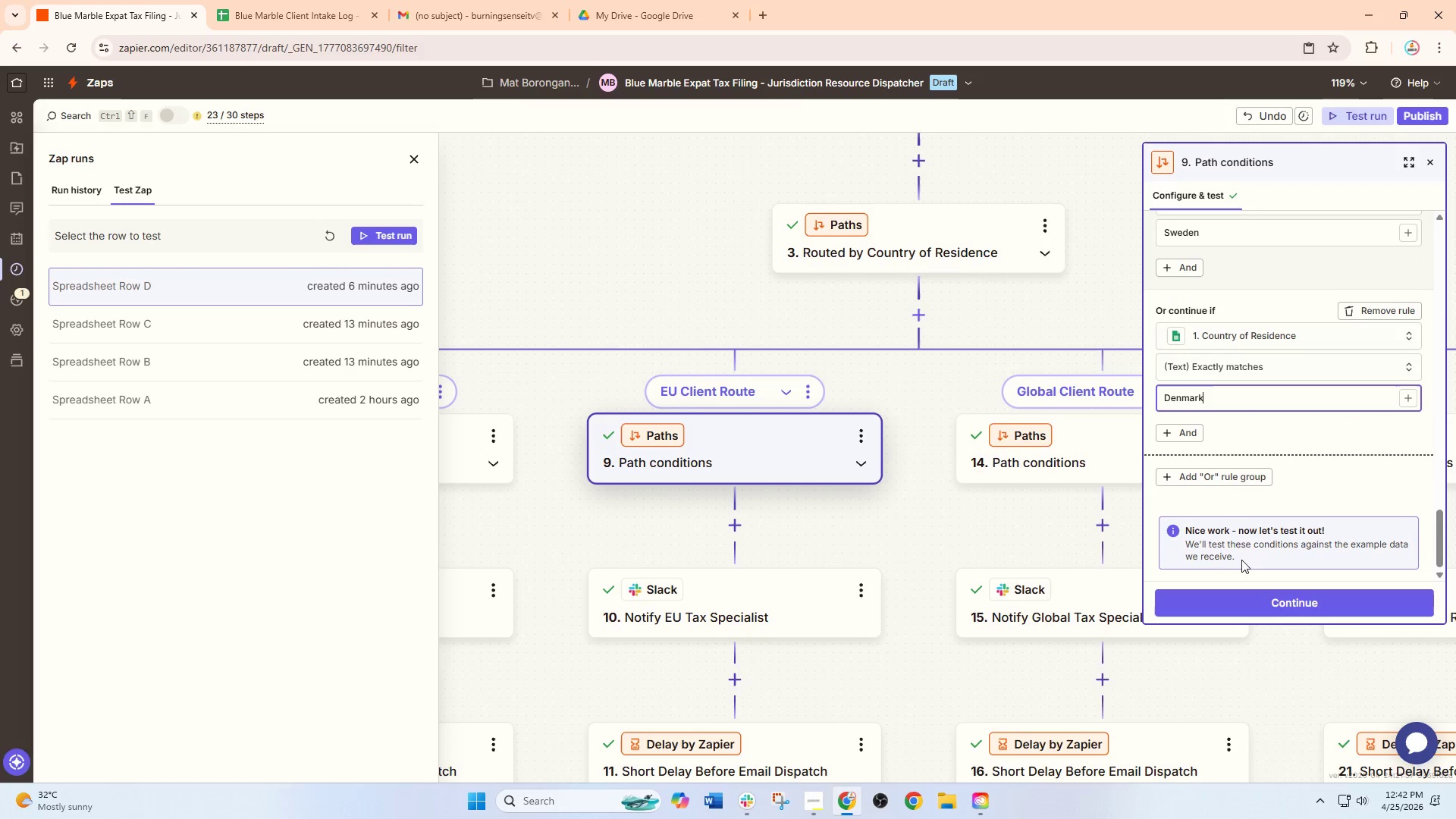 
left_click([1230, 480])
 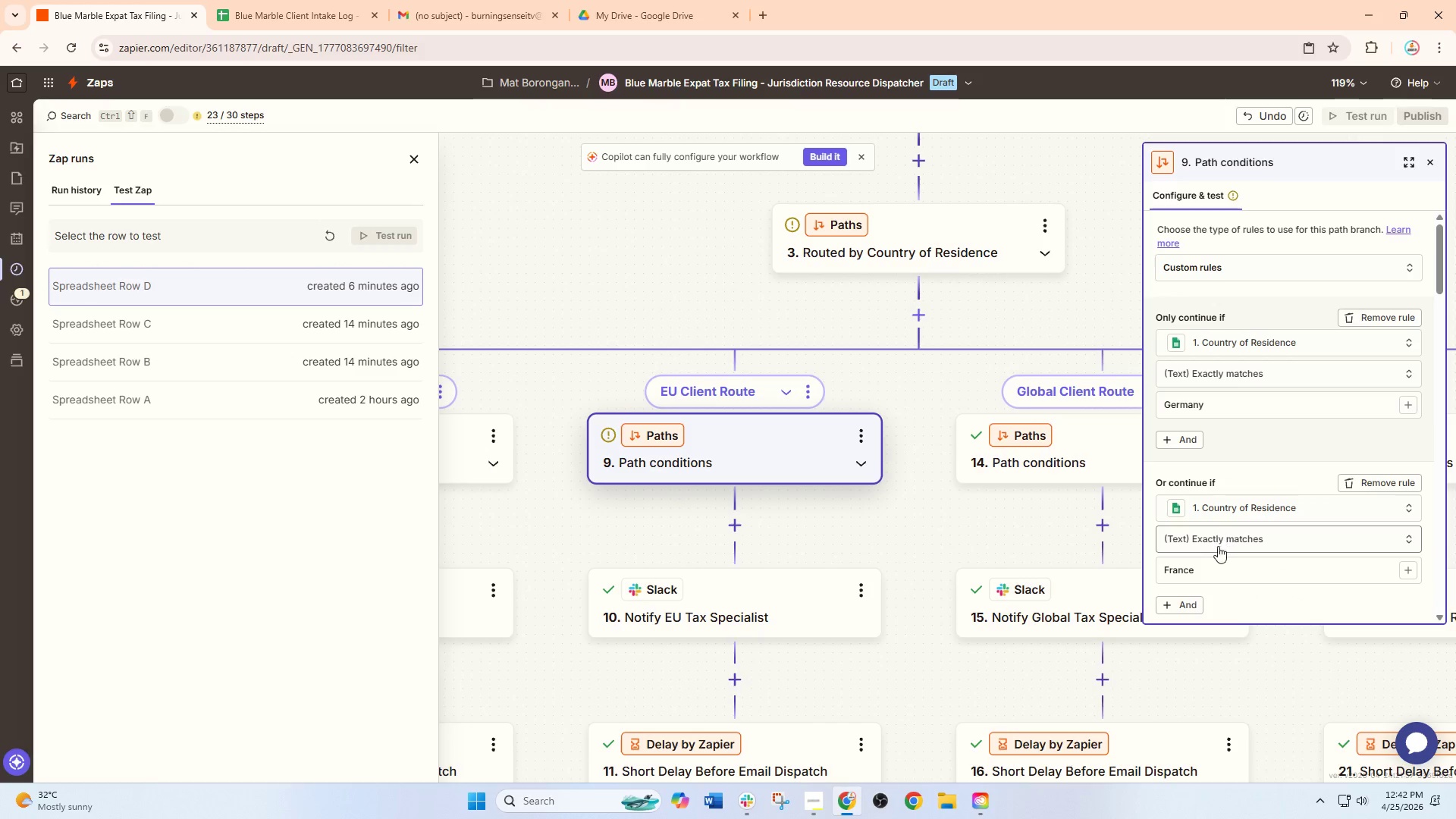 
scroll: coordinate [1216, 543], scroll_direction: down, amount: 3.0
 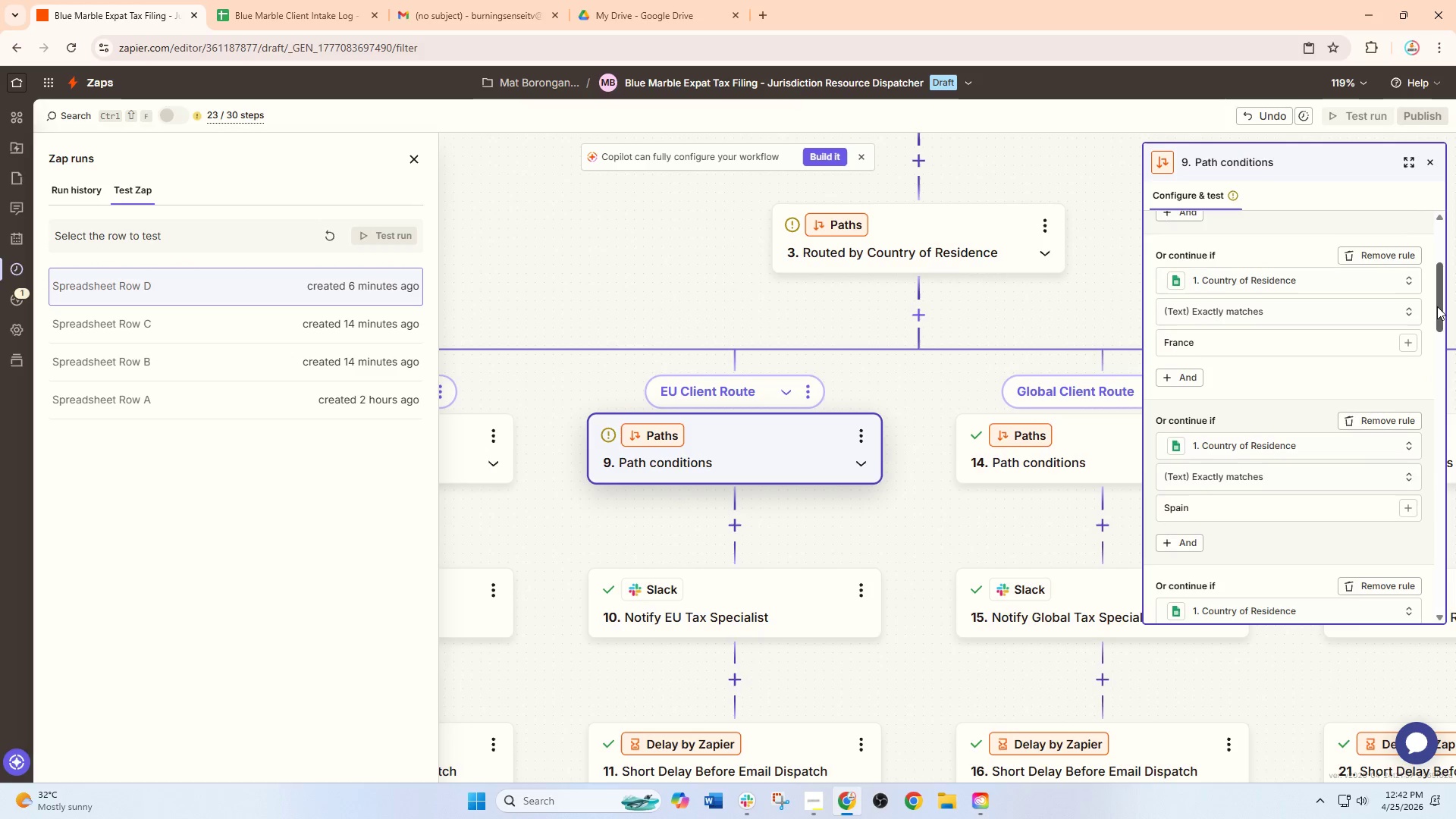 
left_click_drag(start_coordinate=[1437, 306], to_coordinate=[1448, 630])
 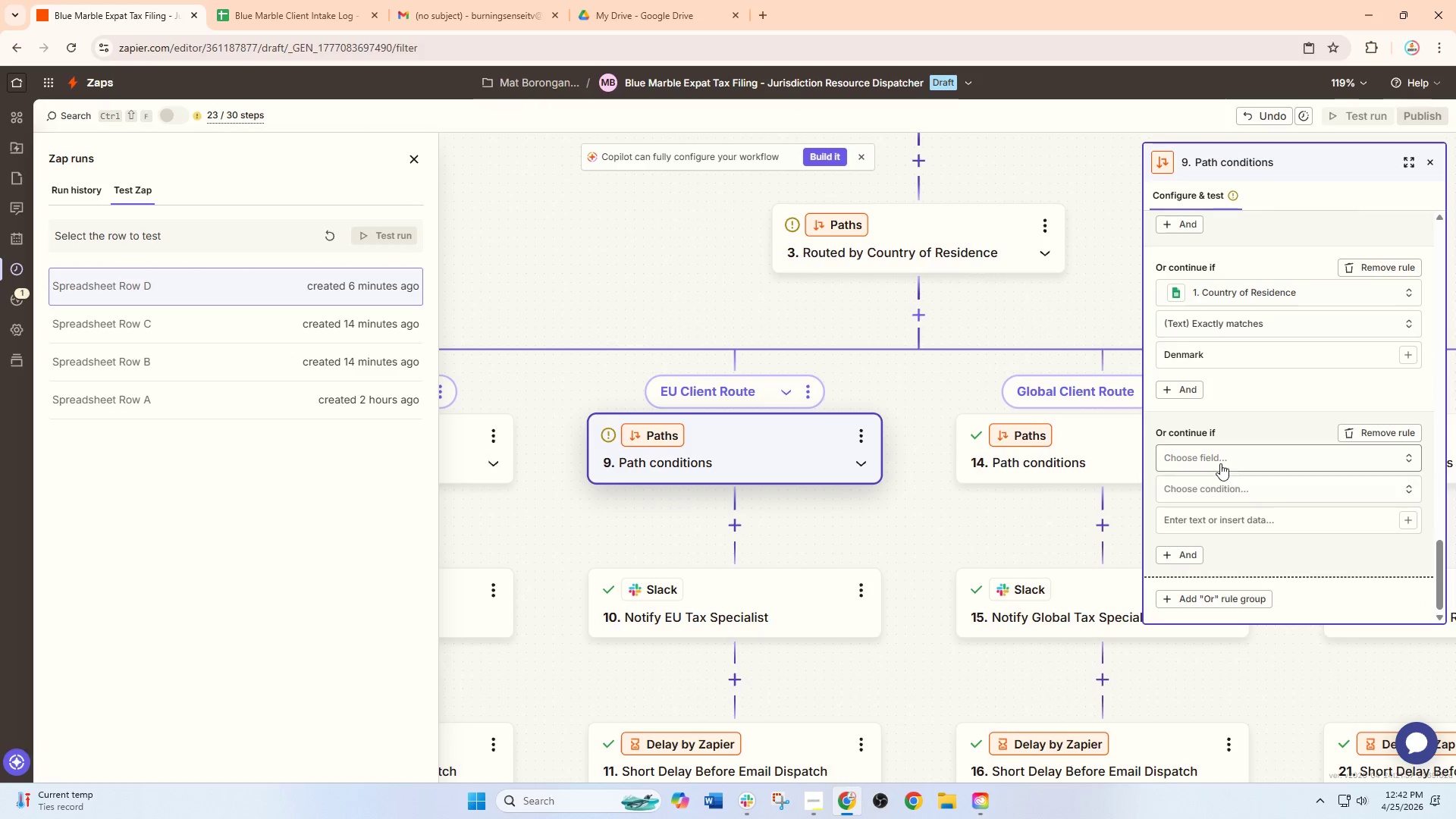 
left_click([1220, 463])
 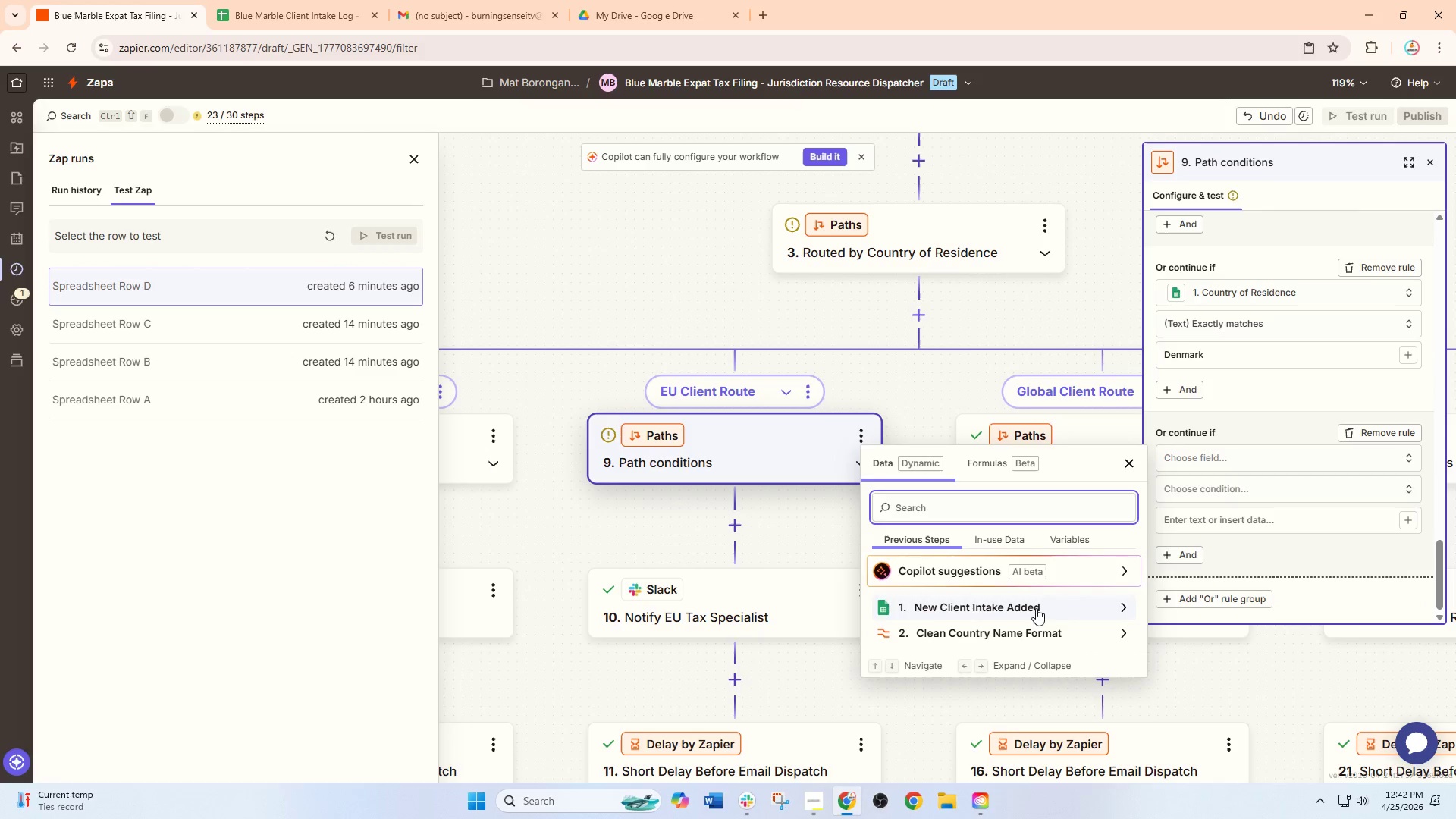 
left_click([1020, 609])
 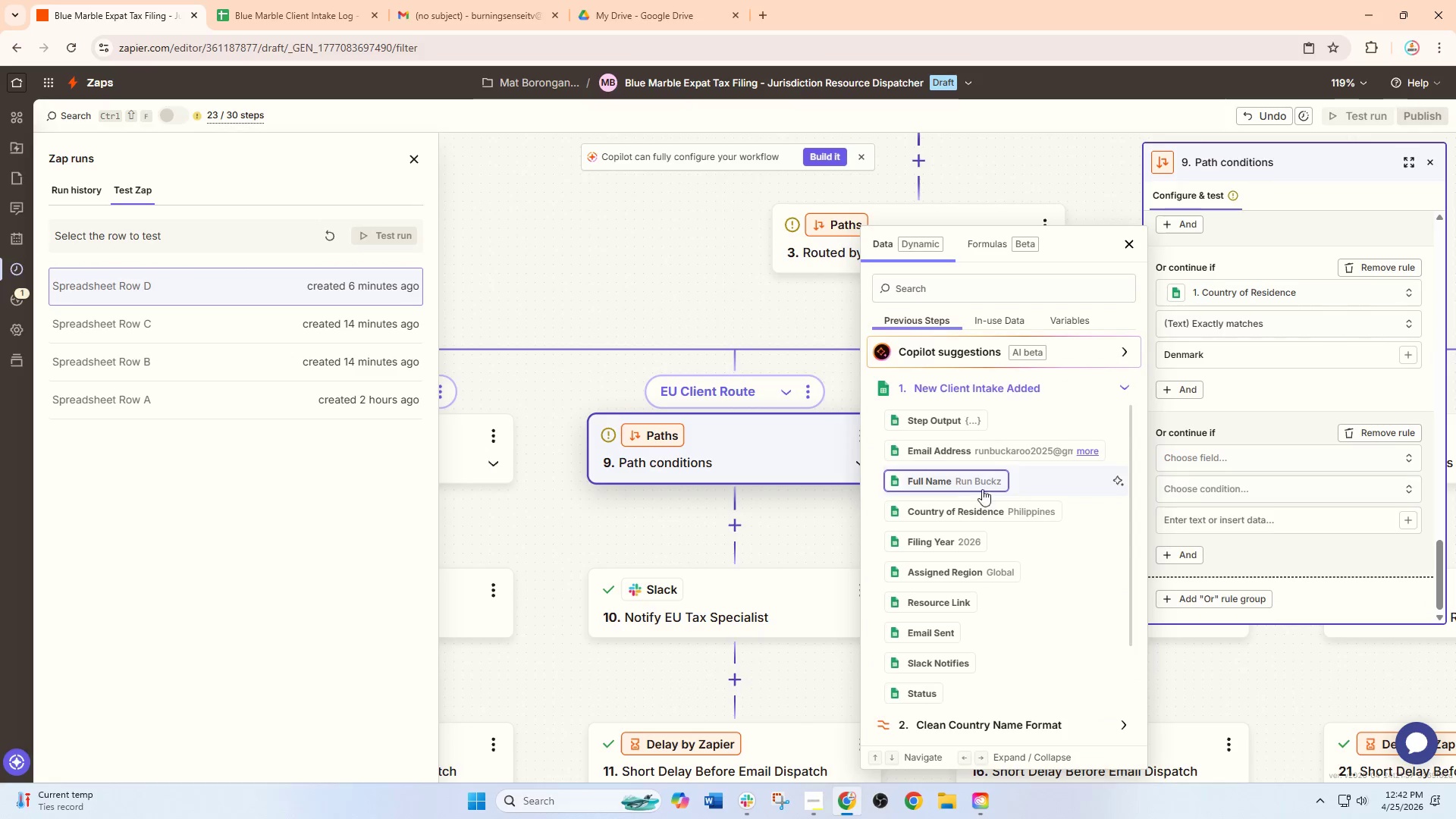 
left_click([987, 506])
 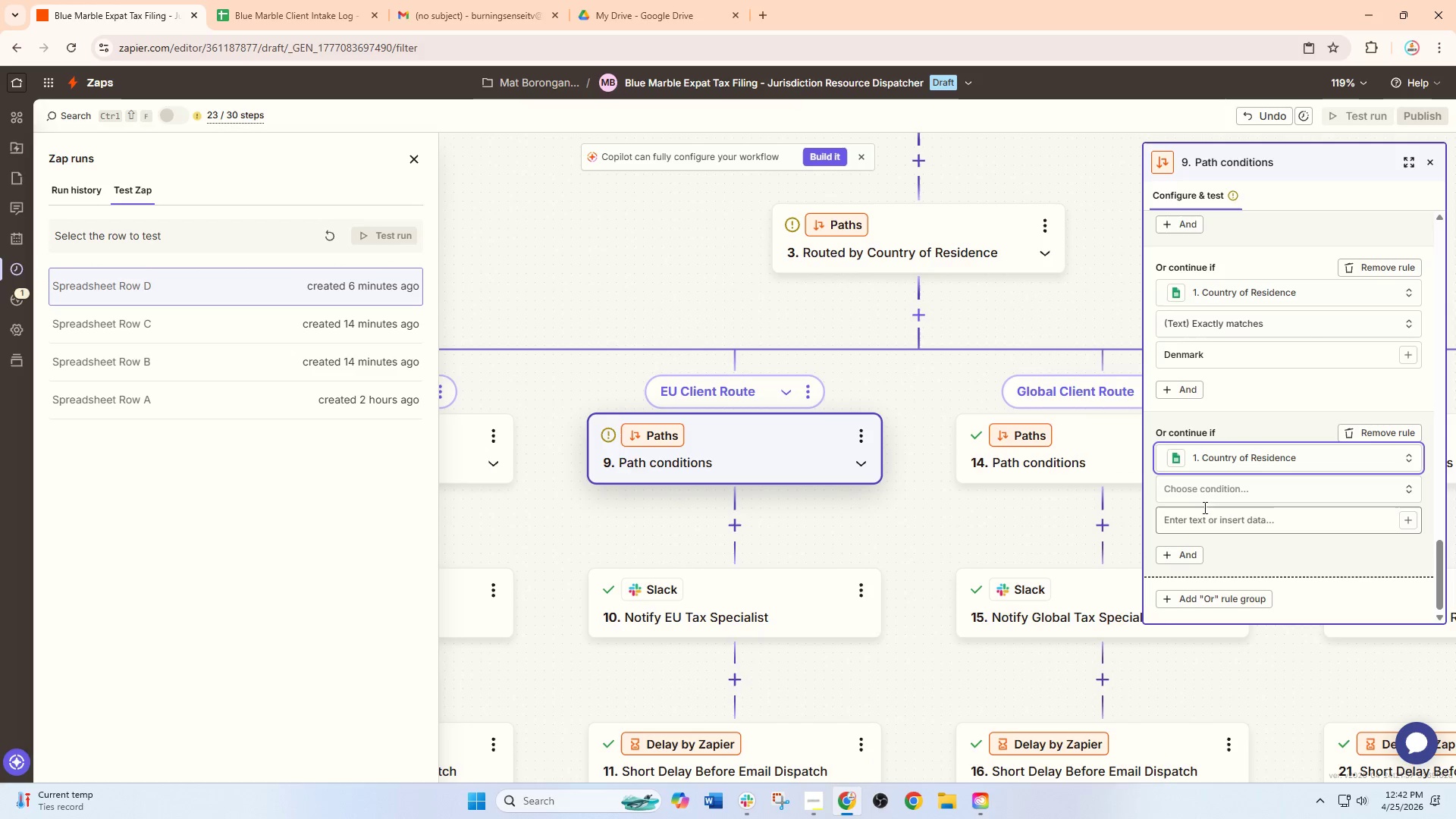 
left_click([1228, 493])
 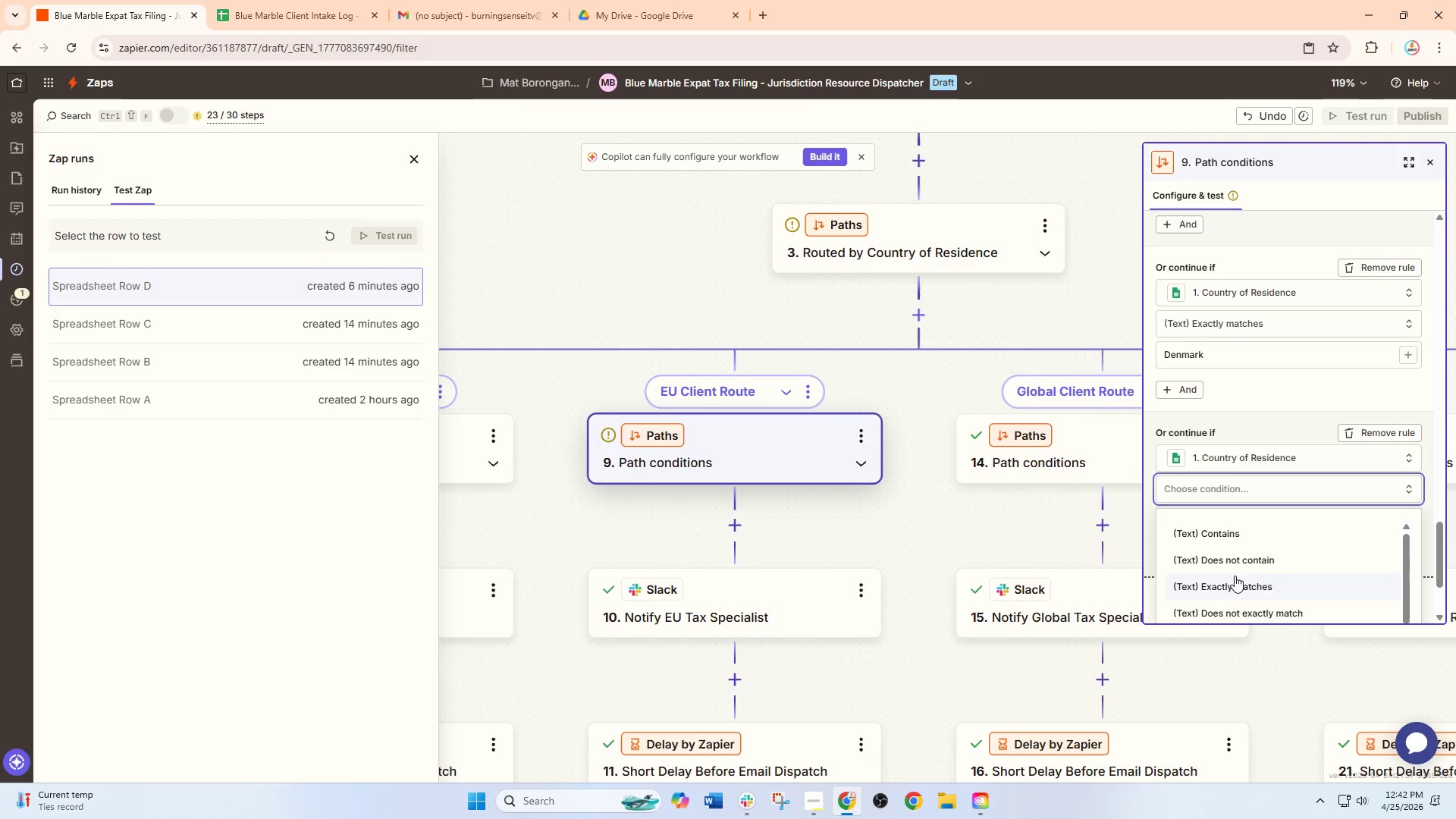 
left_click([1235, 579])
 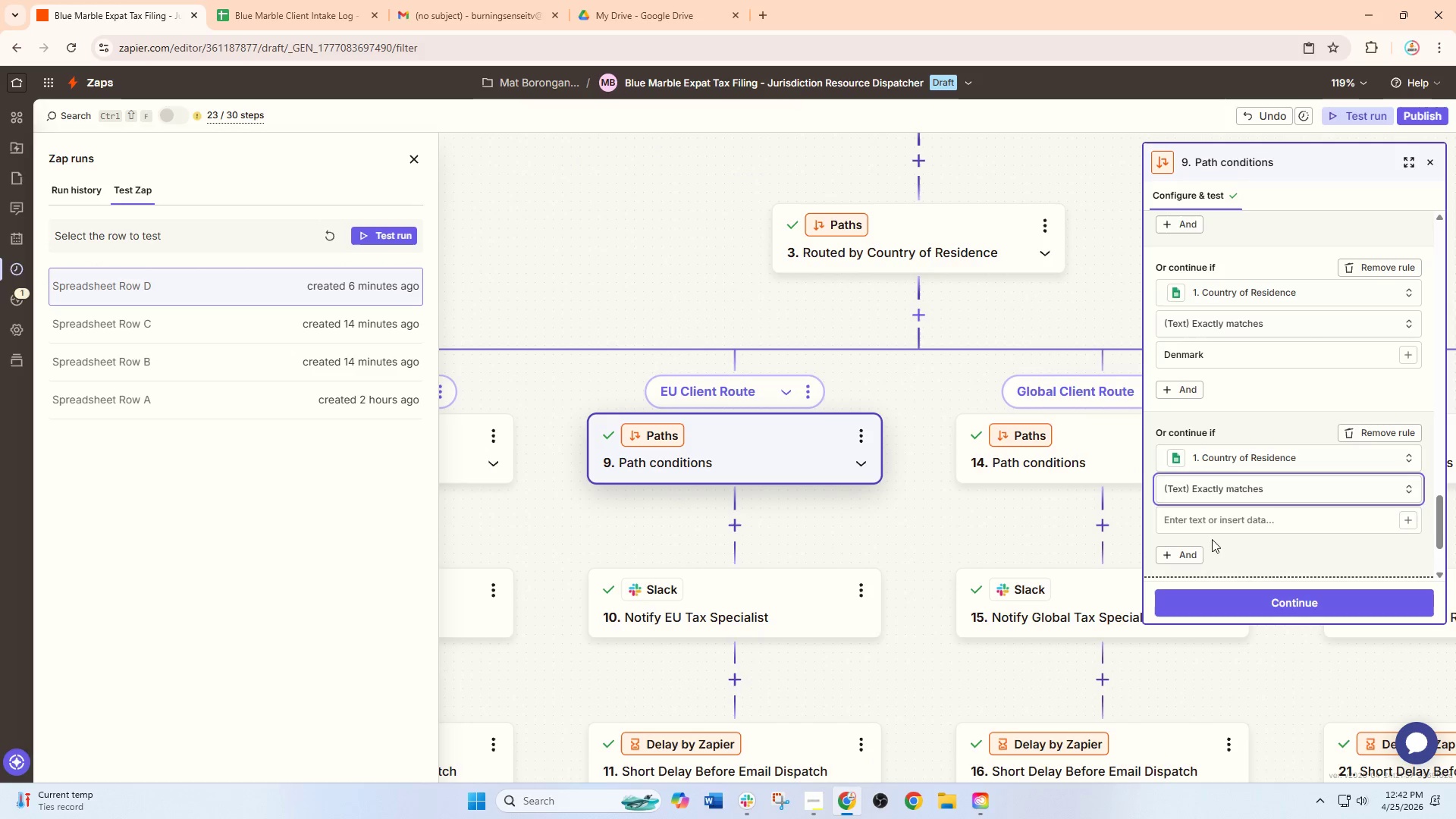 
left_click([1213, 522])
 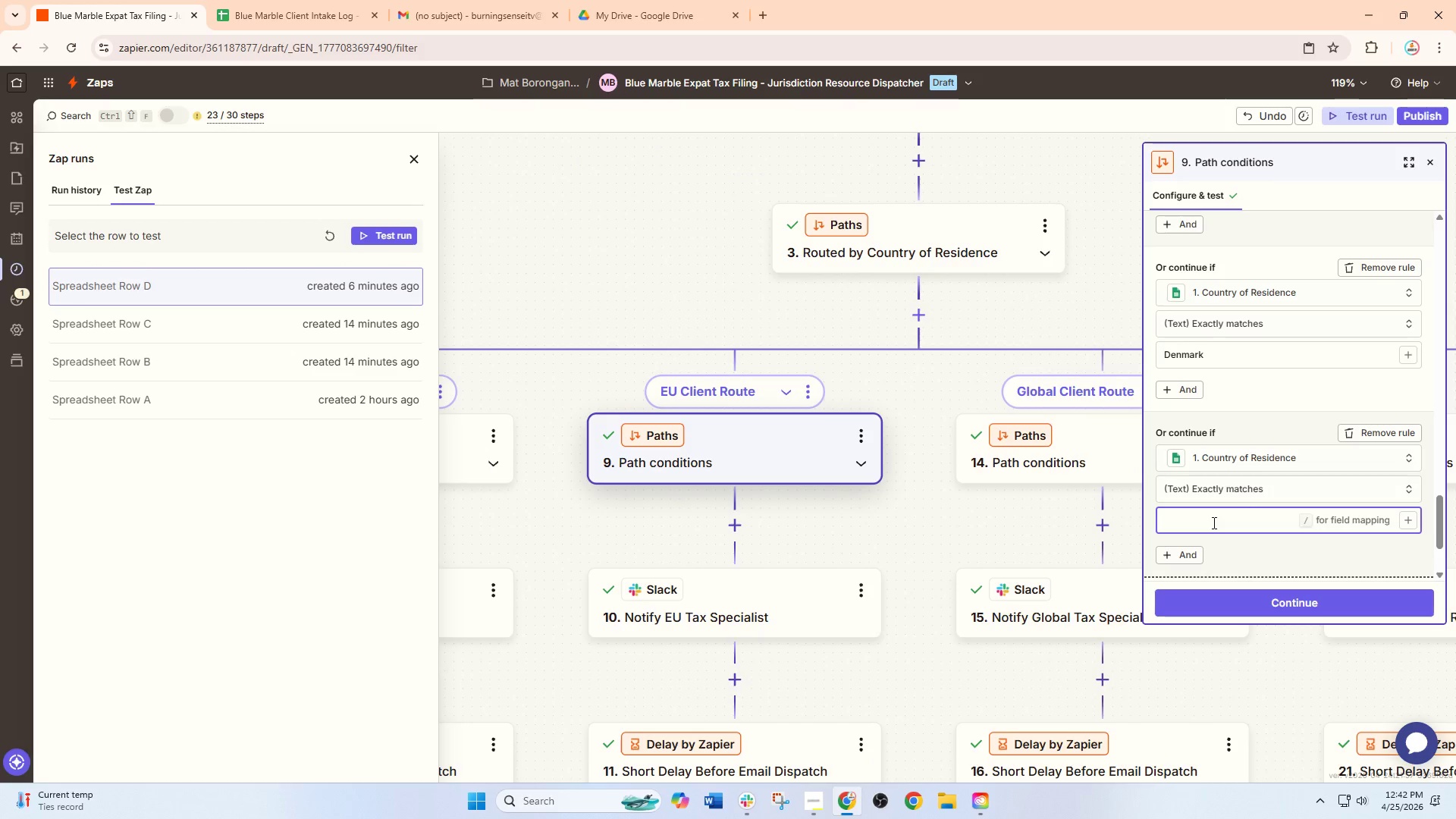 
type(Finland)
 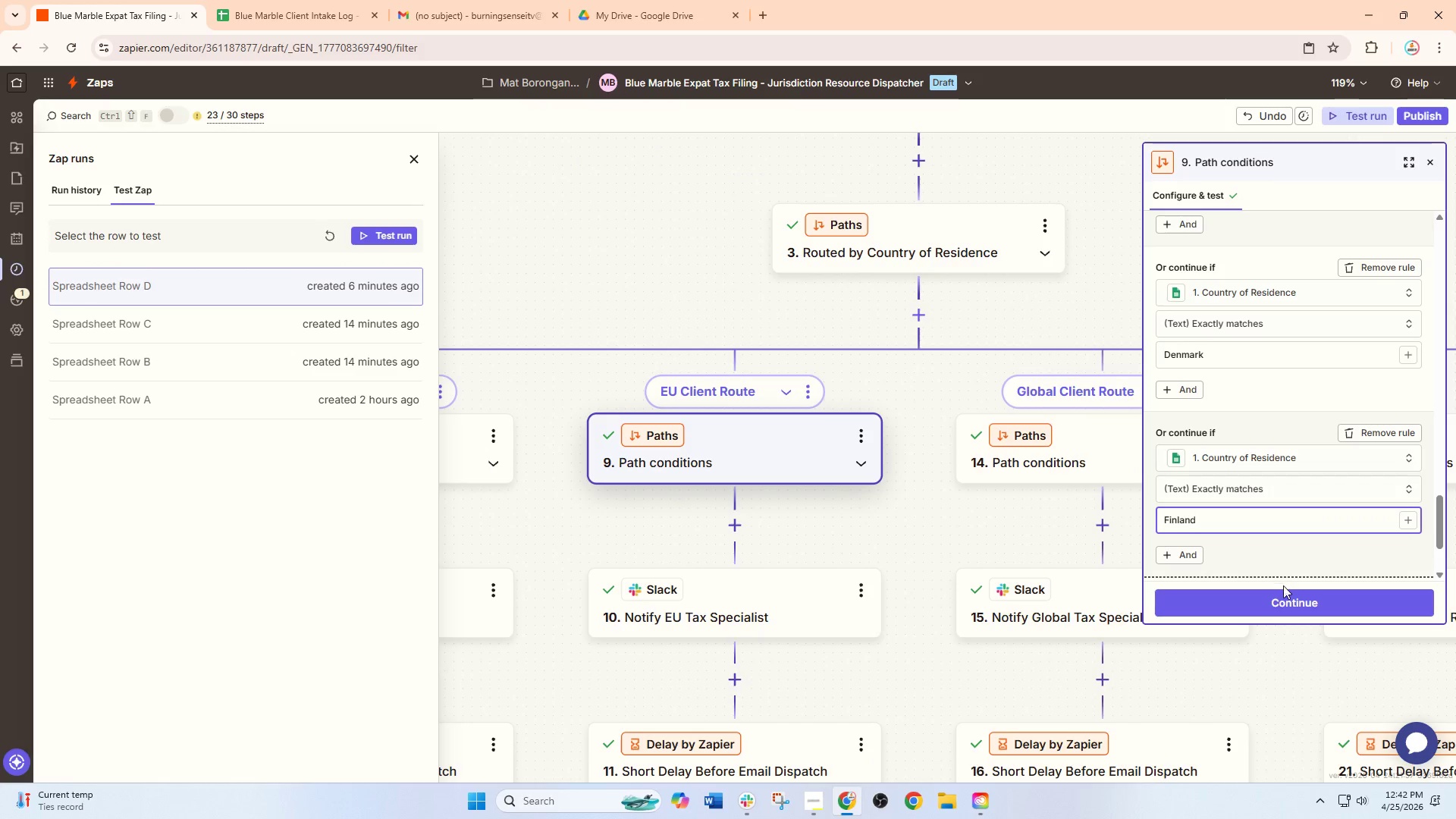 
left_click([1283, 592])
 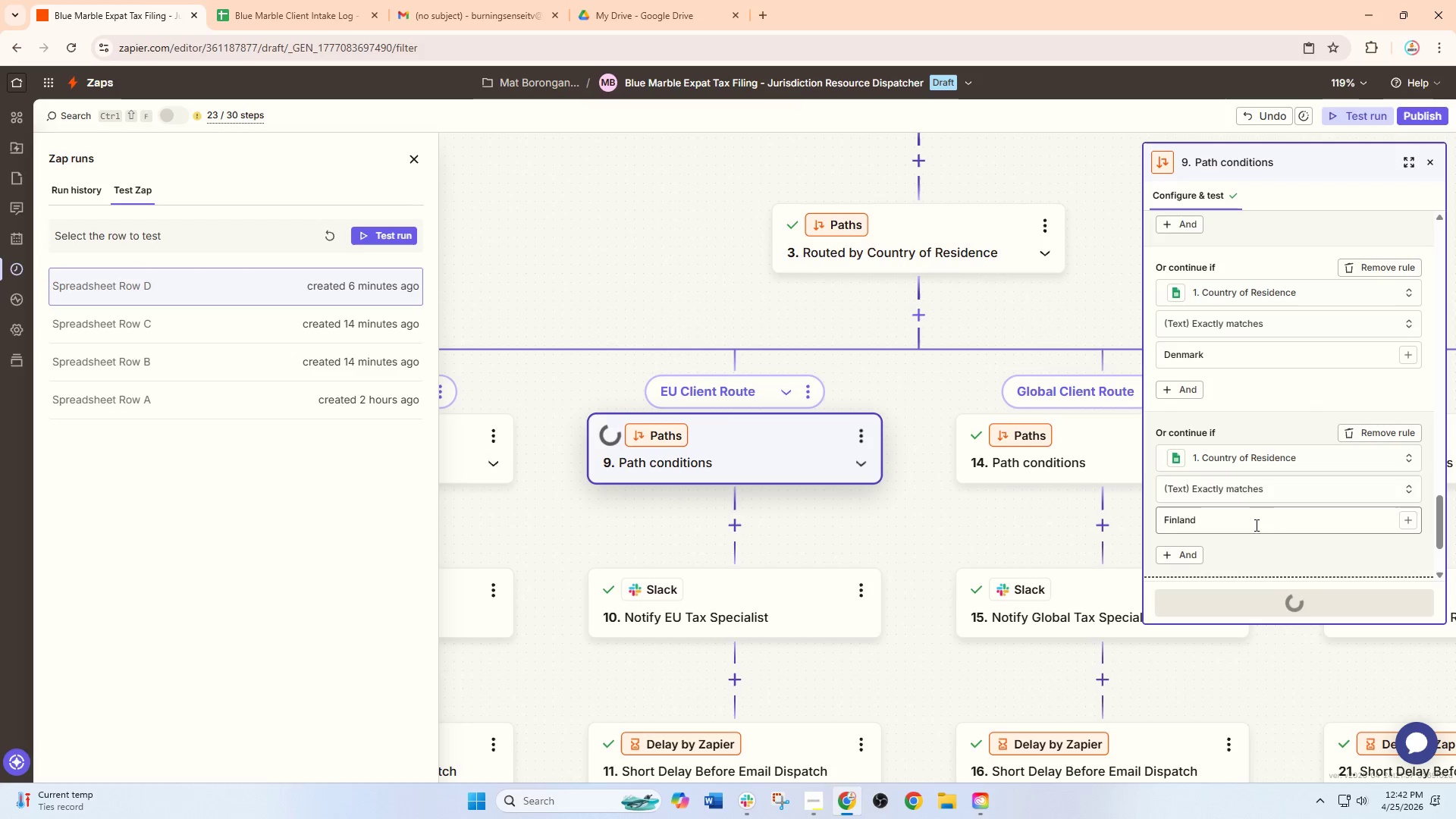 
scroll: coordinate [1260, 486], scroll_direction: down, amount: 2.0
 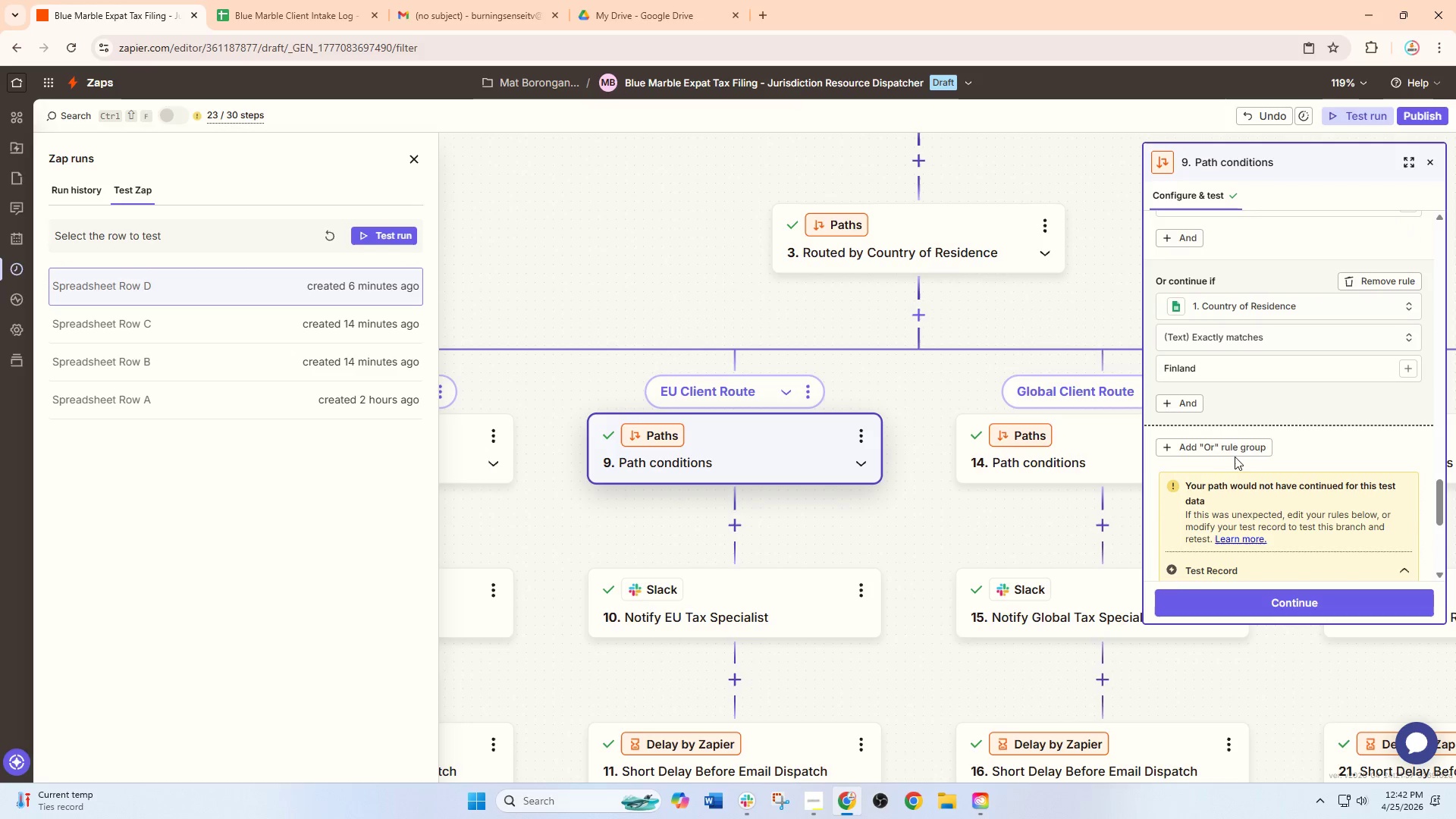 
left_click([1227, 452])
 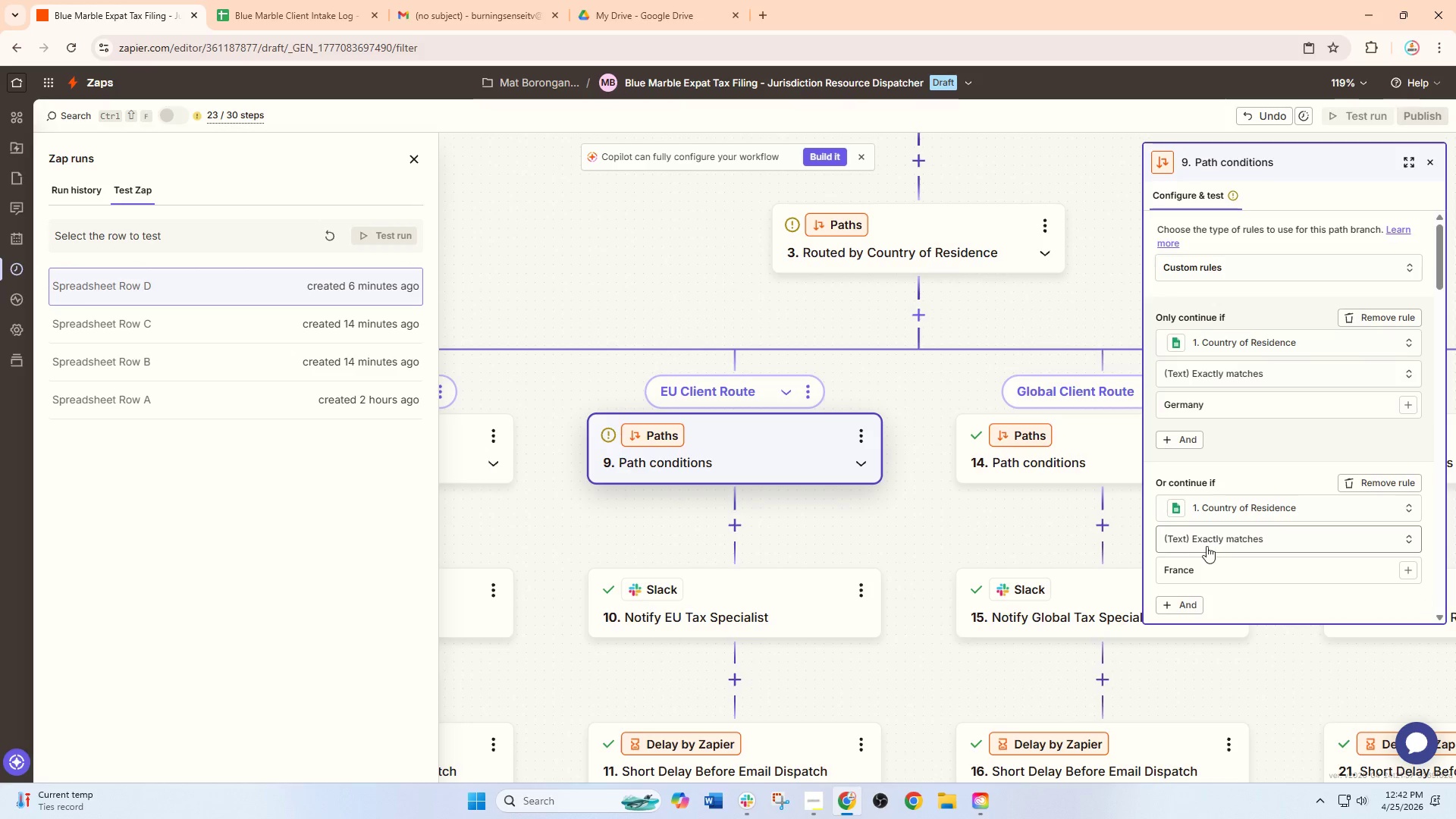 
scroll: coordinate [1231, 550], scroll_direction: down, amount: 30.0
 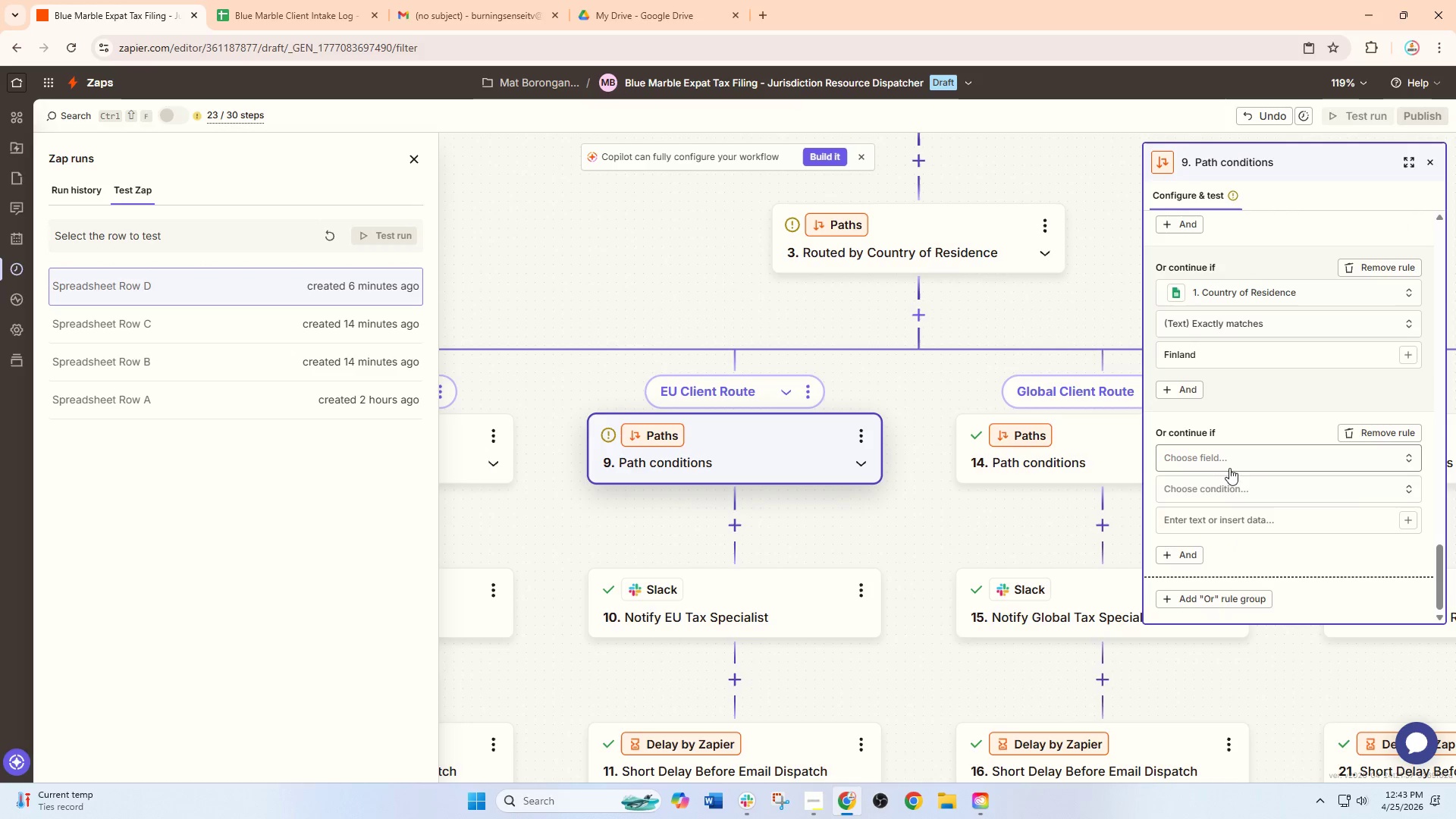 
left_click([1228, 459])
 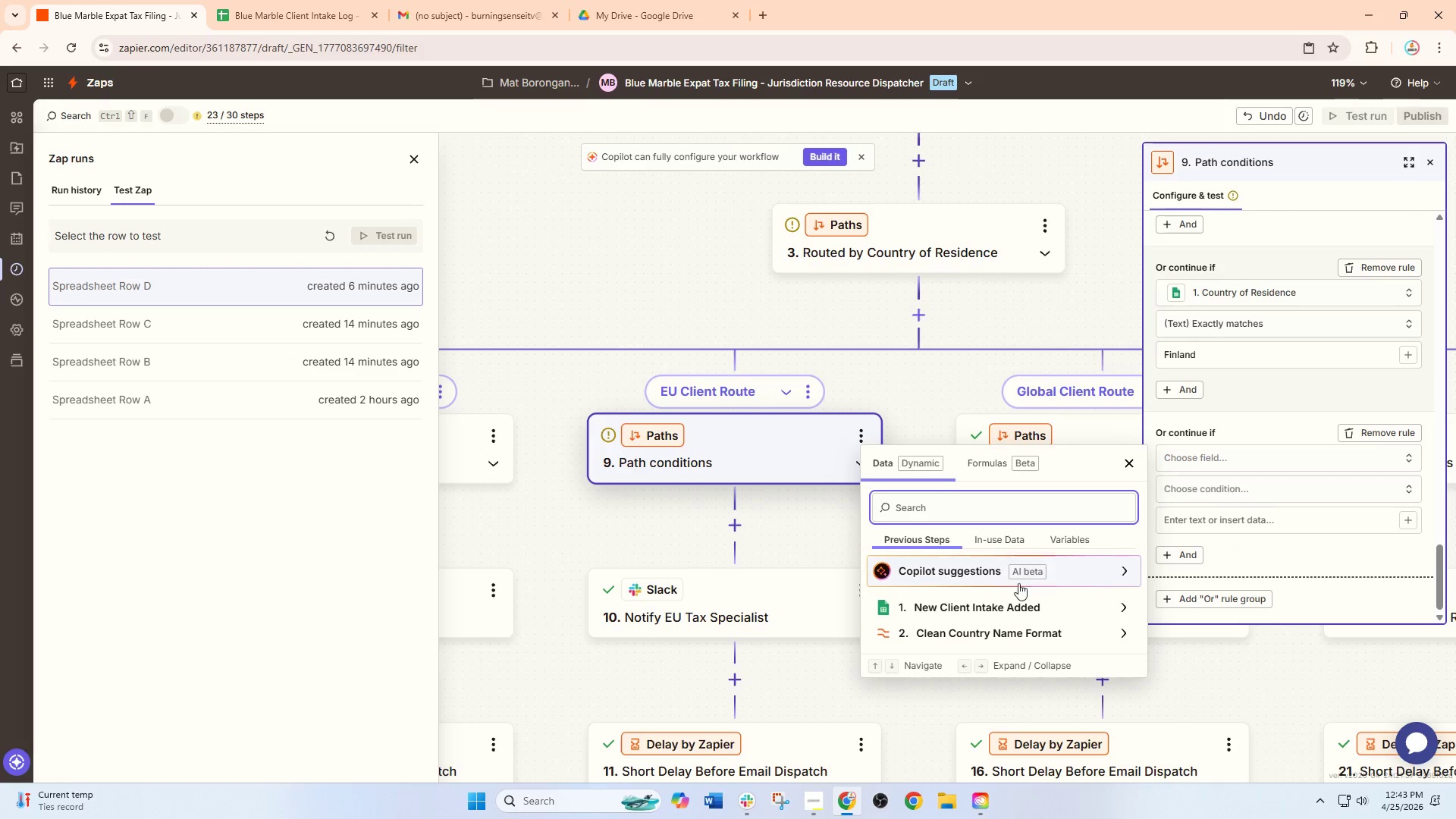 
left_click([1003, 599])
 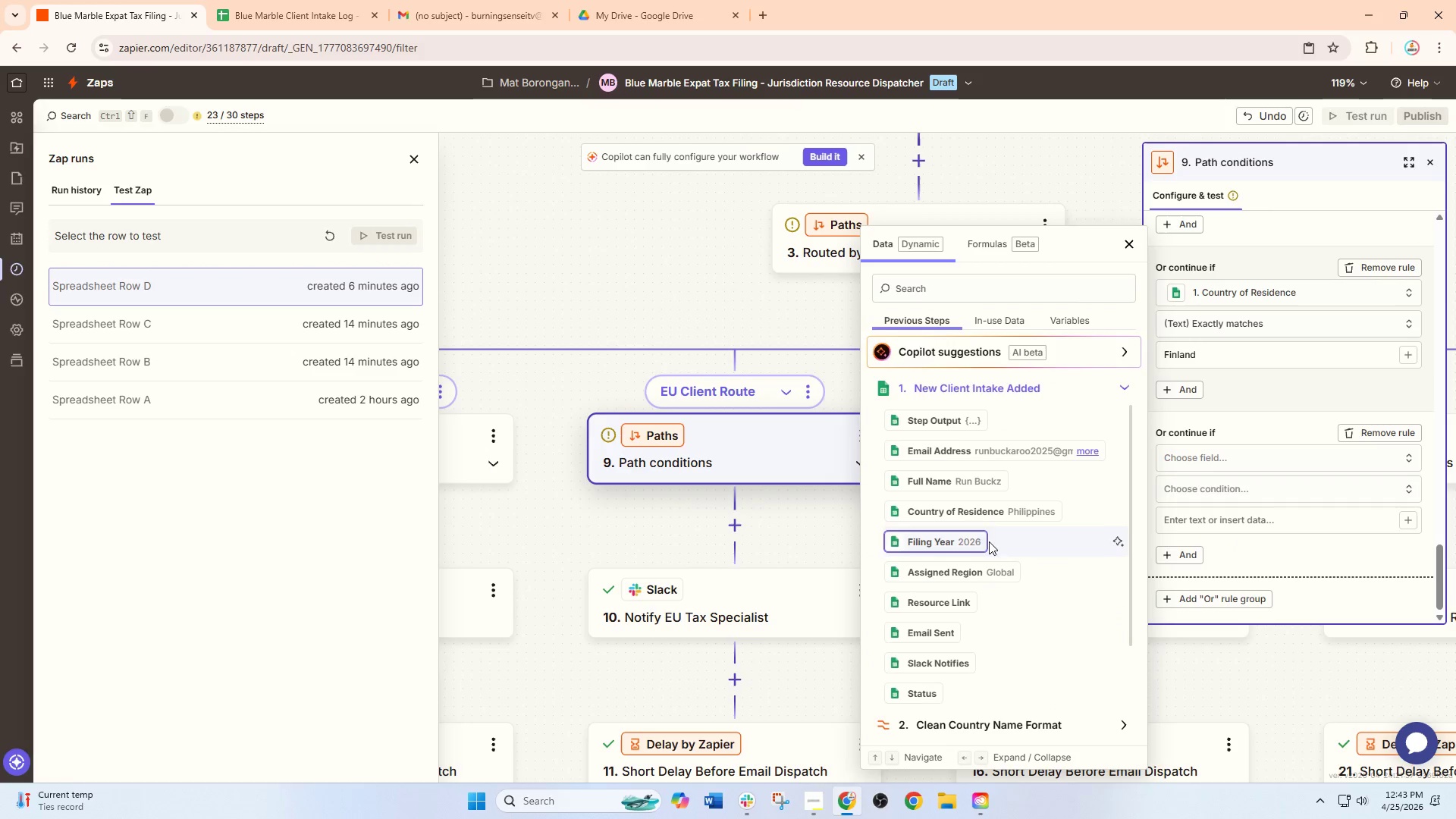 
left_click([996, 513])
 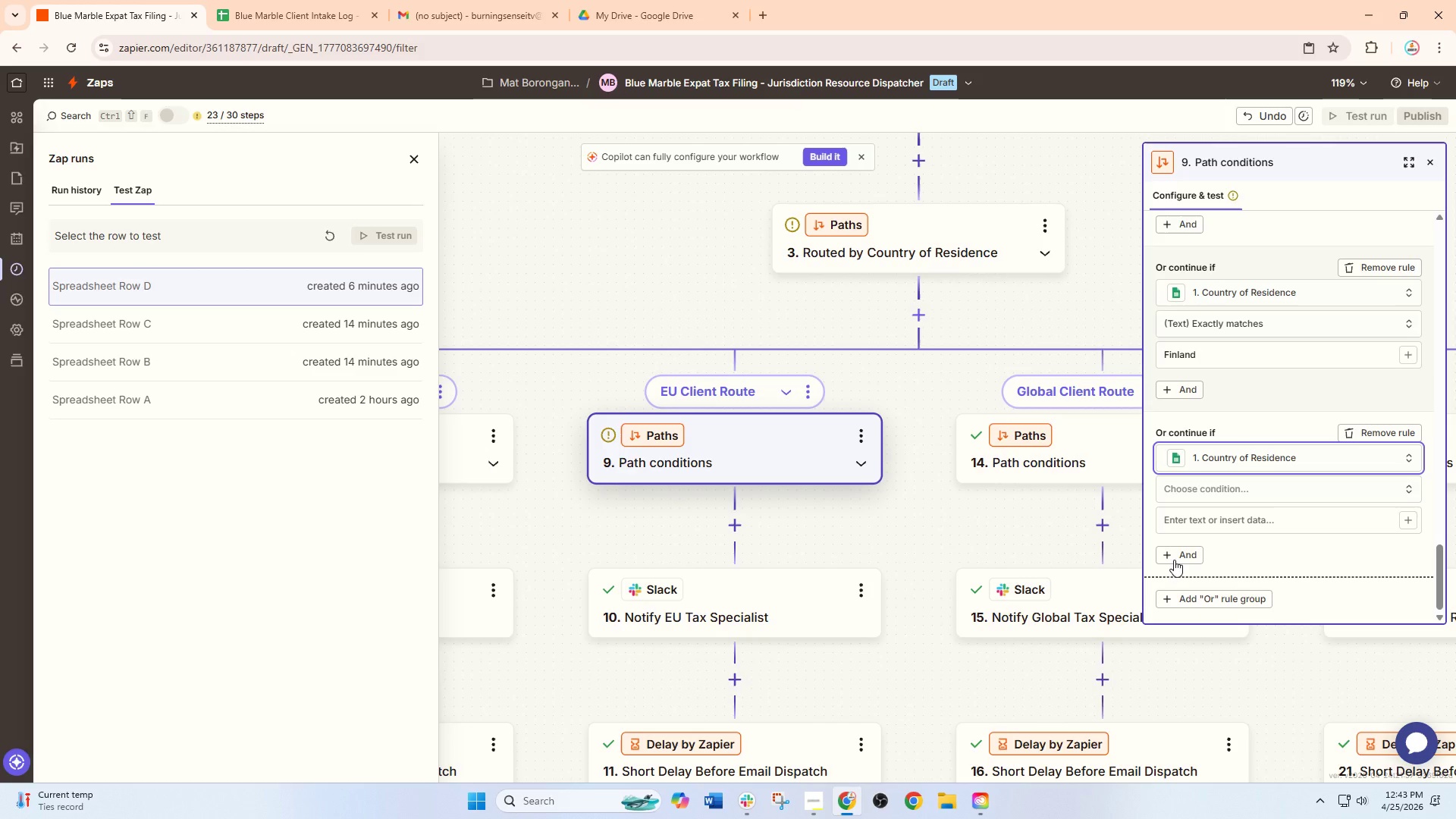 
left_click([1208, 497])
 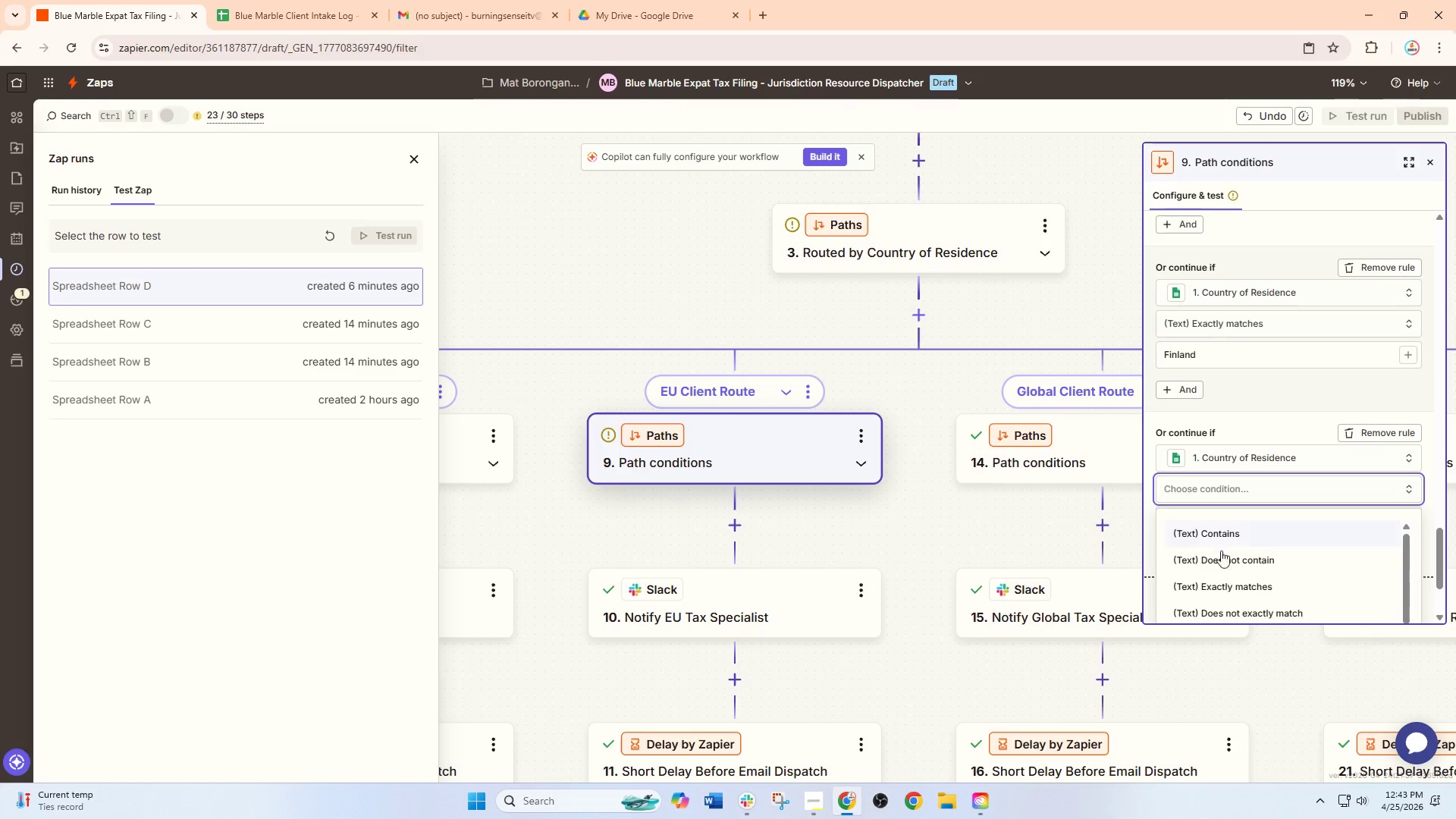 
scroll: coordinate [1219, 557], scroll_direction: down, amount: 1.0
 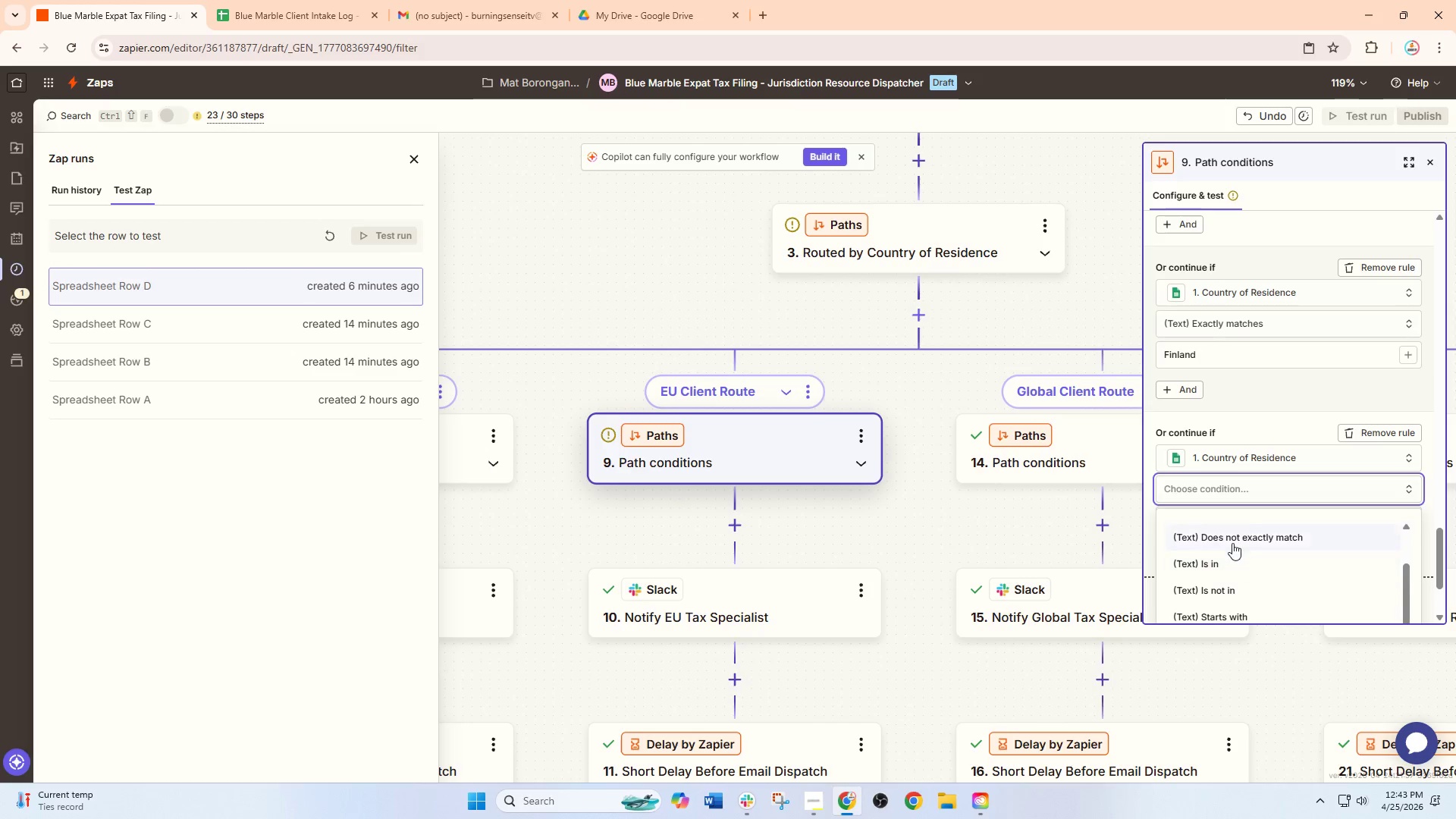 
scroll: coordinate [1232, 544], scroll_direction: up, amount: 1.0
 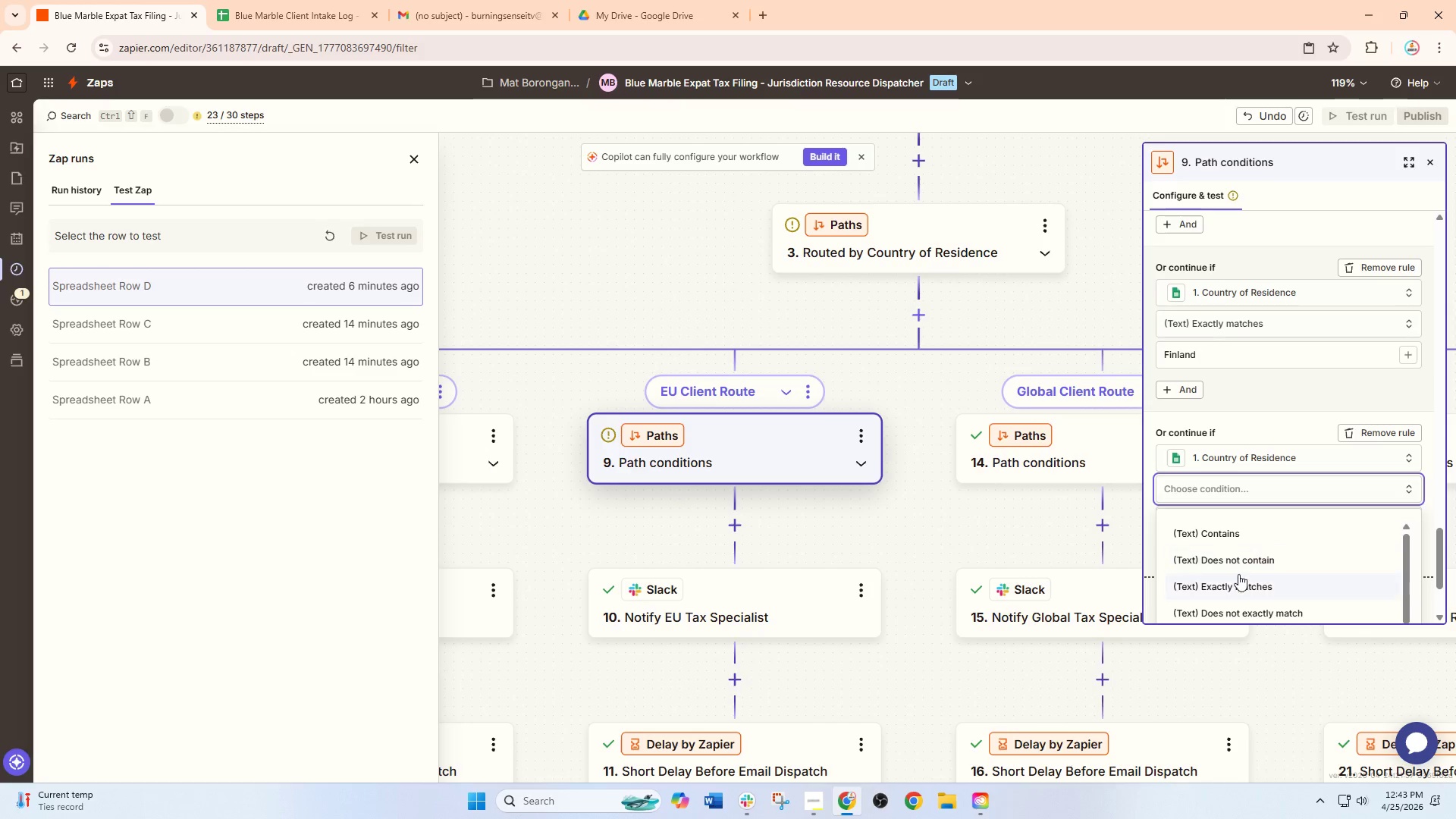 
left_click([1234, 583])
 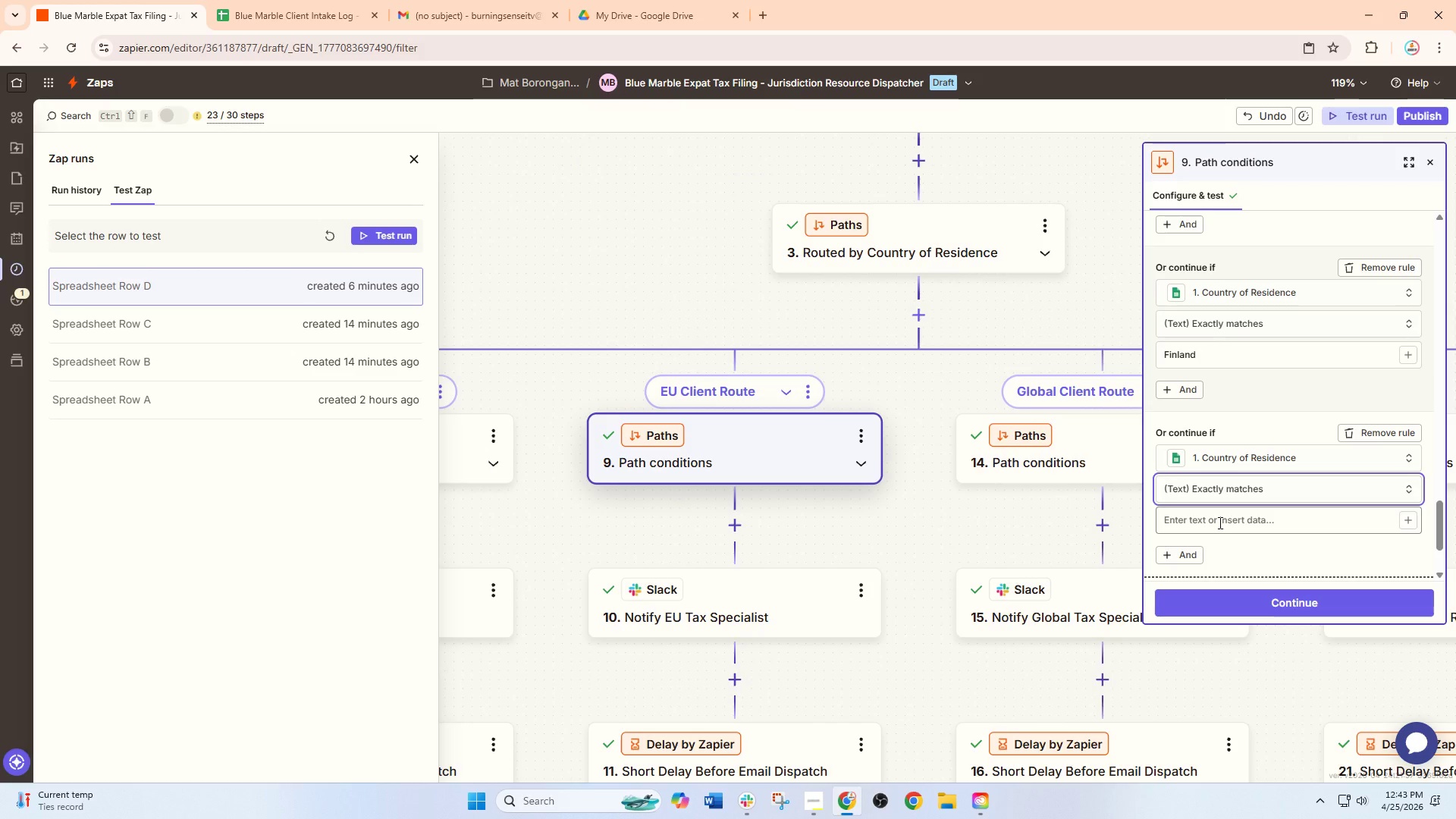 
left_click([1216, 526])
 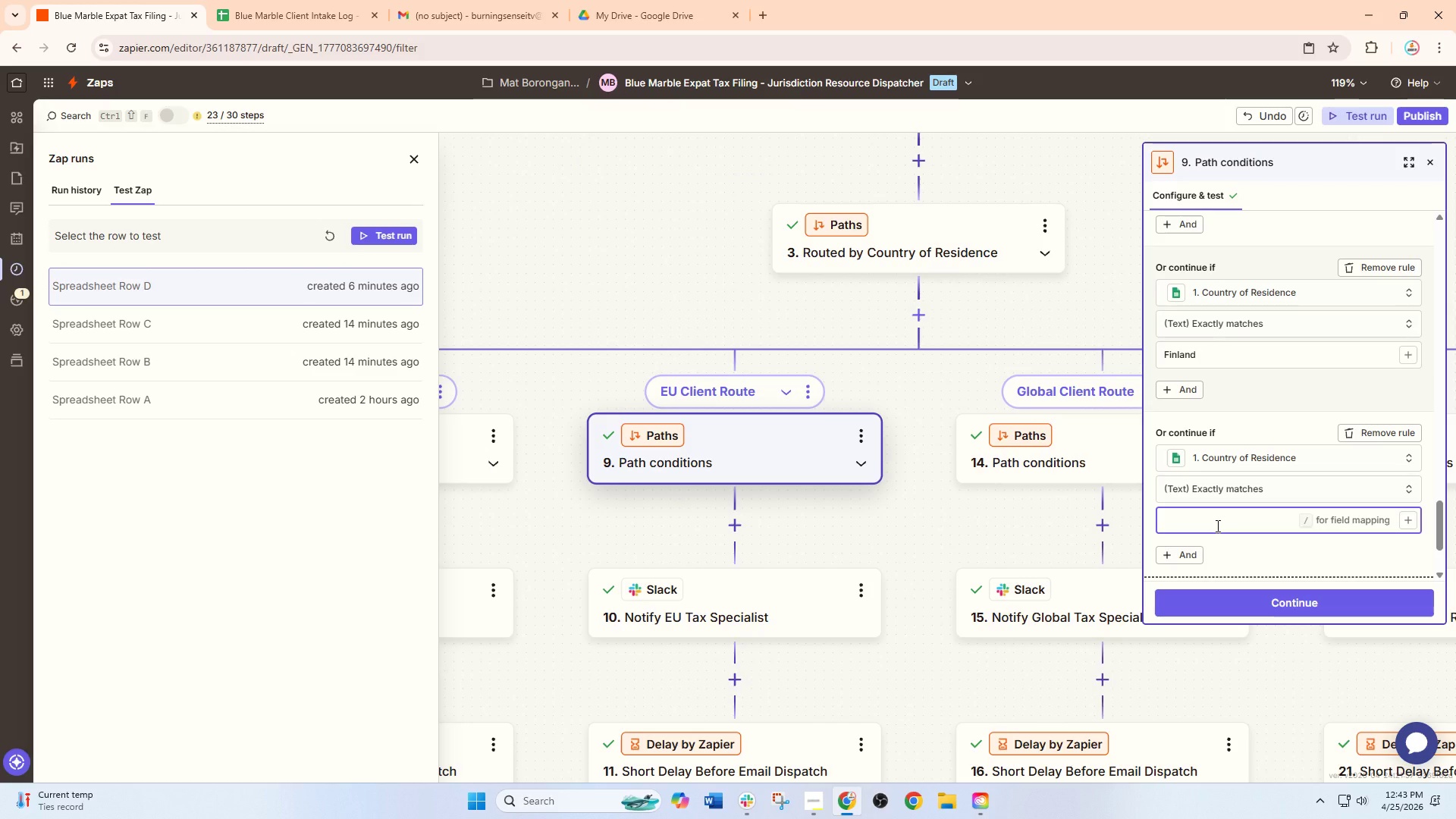 
type(Poland)
 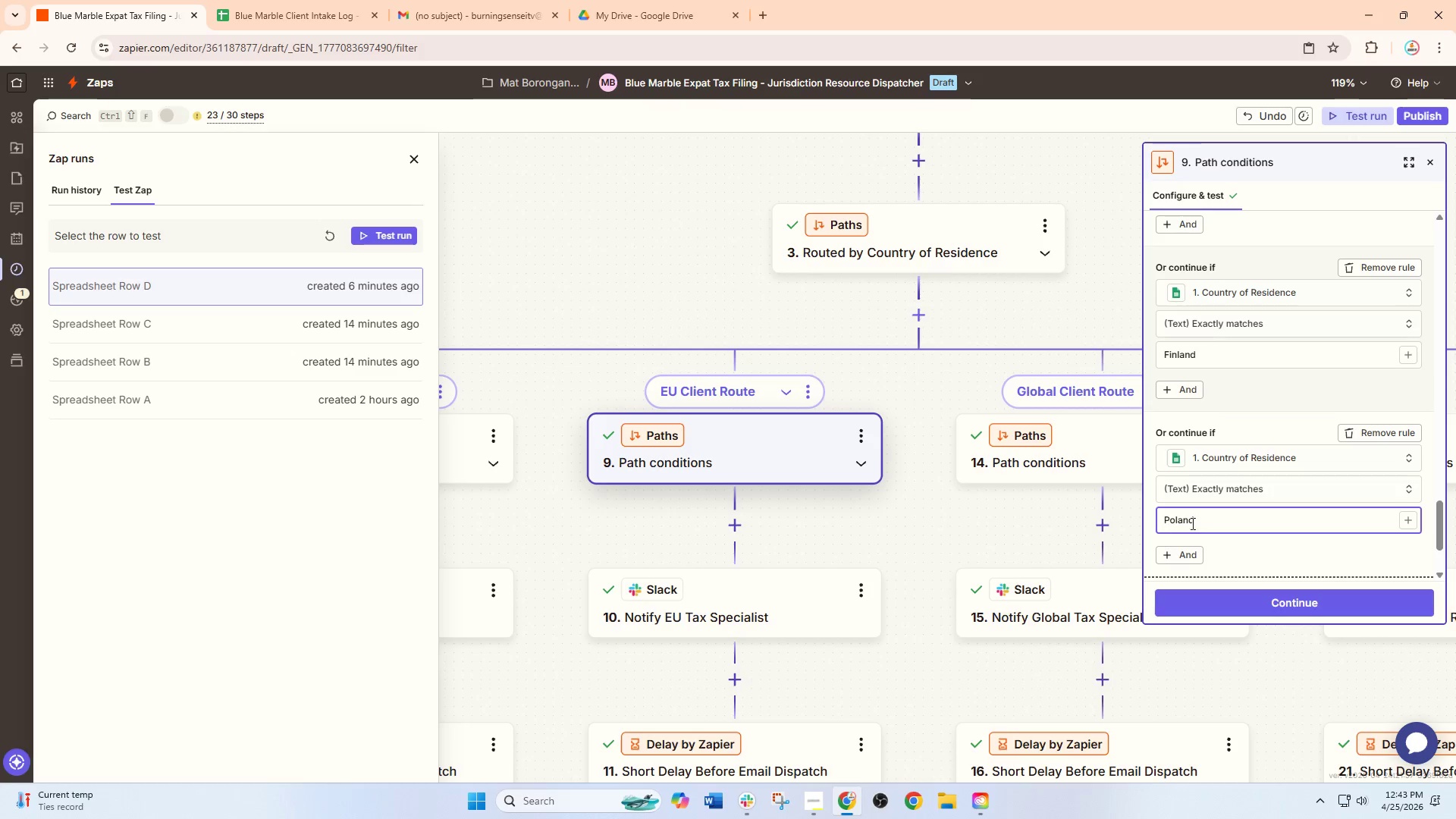 
scroll: coordinate [1198, 523], scroll_direction: down, amount: 2.0
 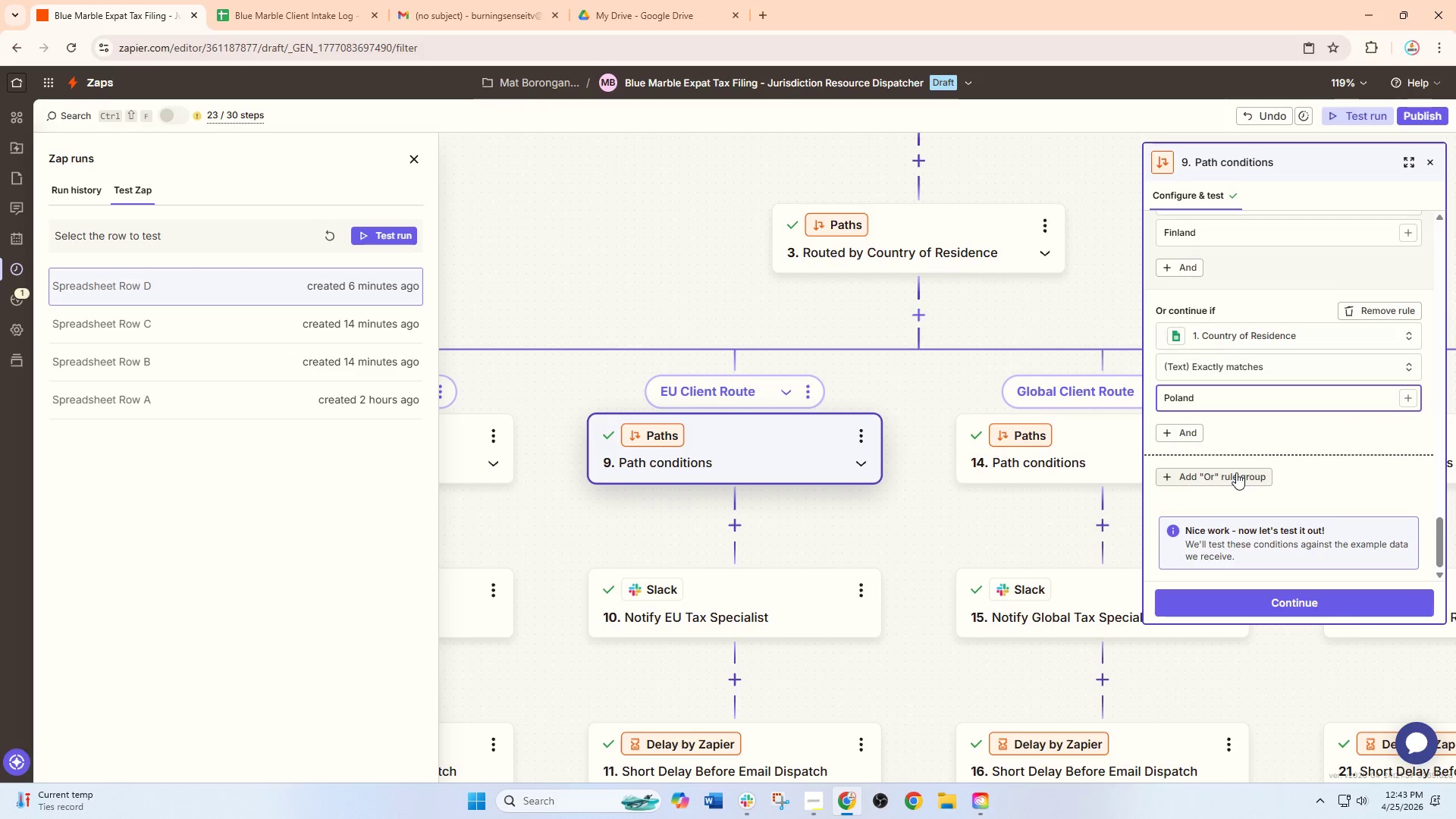 
left_click([1236, 472])
 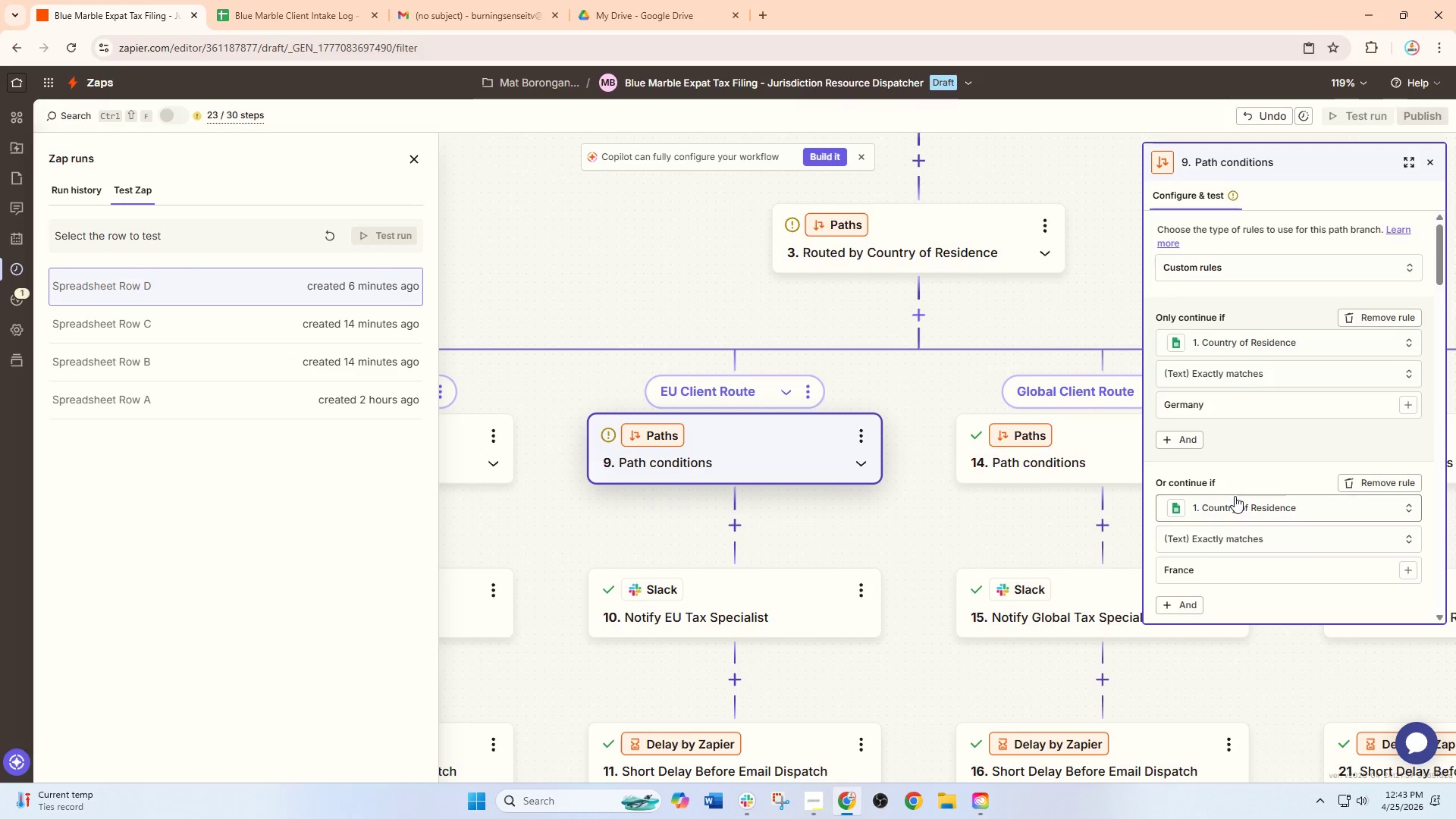 
scroll: coordinate [1266, 532], scroll_direction: down, amount: 34.0
 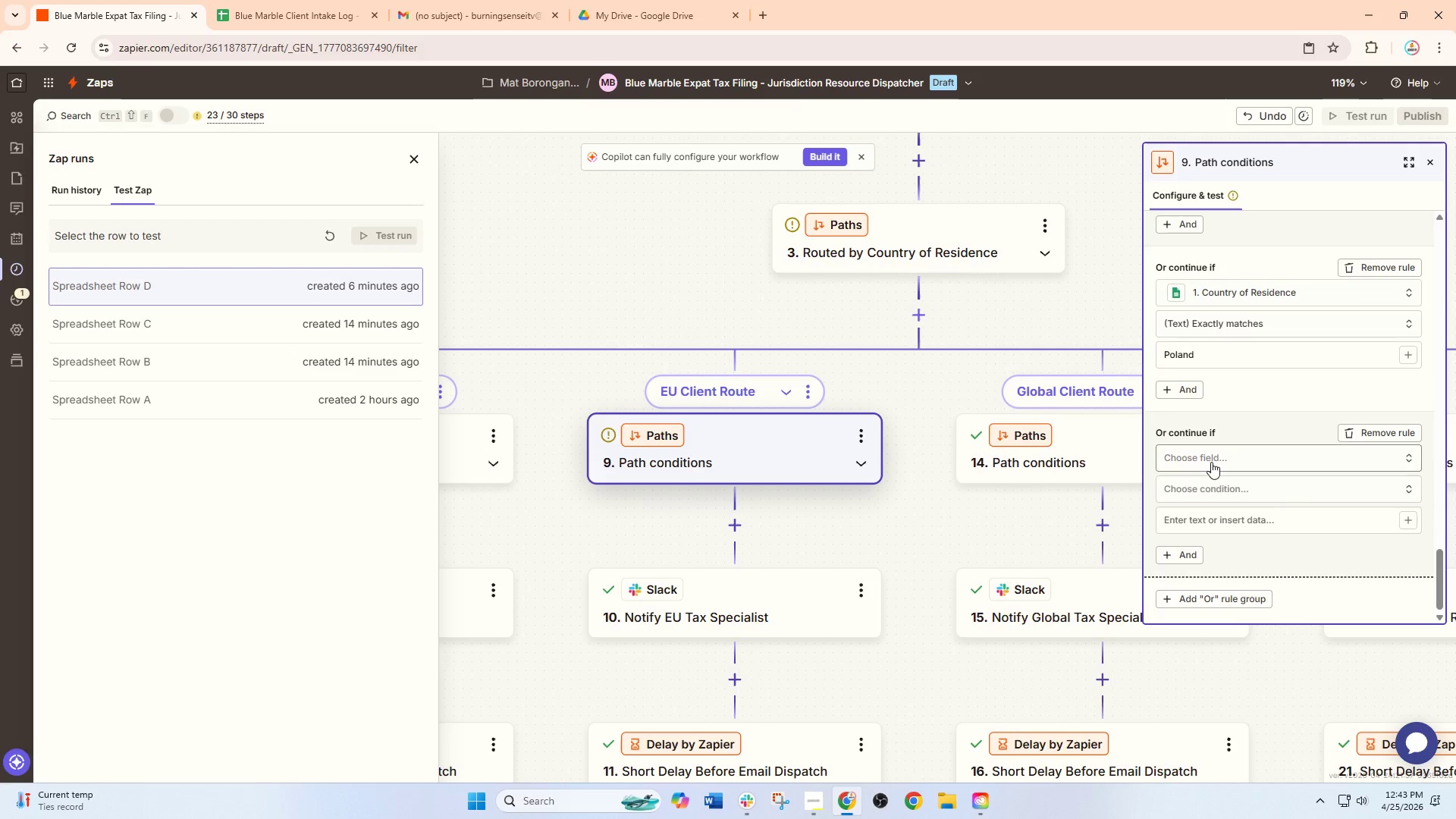 
left_click([1211, 462])
 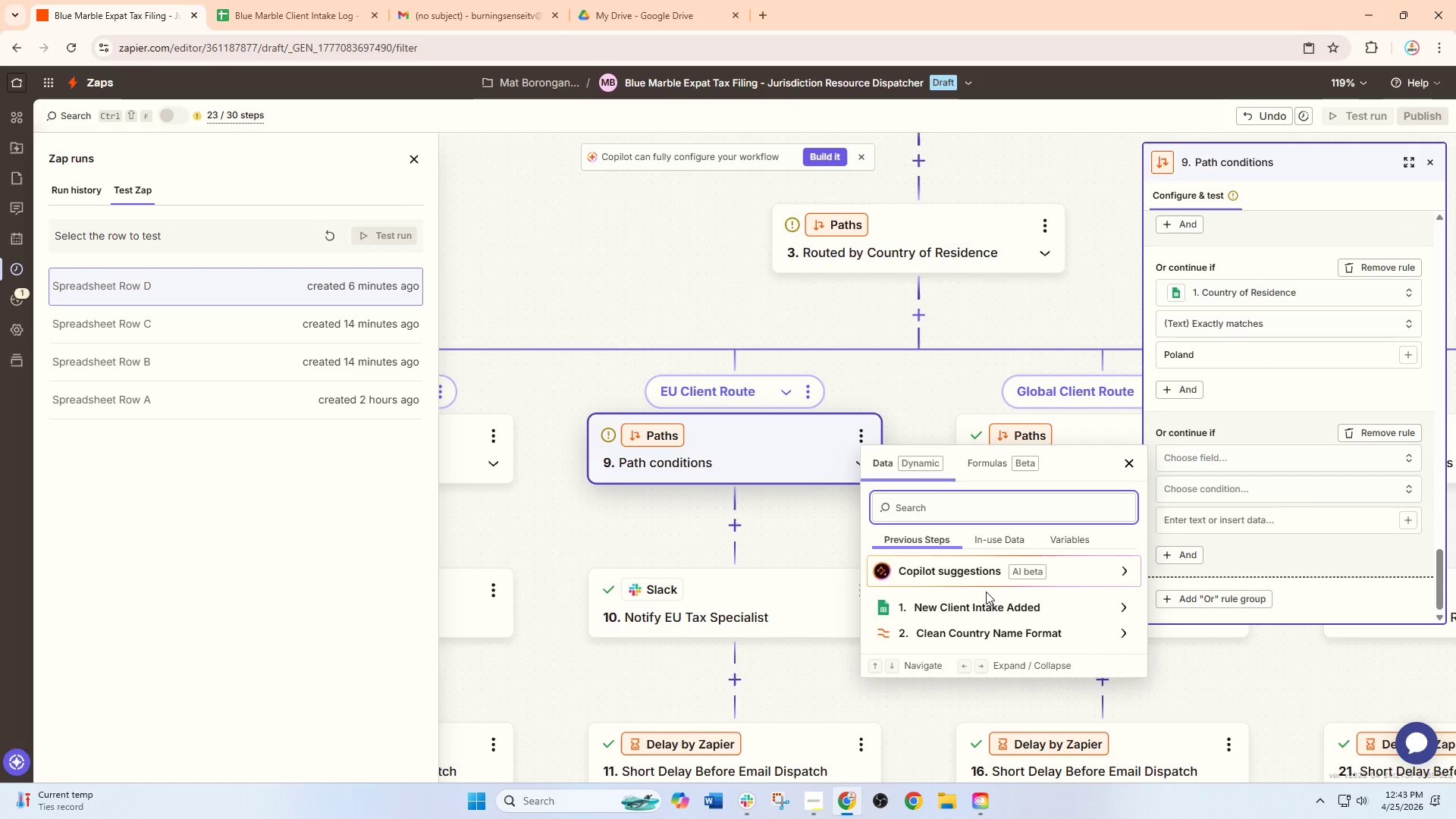 
left_click([979, 606])
 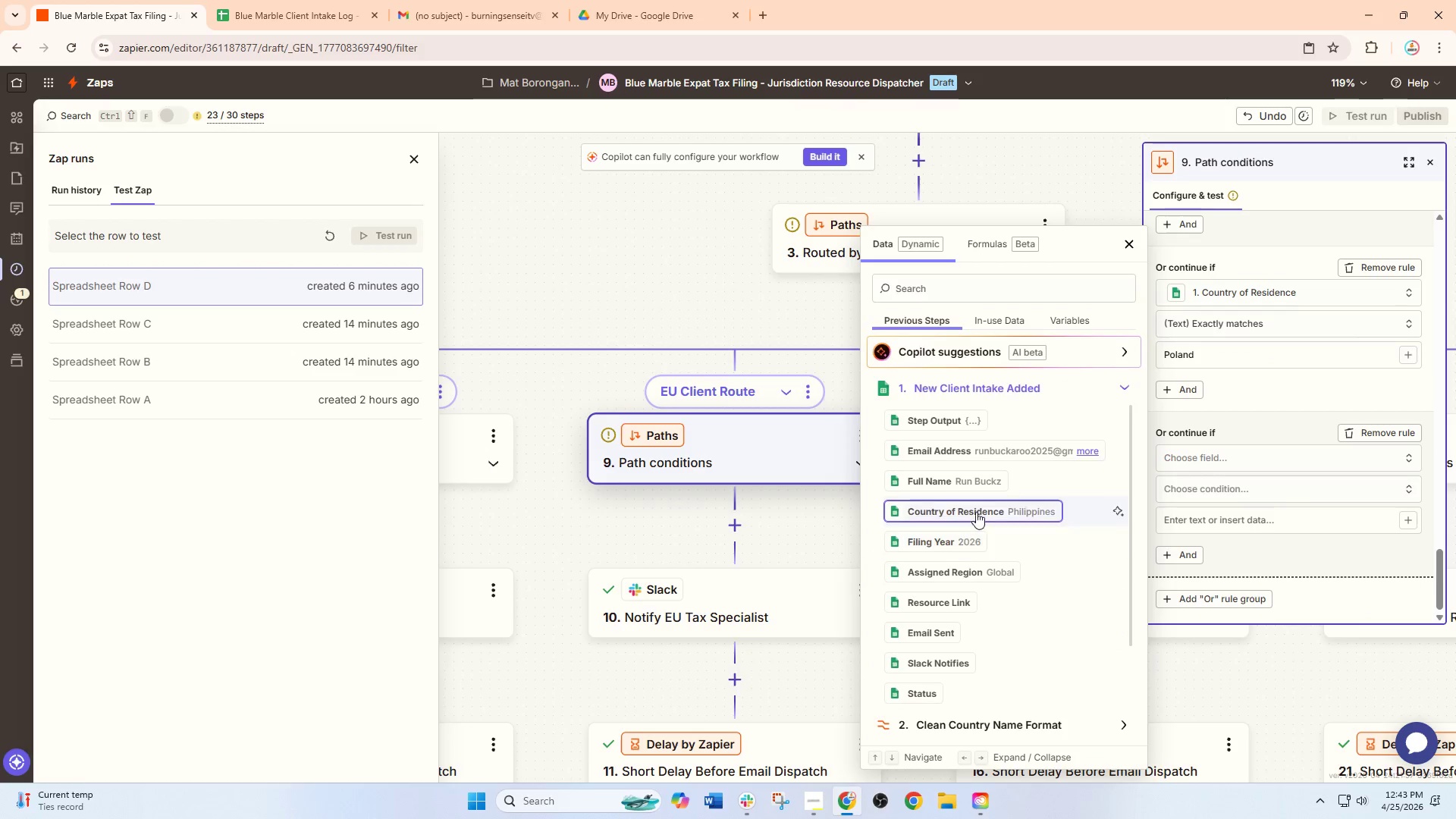 
left_click([976, 511])
 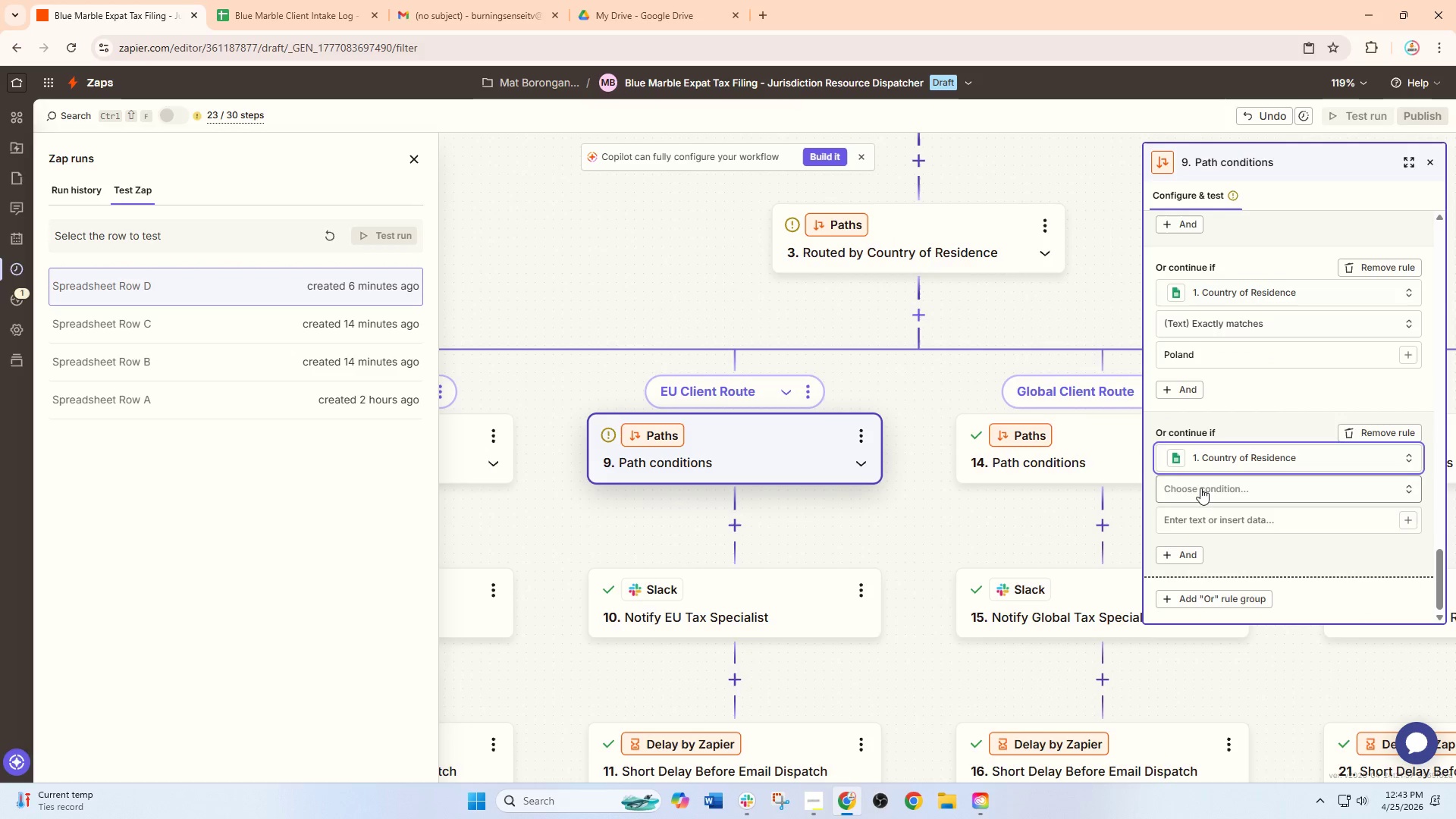 
left_click([1201, 487])
 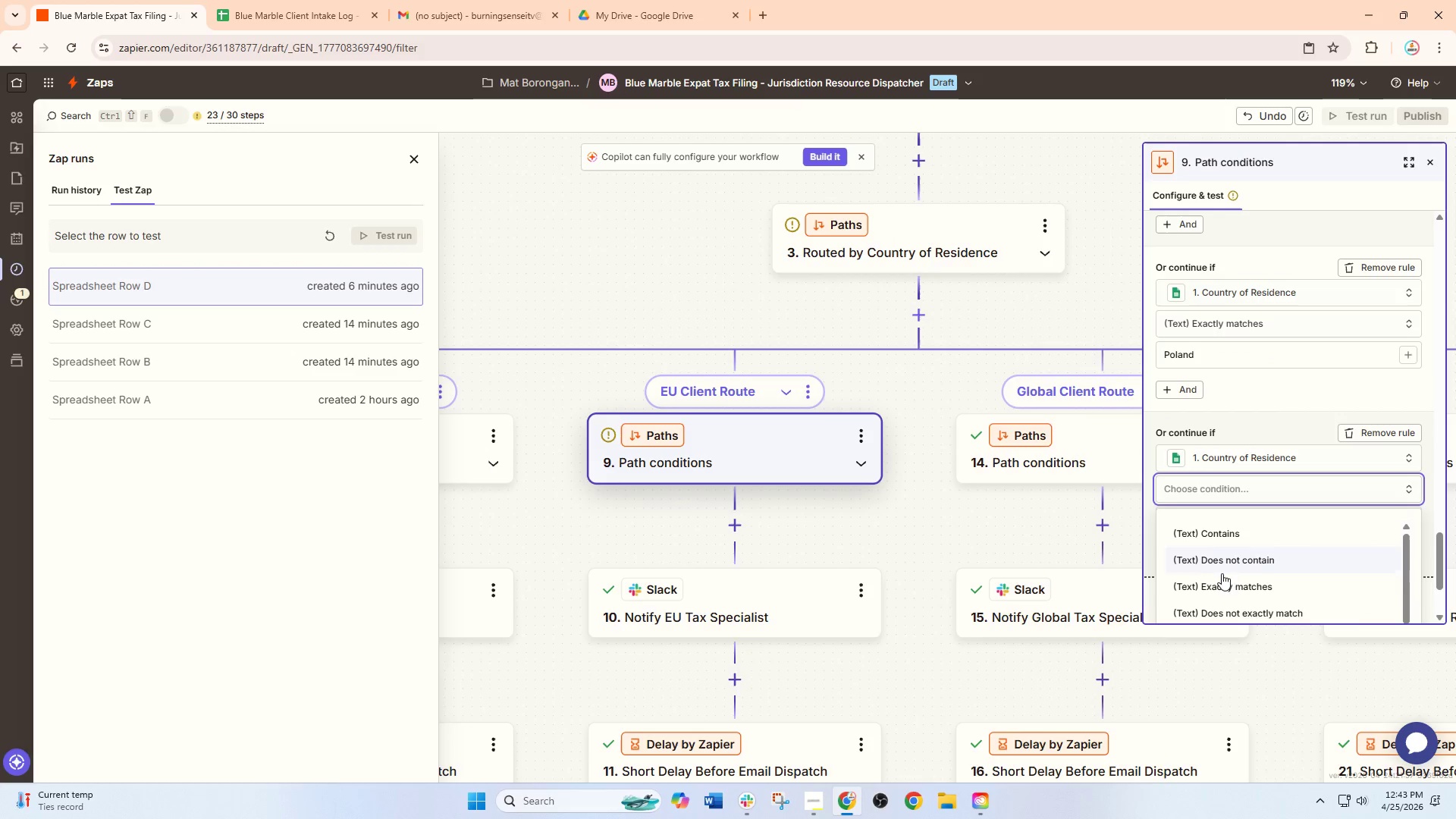 
left_click([1226, 582])
 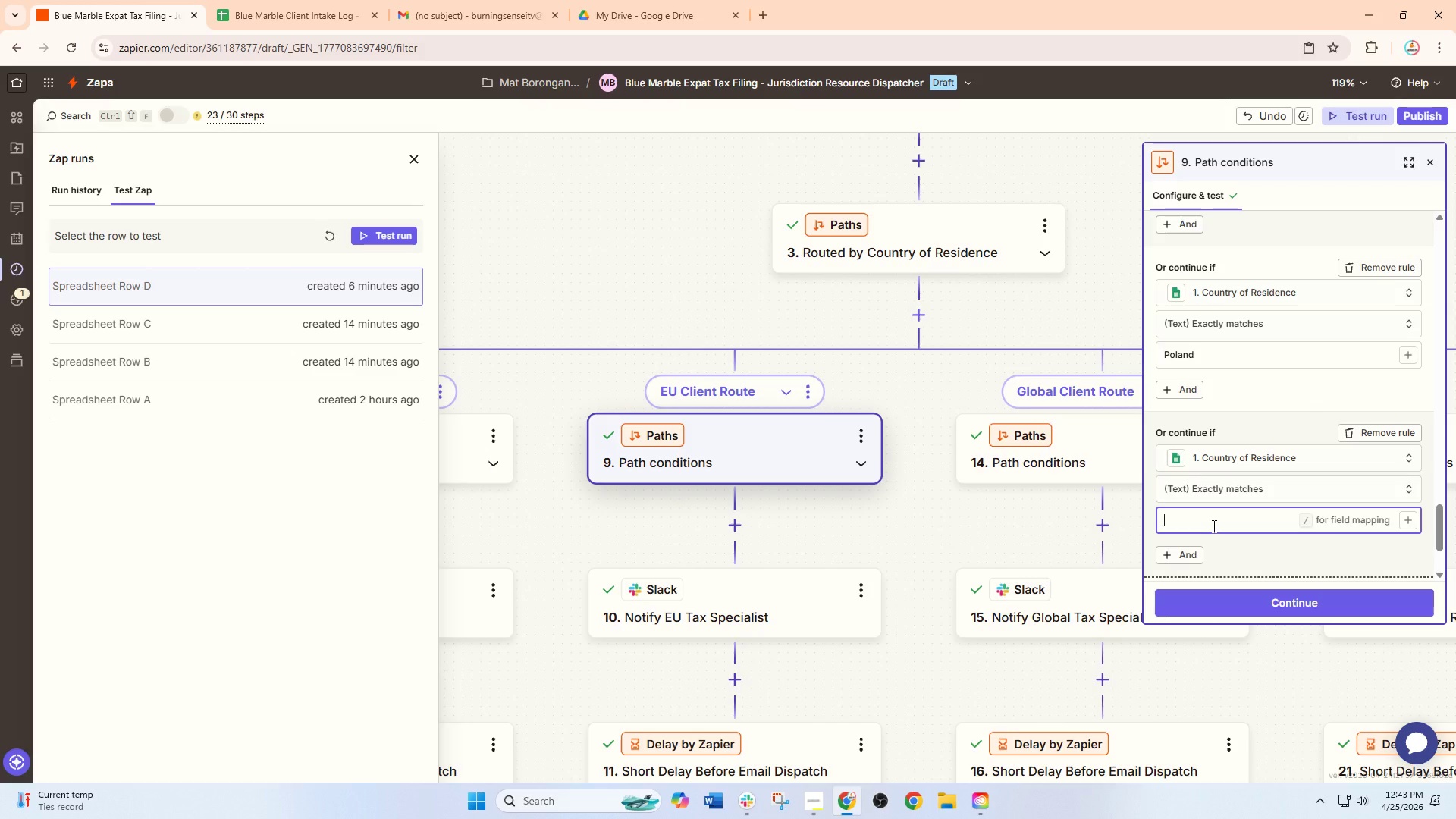 
type(Czech Republic)
 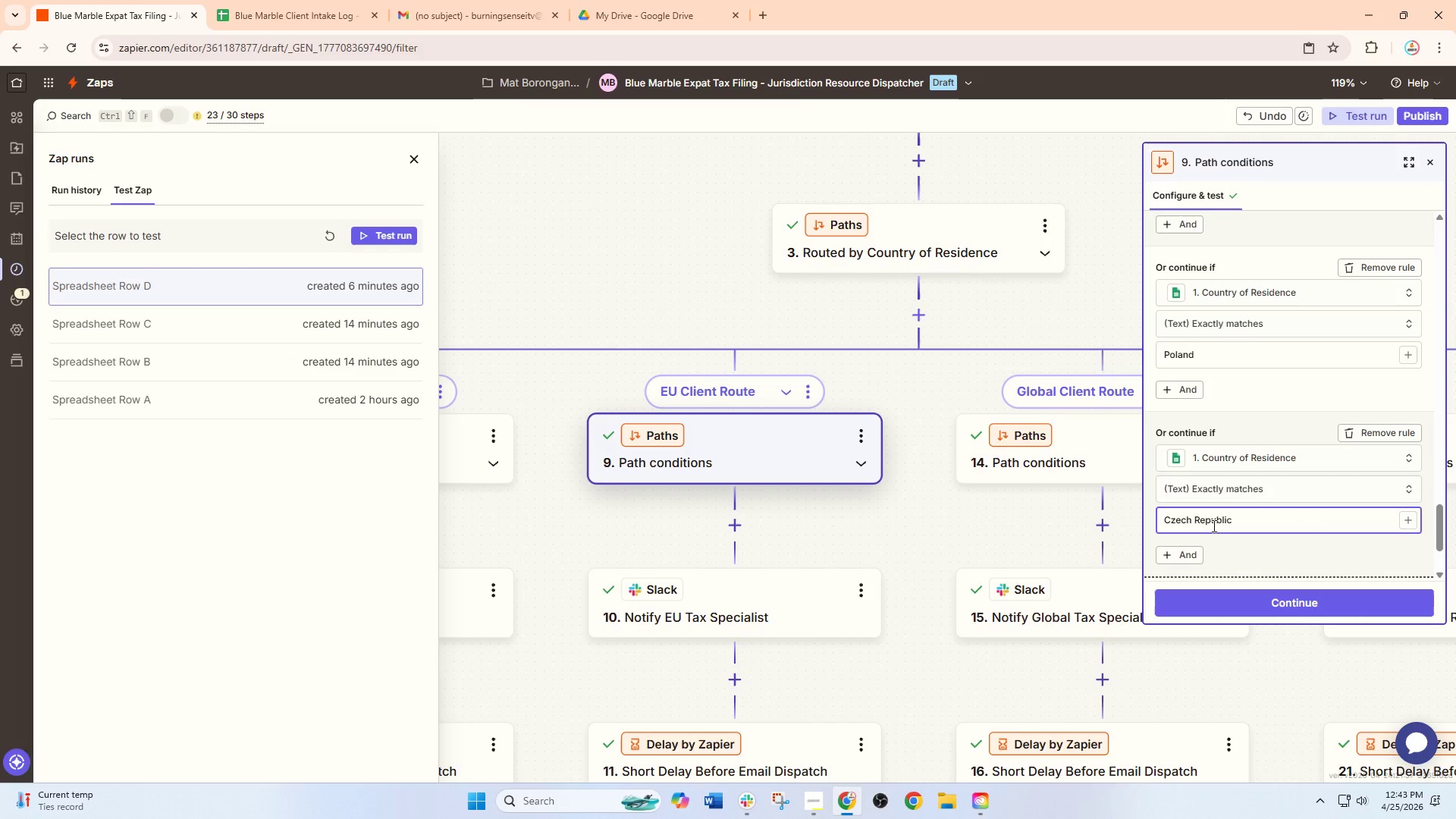 
scroll: coordinate [1272, 480], scroll_direction: down, amount: 3.0
 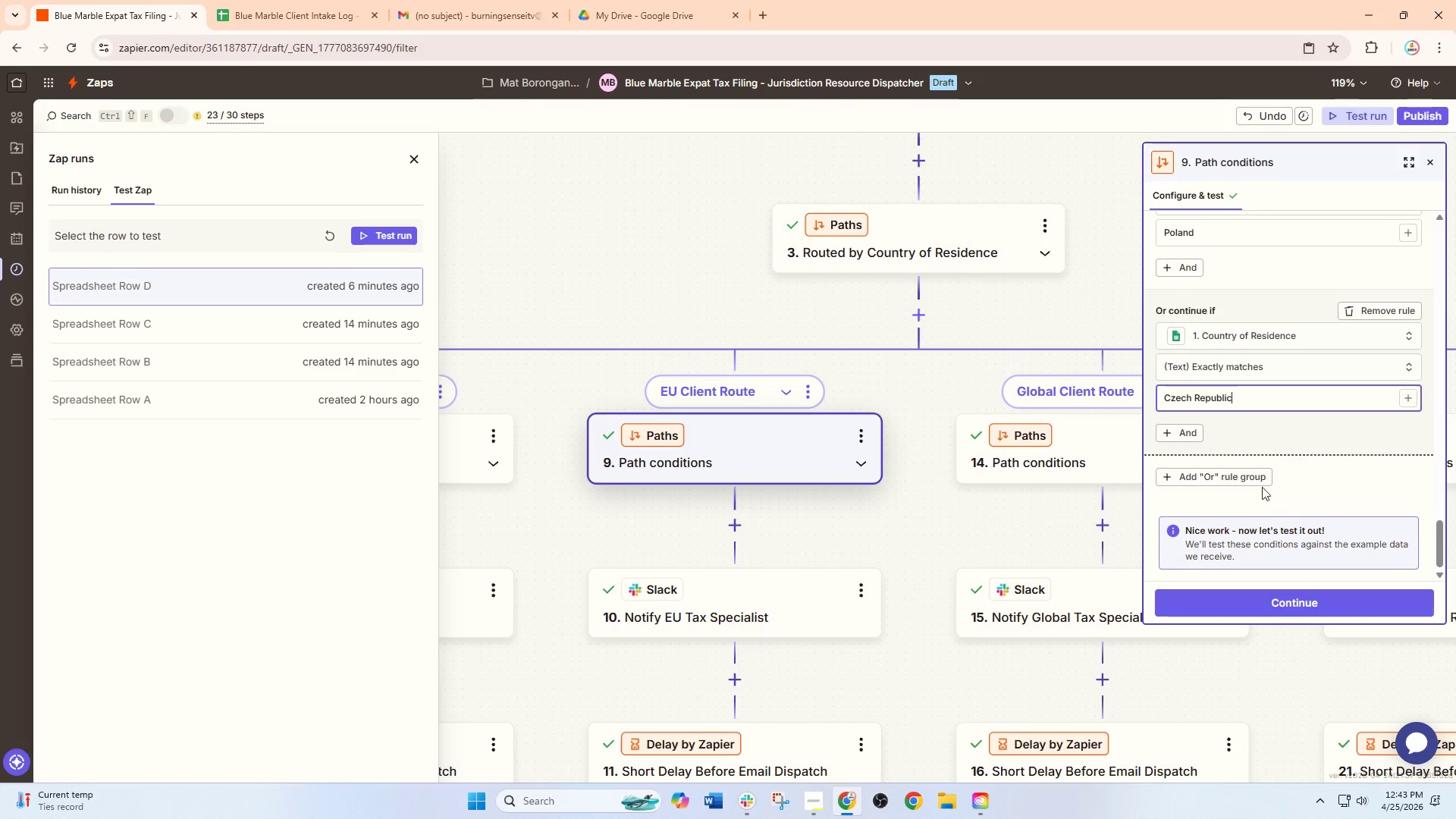 
left_click([1353, 435])
 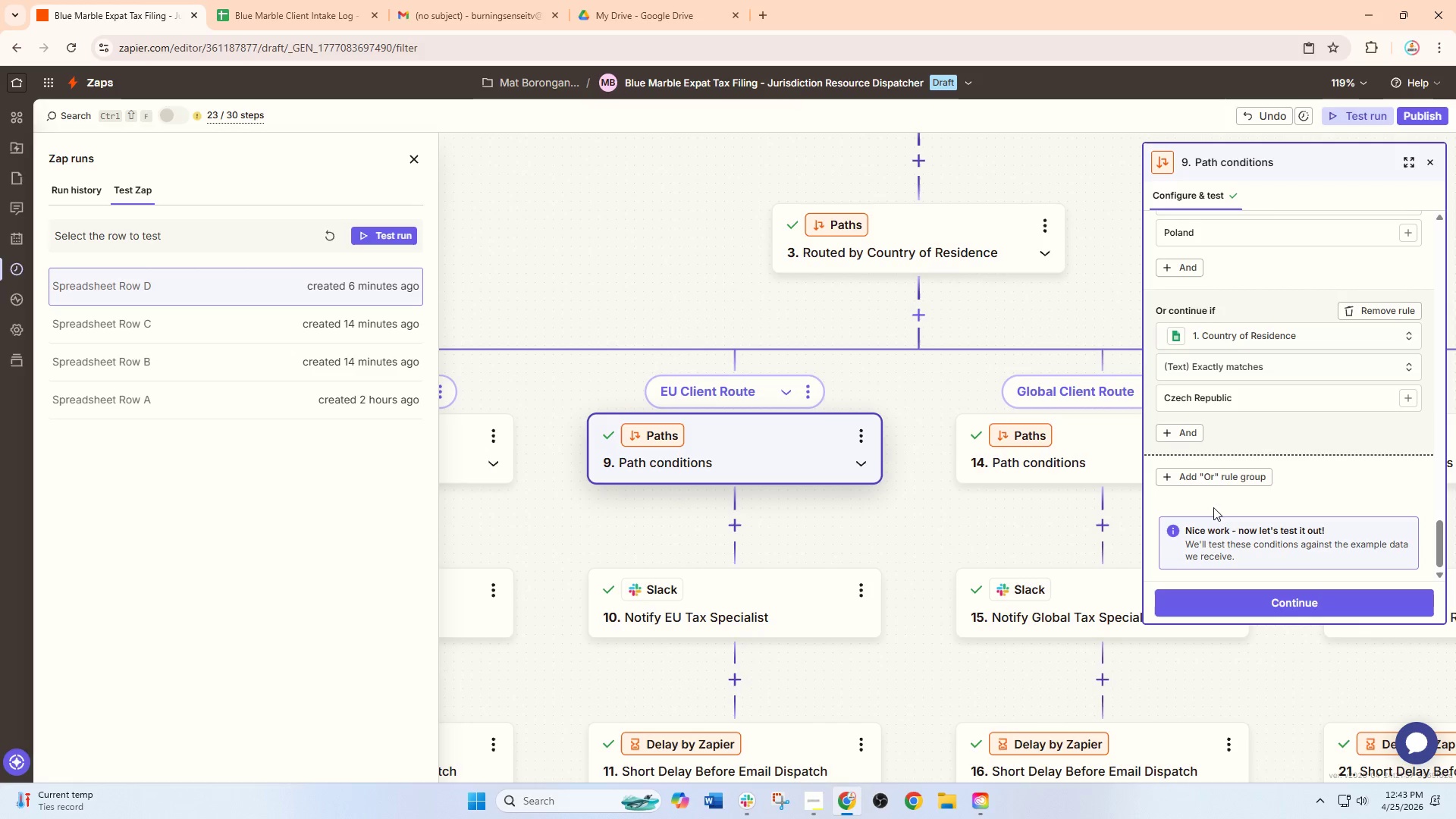 
left_click([1213, 472])
 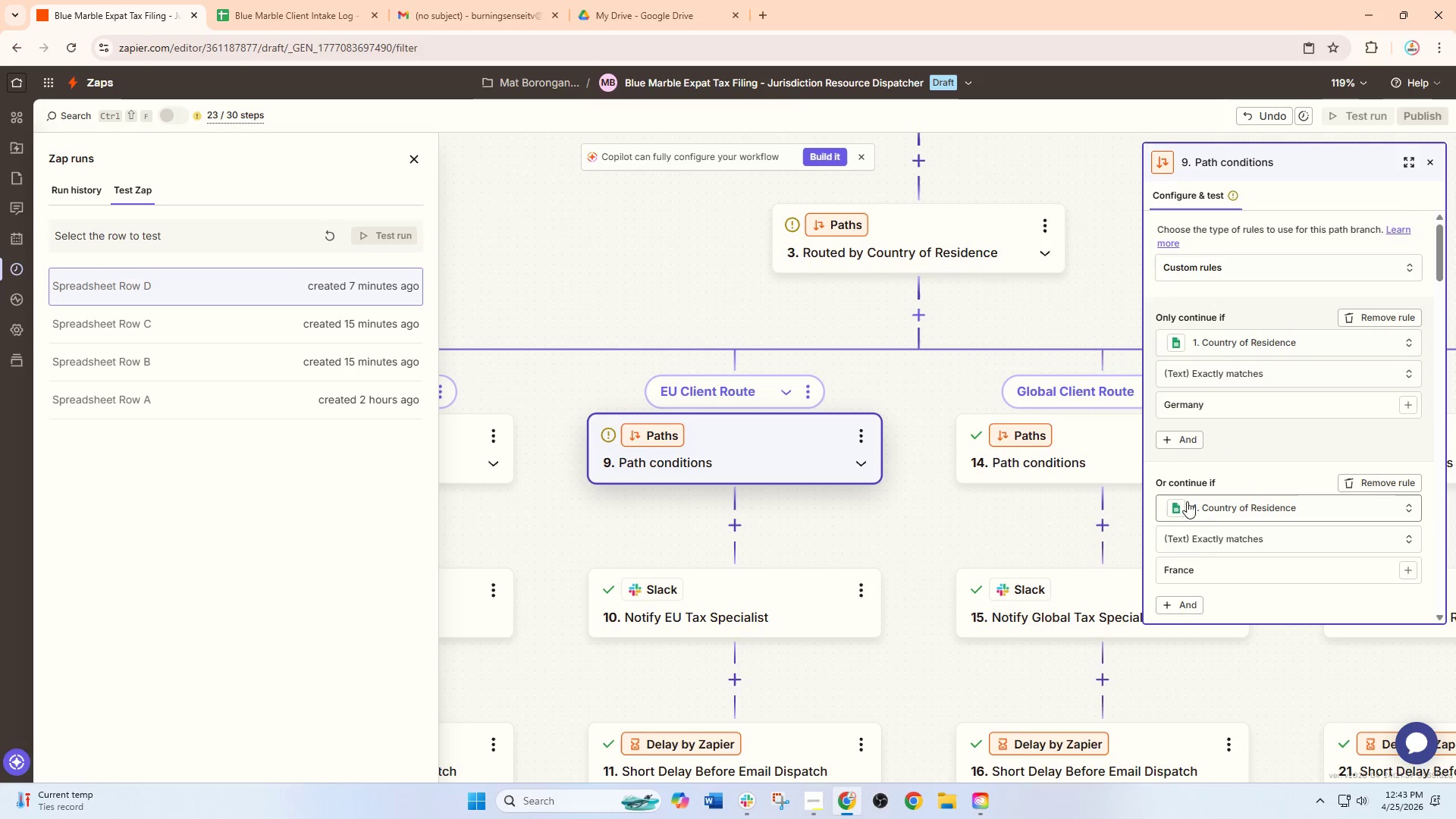 
scroll: coordinate [1242, 562], scroll_direction: down, amount: 40.0
 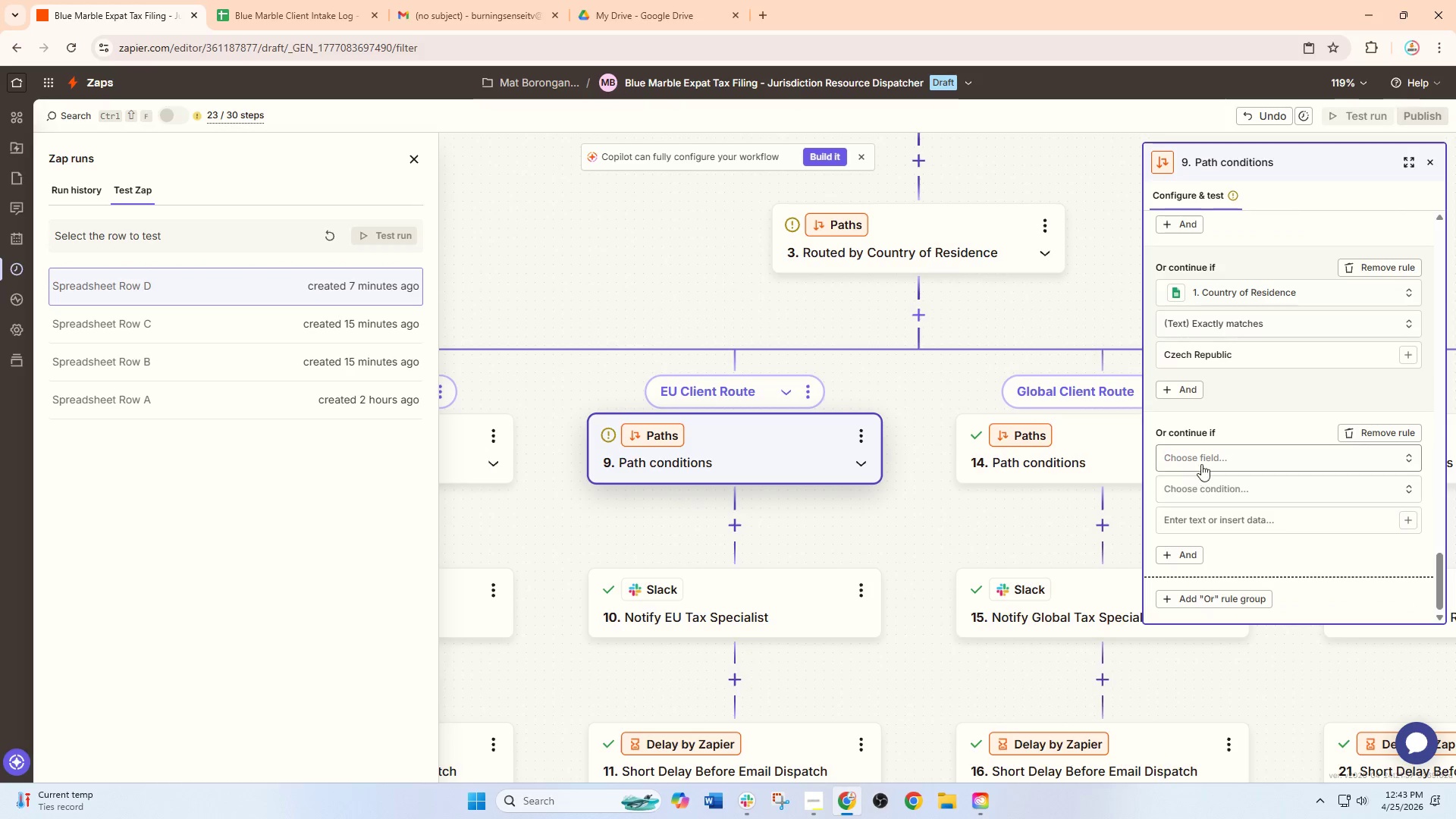 
left_click([1203, 460])
 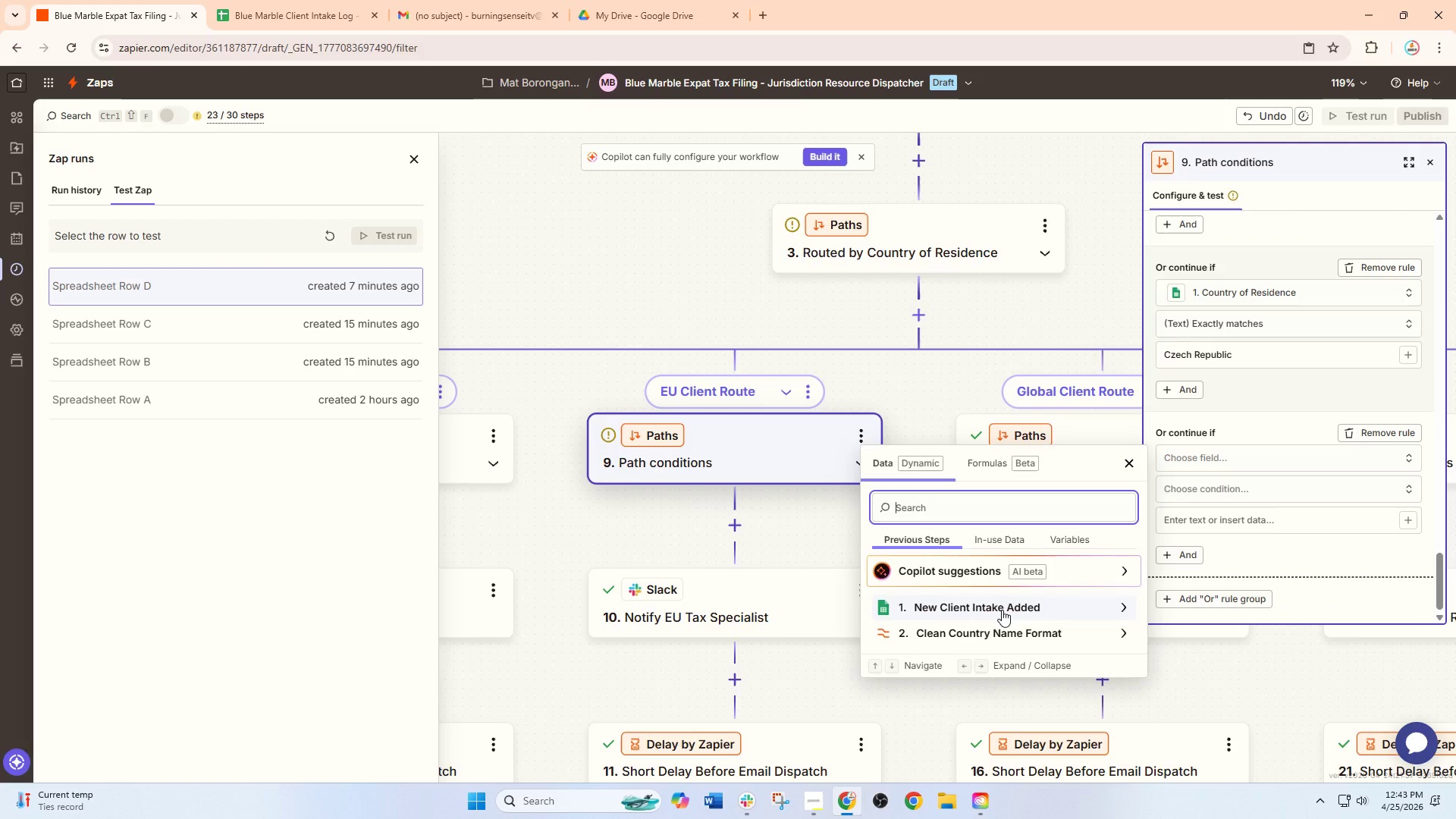 
left_click([1002, 610])
 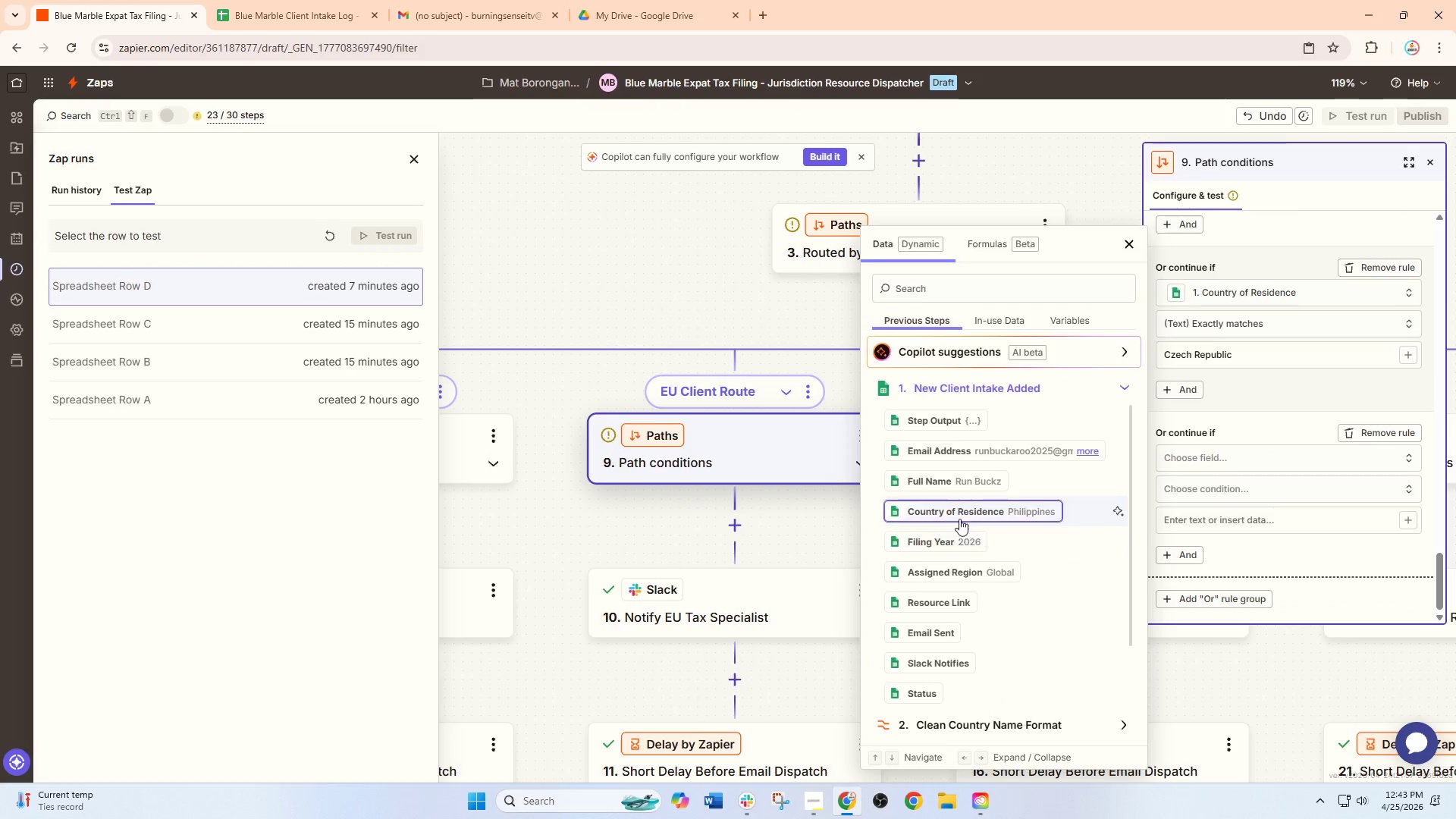 
left_click([964, 513])
 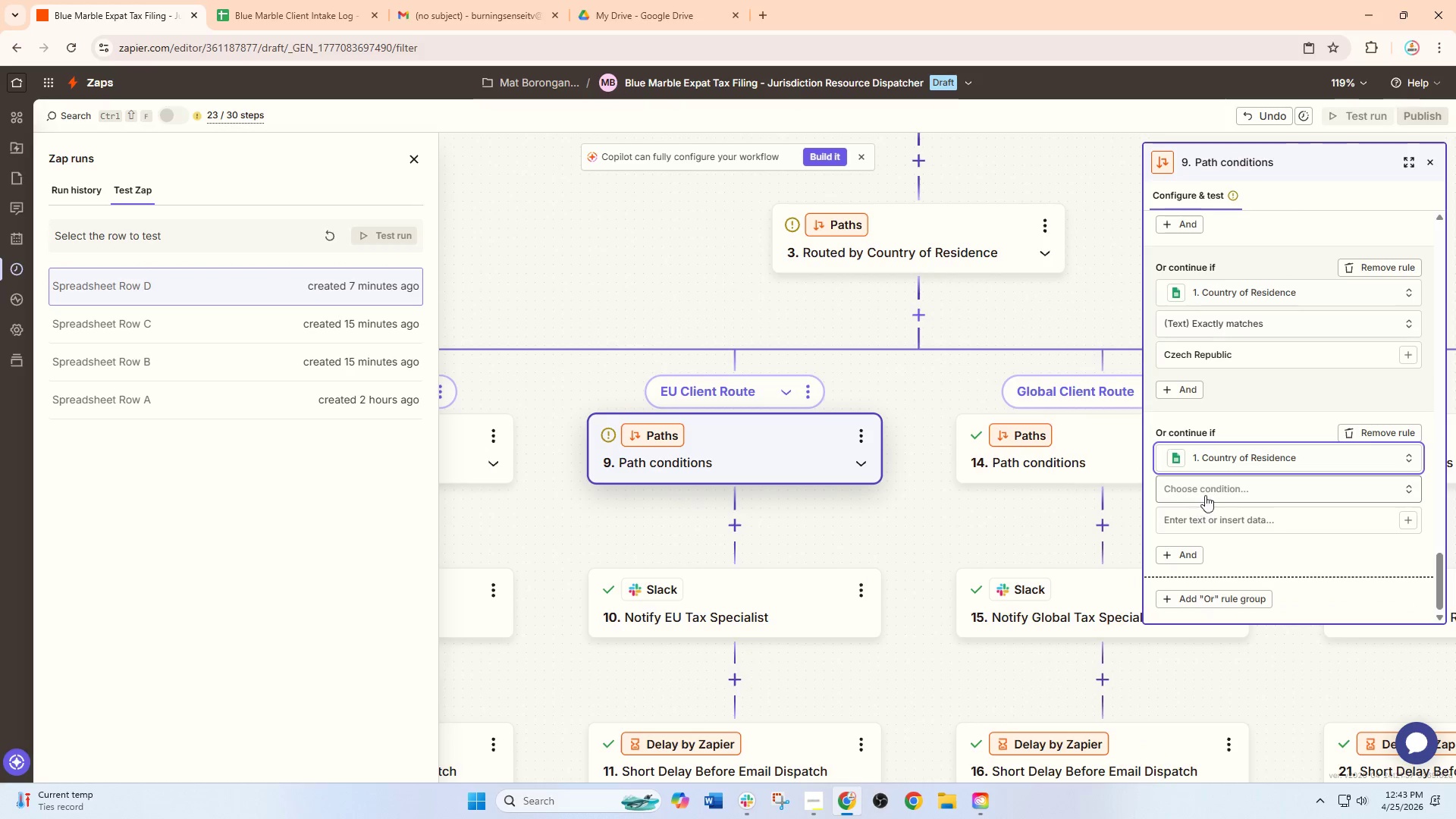 
left_click([1215, 491])
 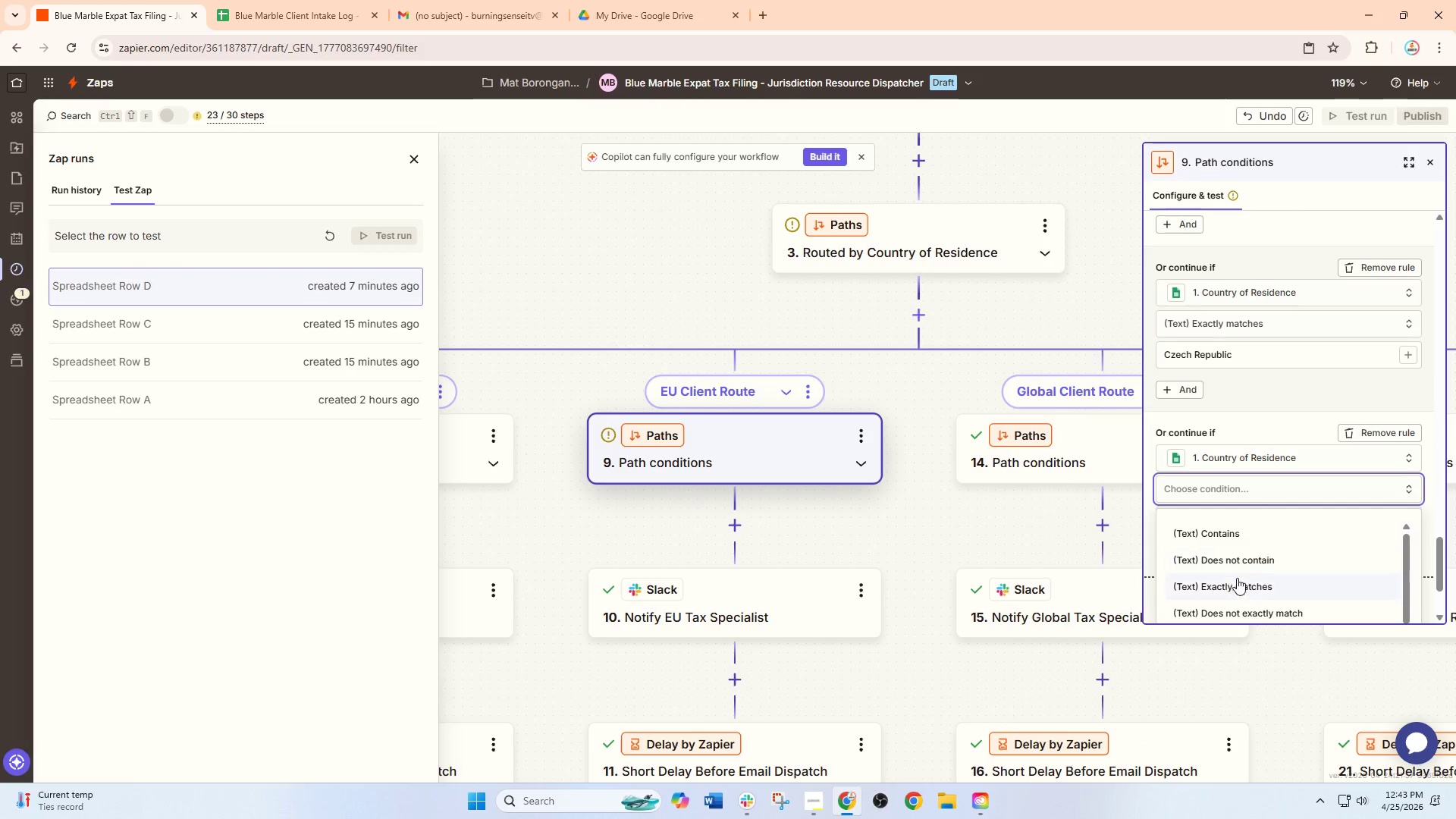 
left_click([1237, 582])
 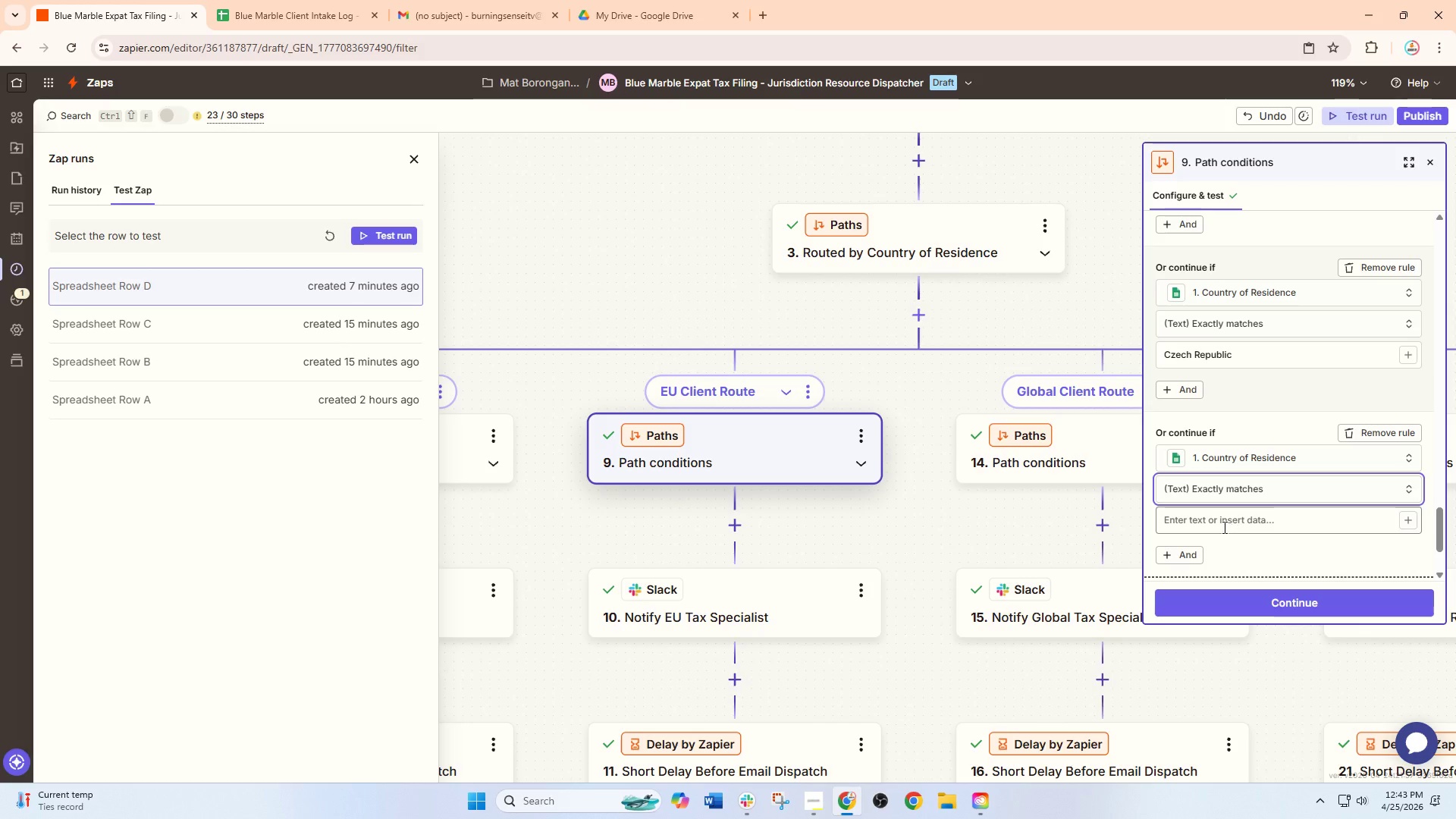 
left_click([1191, 510])
 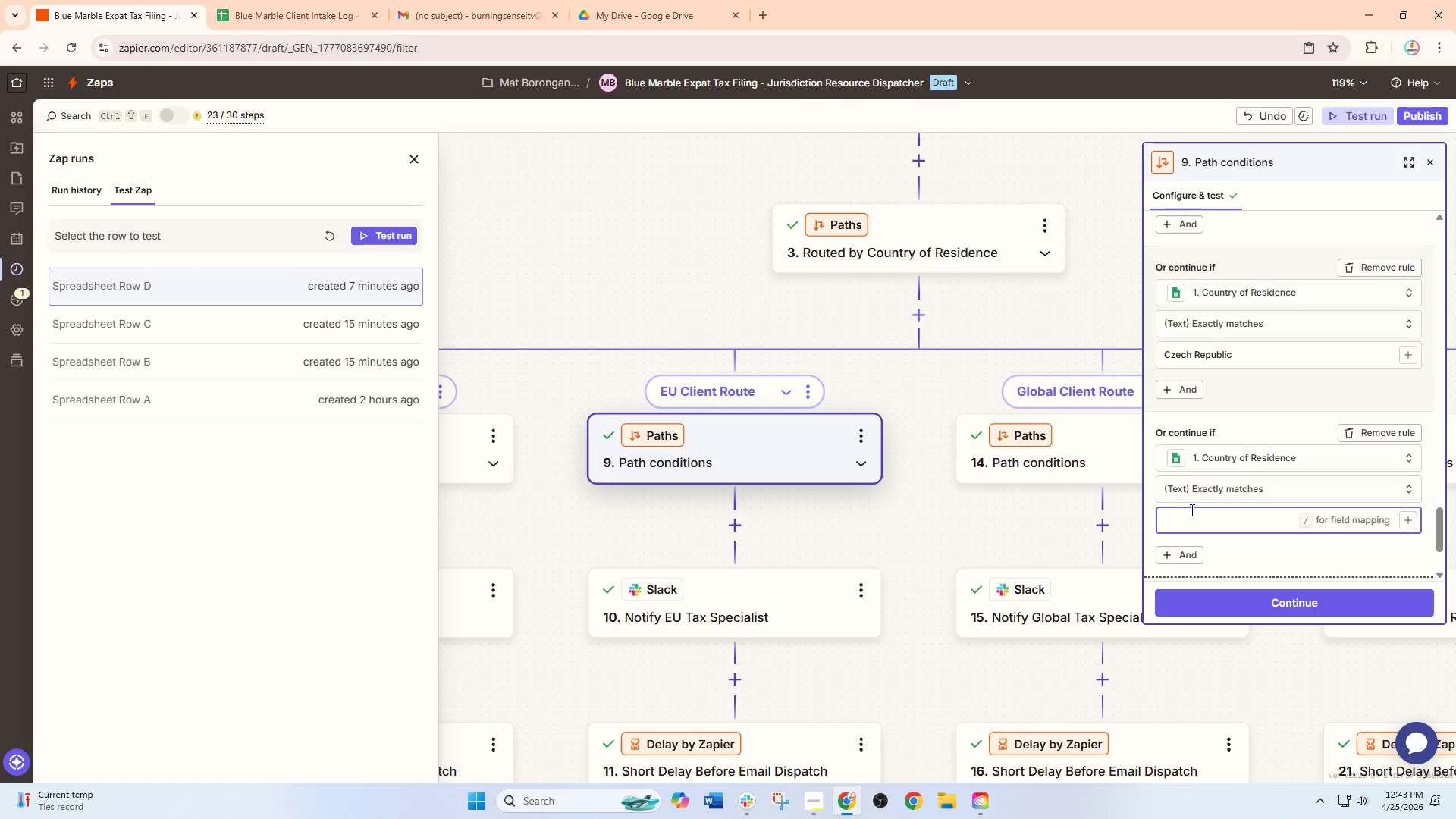 
type(Luxembourg)
 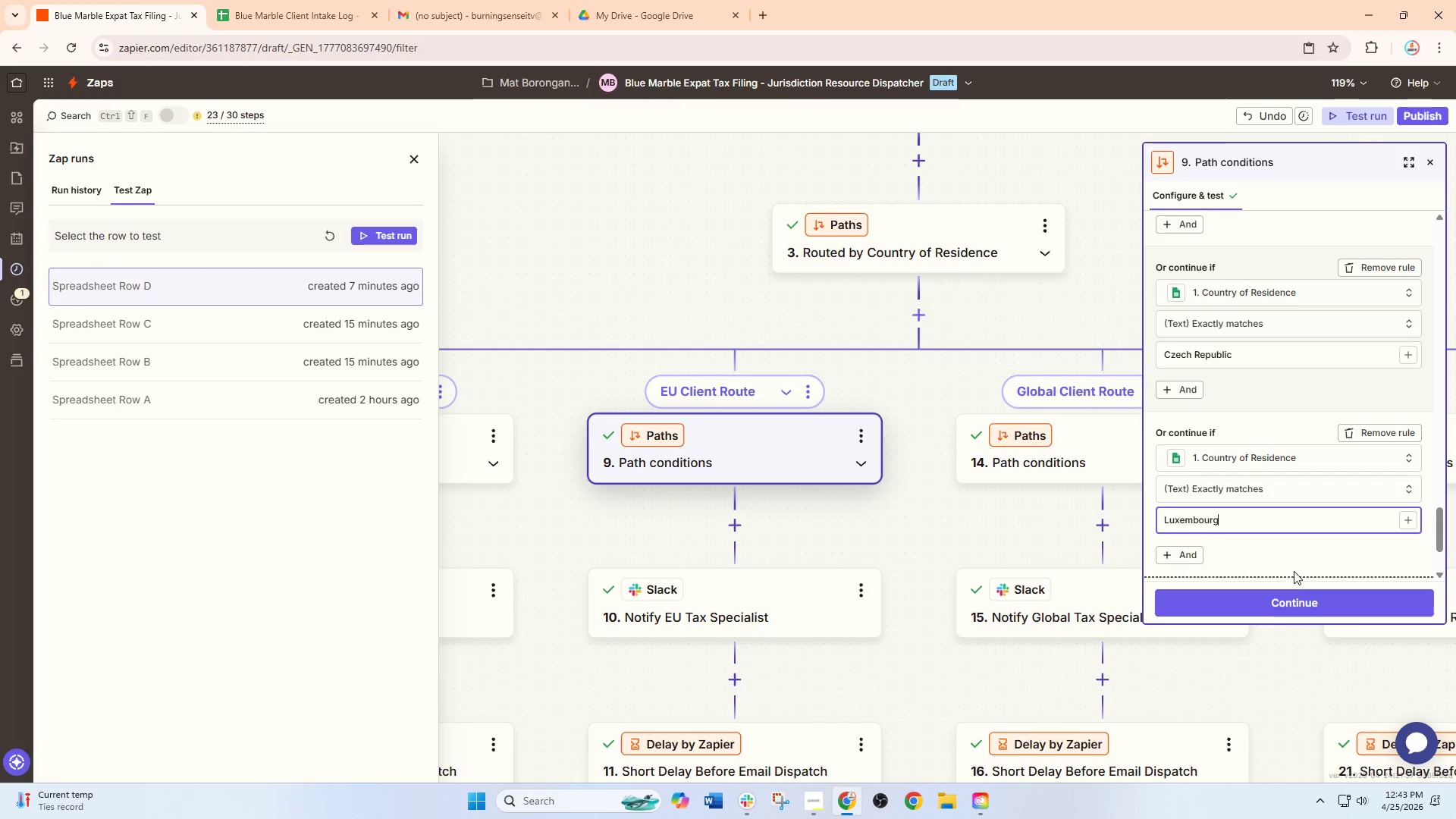 
left_click([1296, 596])
 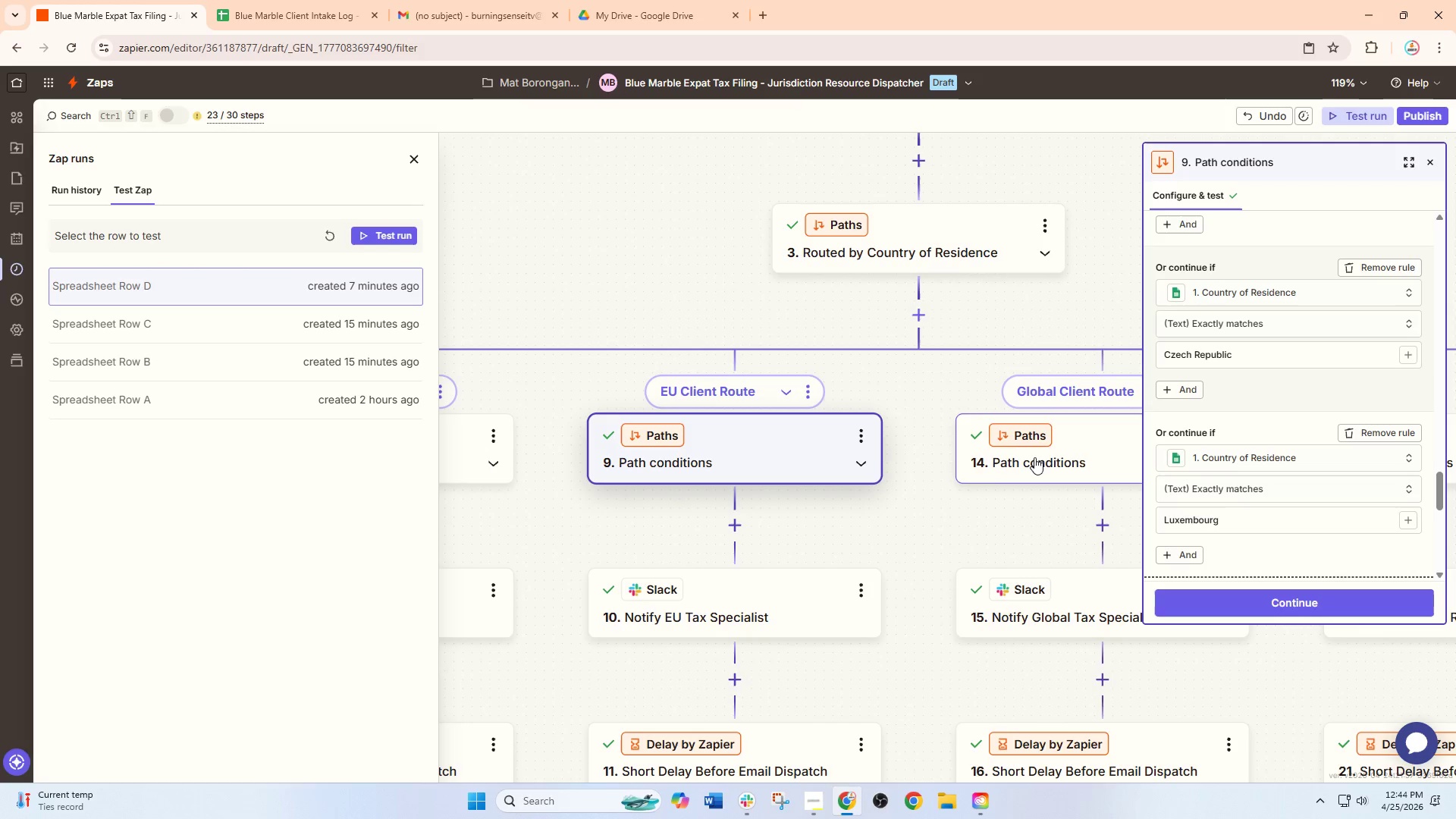 
left_click([689, 302])
 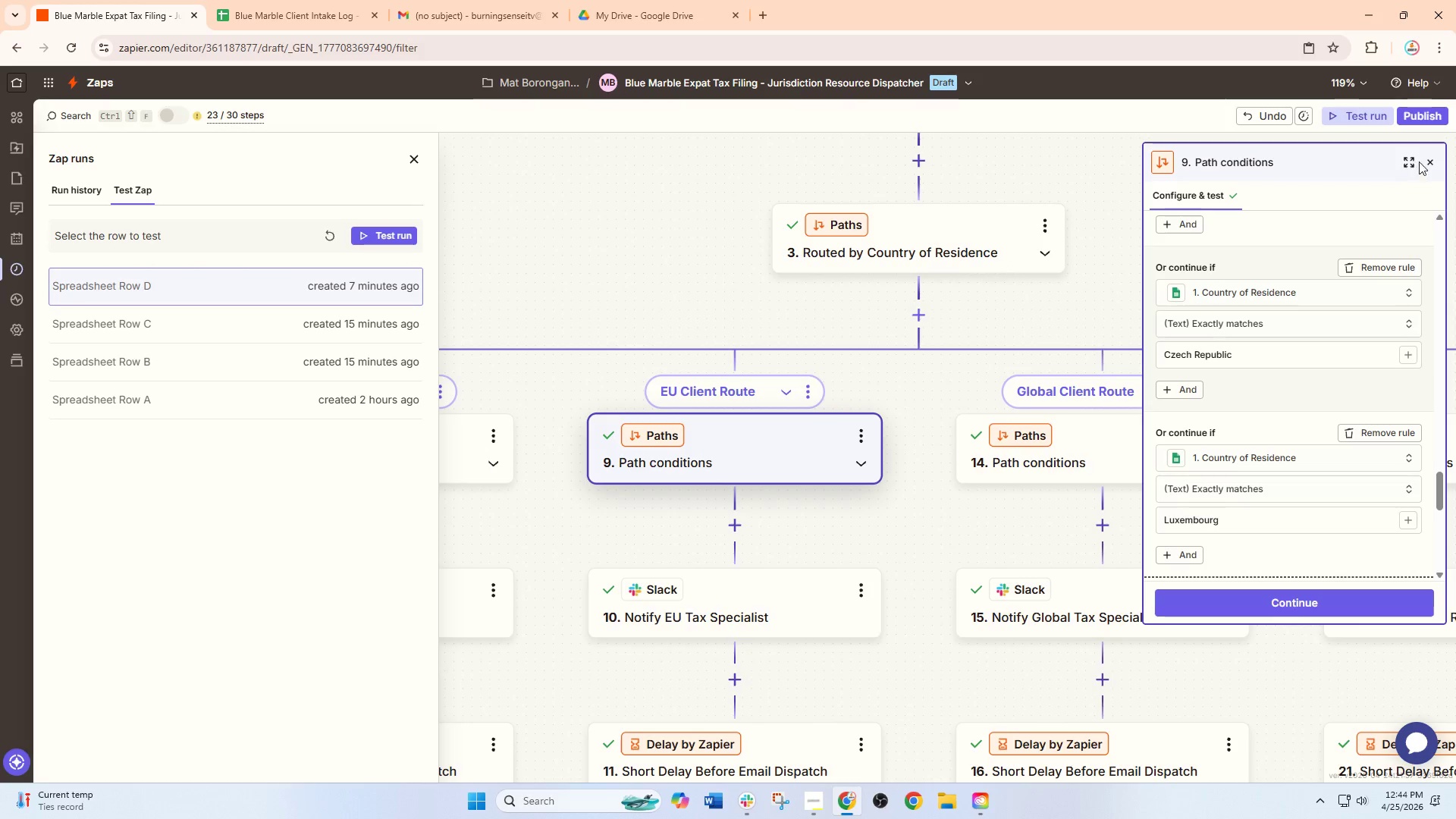 
left_click([1430, 156])
 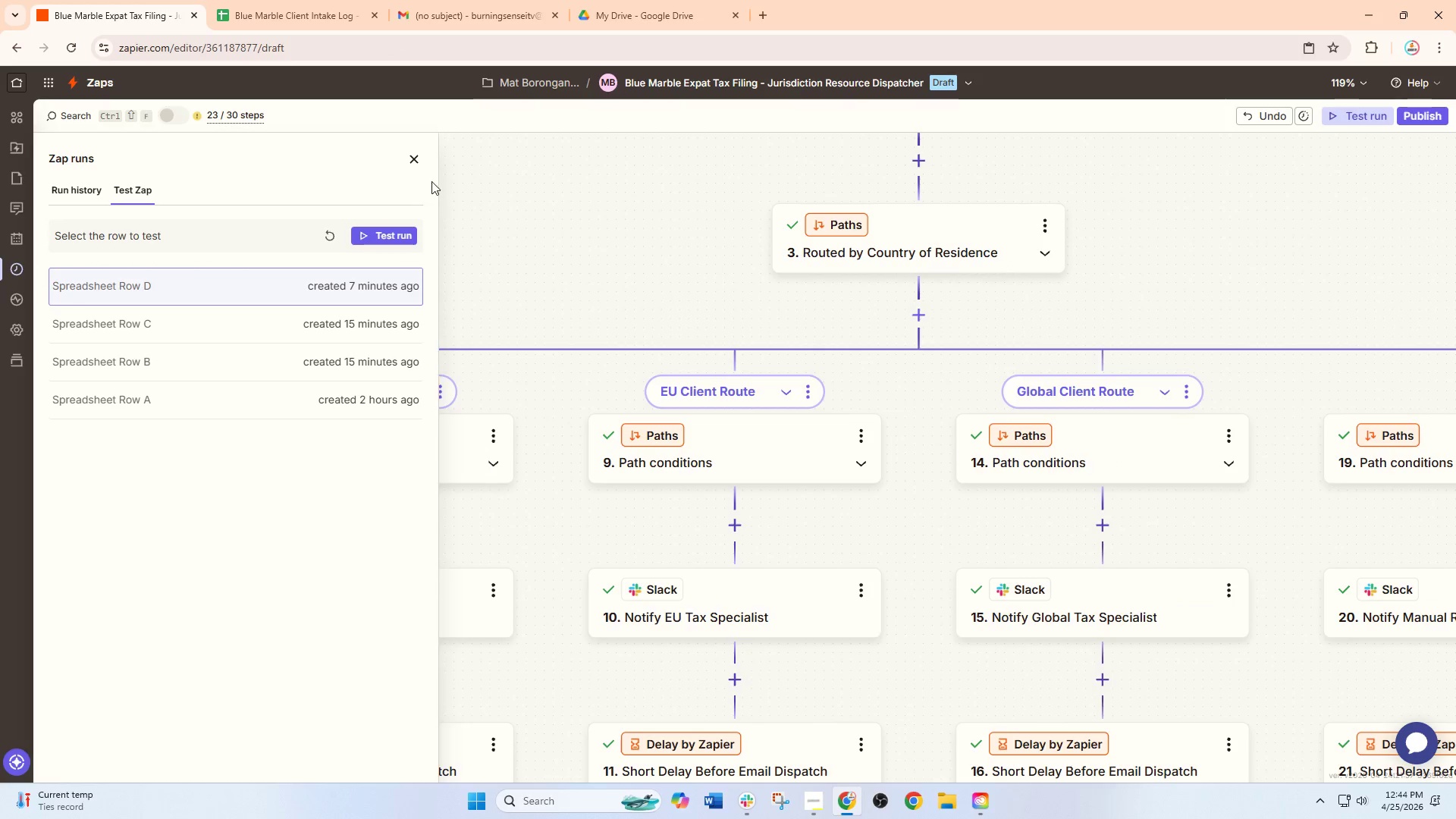 
left_click([416, 159])
 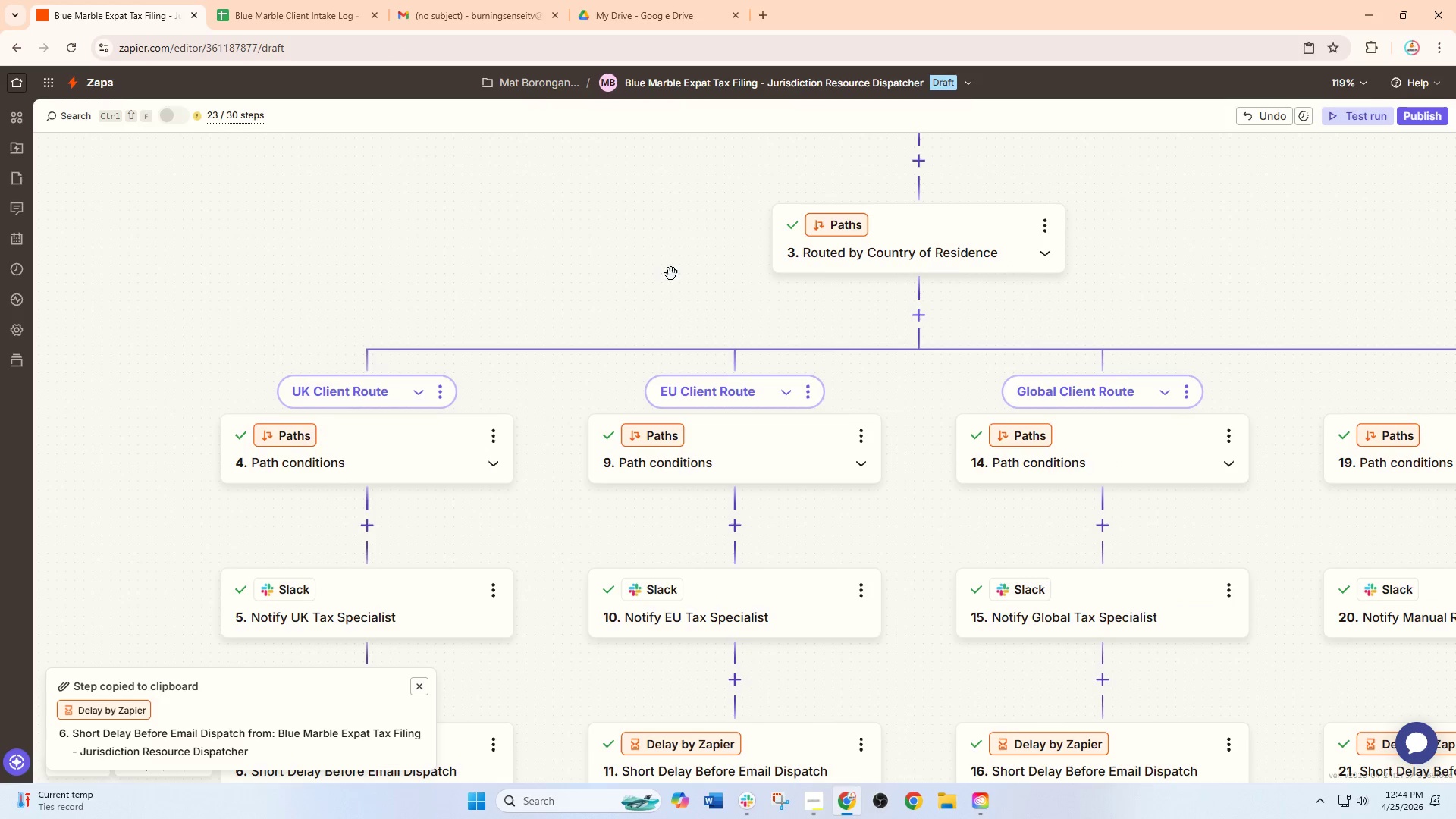 
scroll: coordinate [923, 356], scroll_direction: up, amount: 7.0
 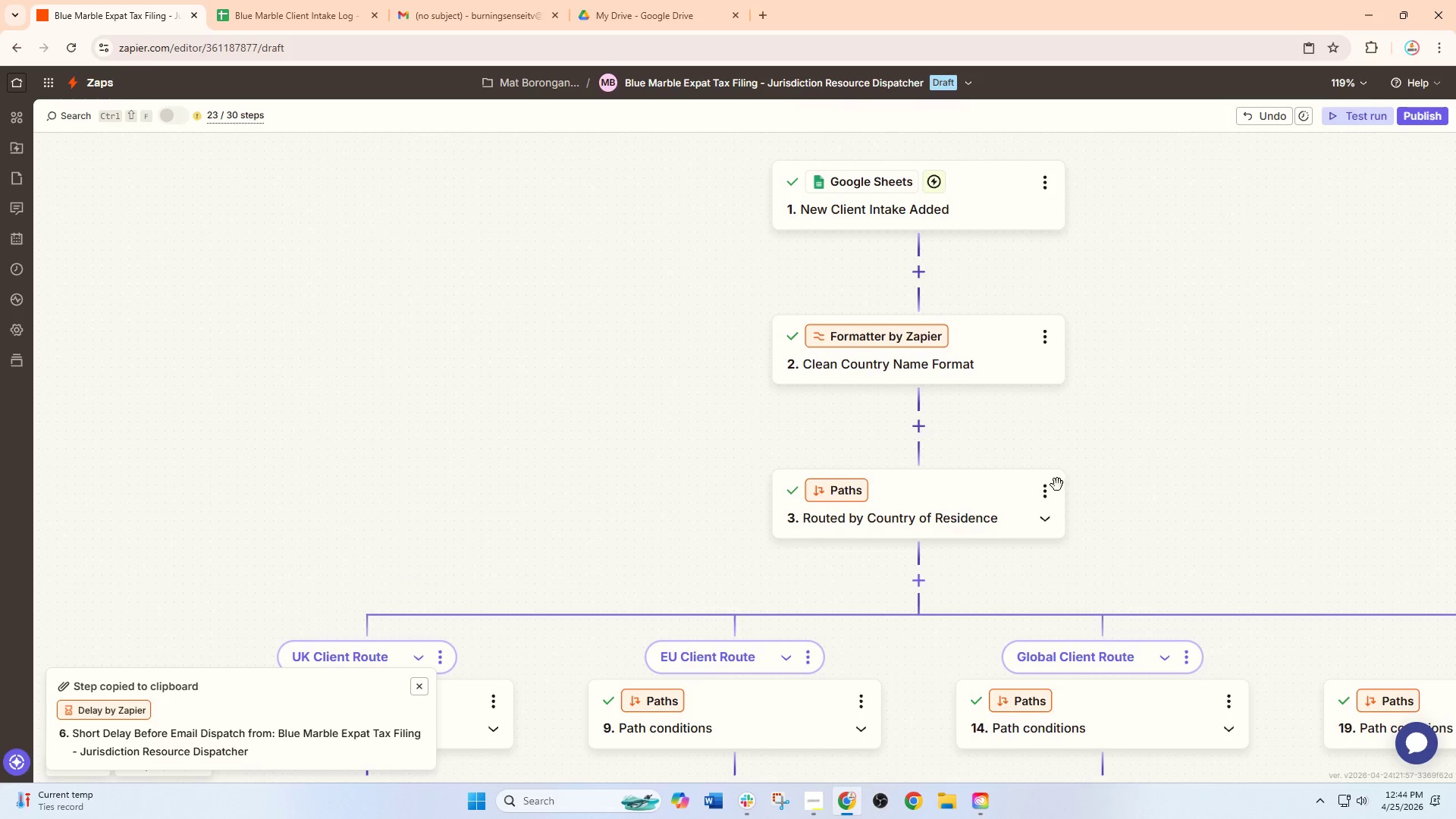 
scroll: coordinate [890, 502], scroll_direction: down, amount: 19.0
 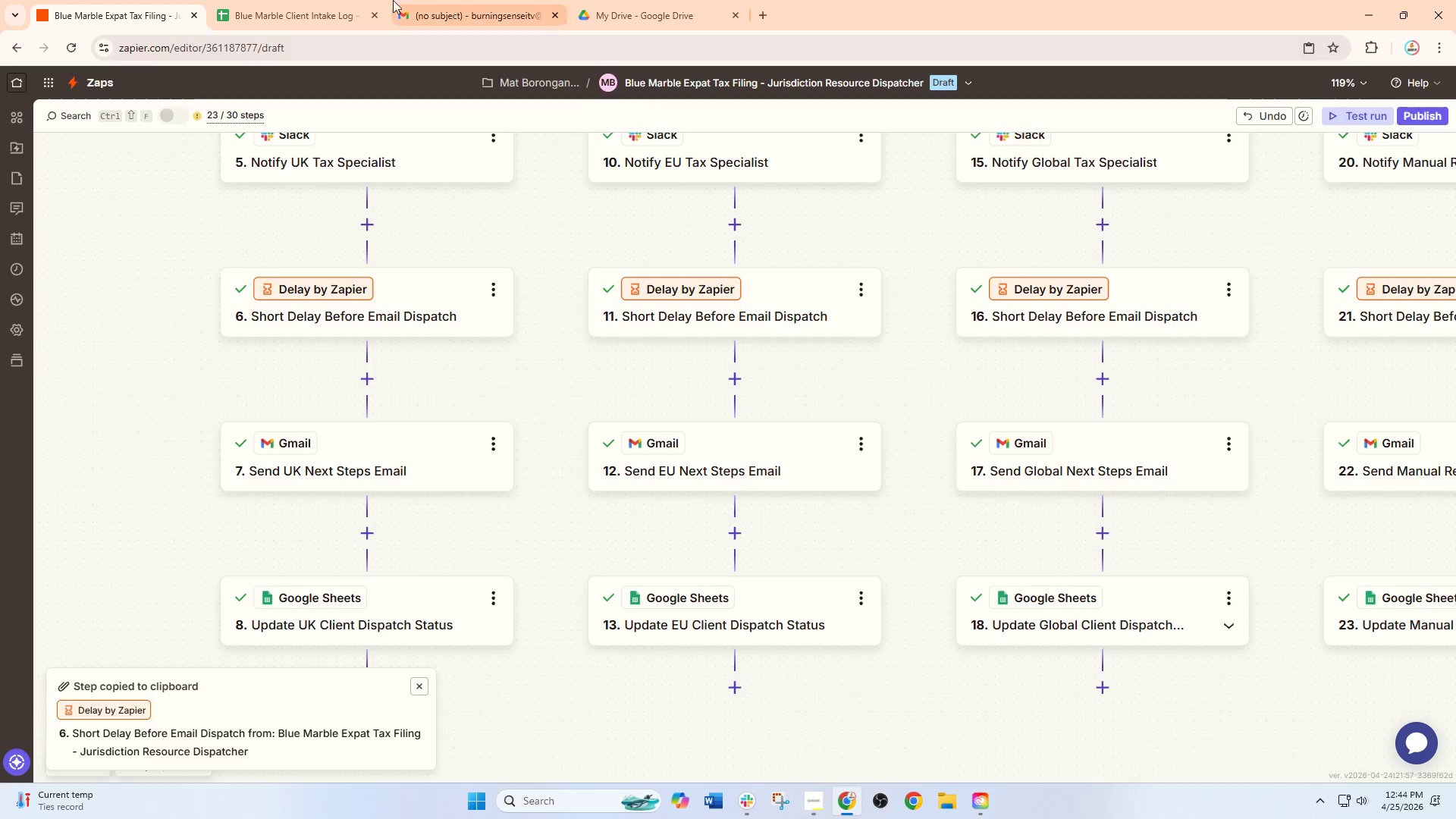 
left_click([340, 0])
 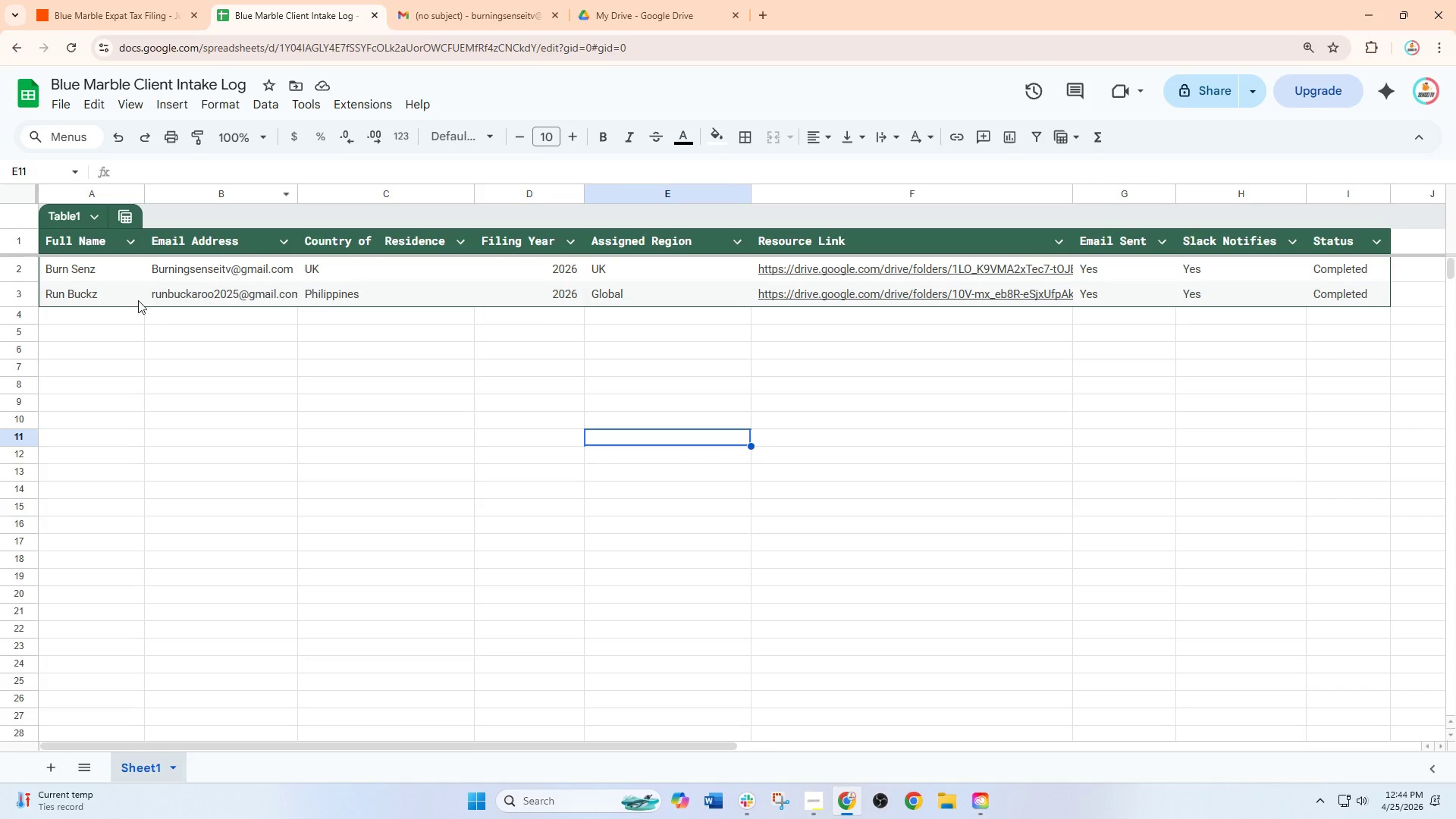 
left_click_drag(start_coordinate=[106, 296], to_coordinate=[1333, 293])
 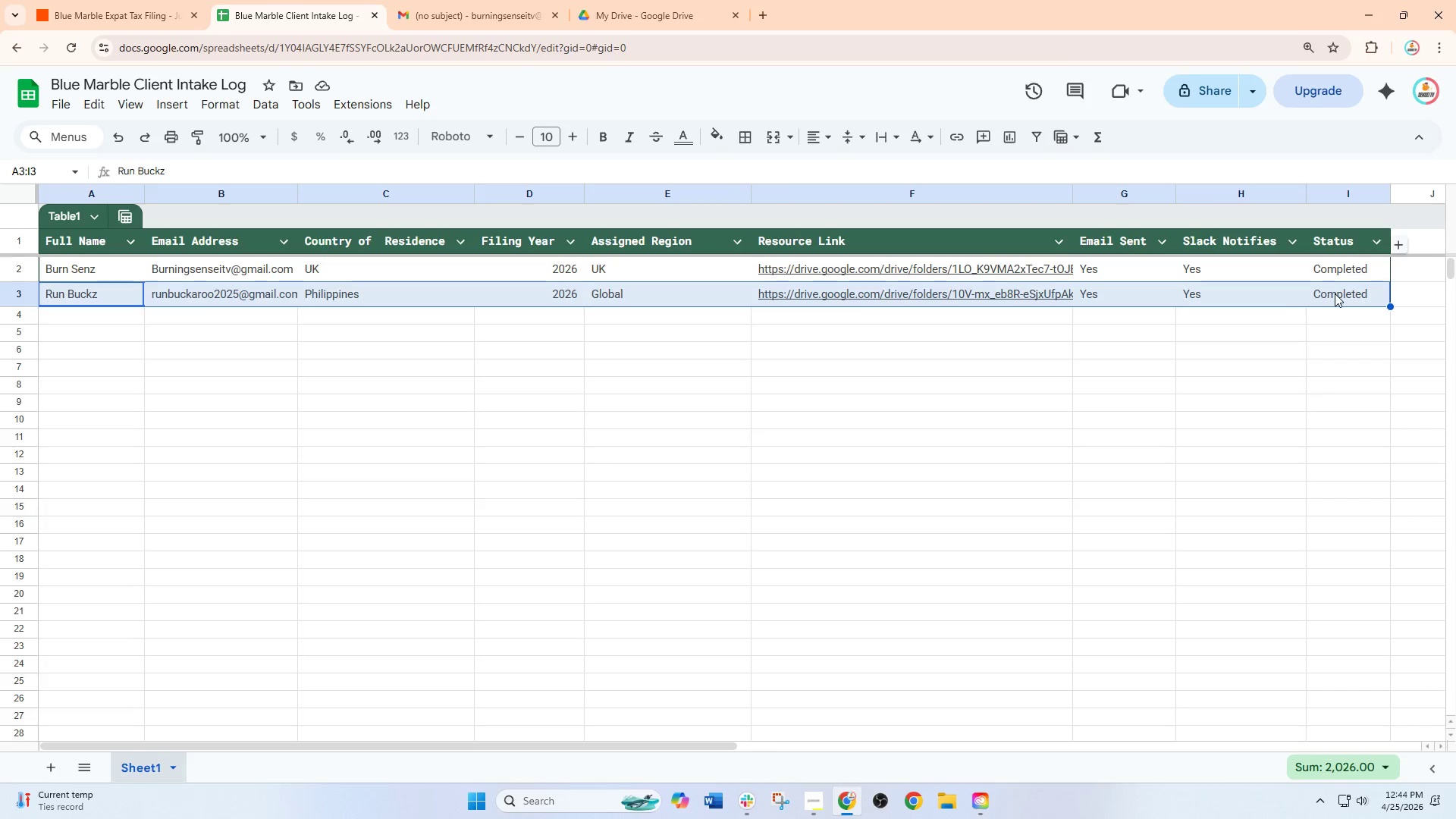 
key(Control+C)
 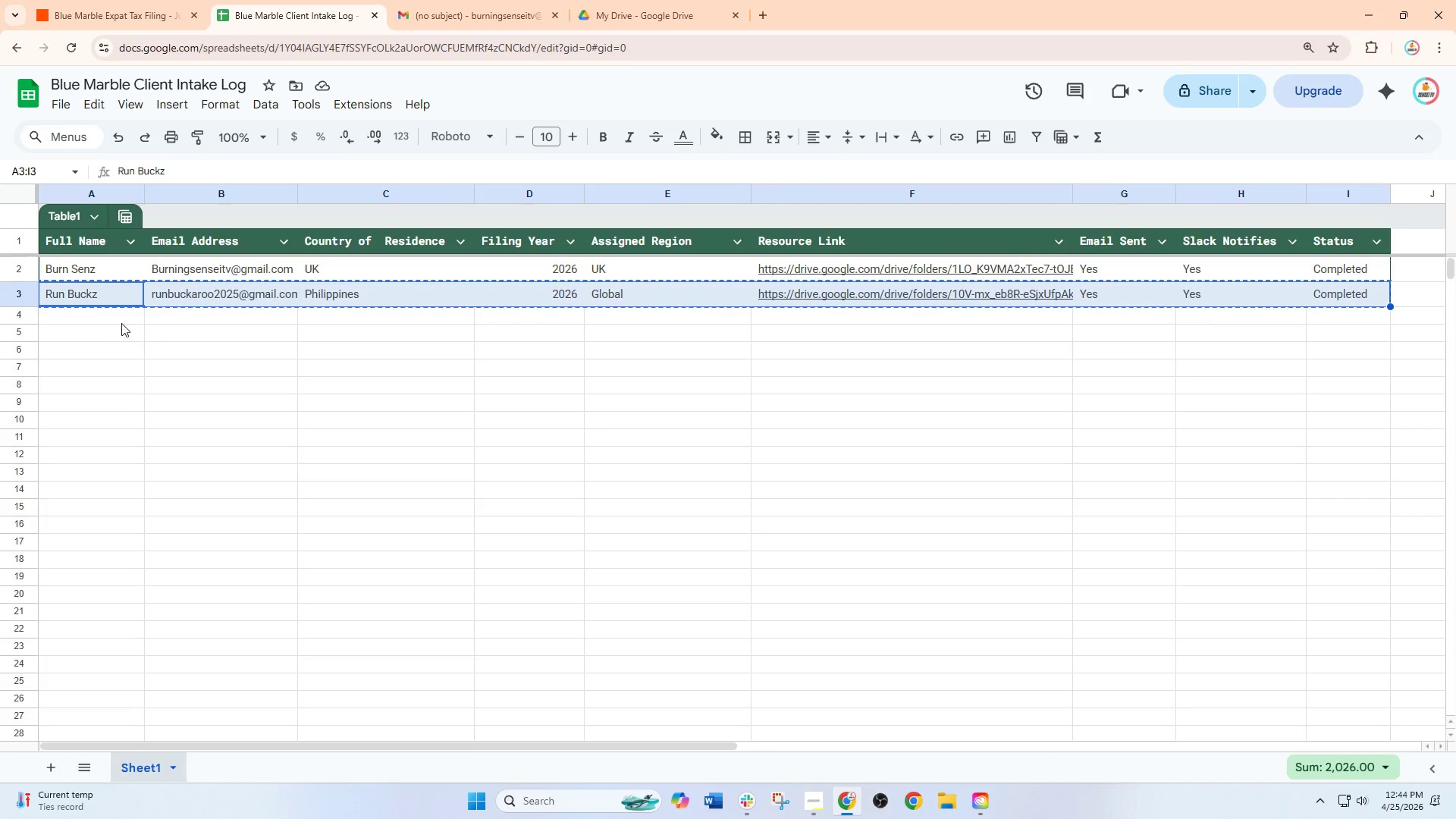 
left_click_drag(start_coordinate=[115, 318], to_coordinate=[1340, 316])
 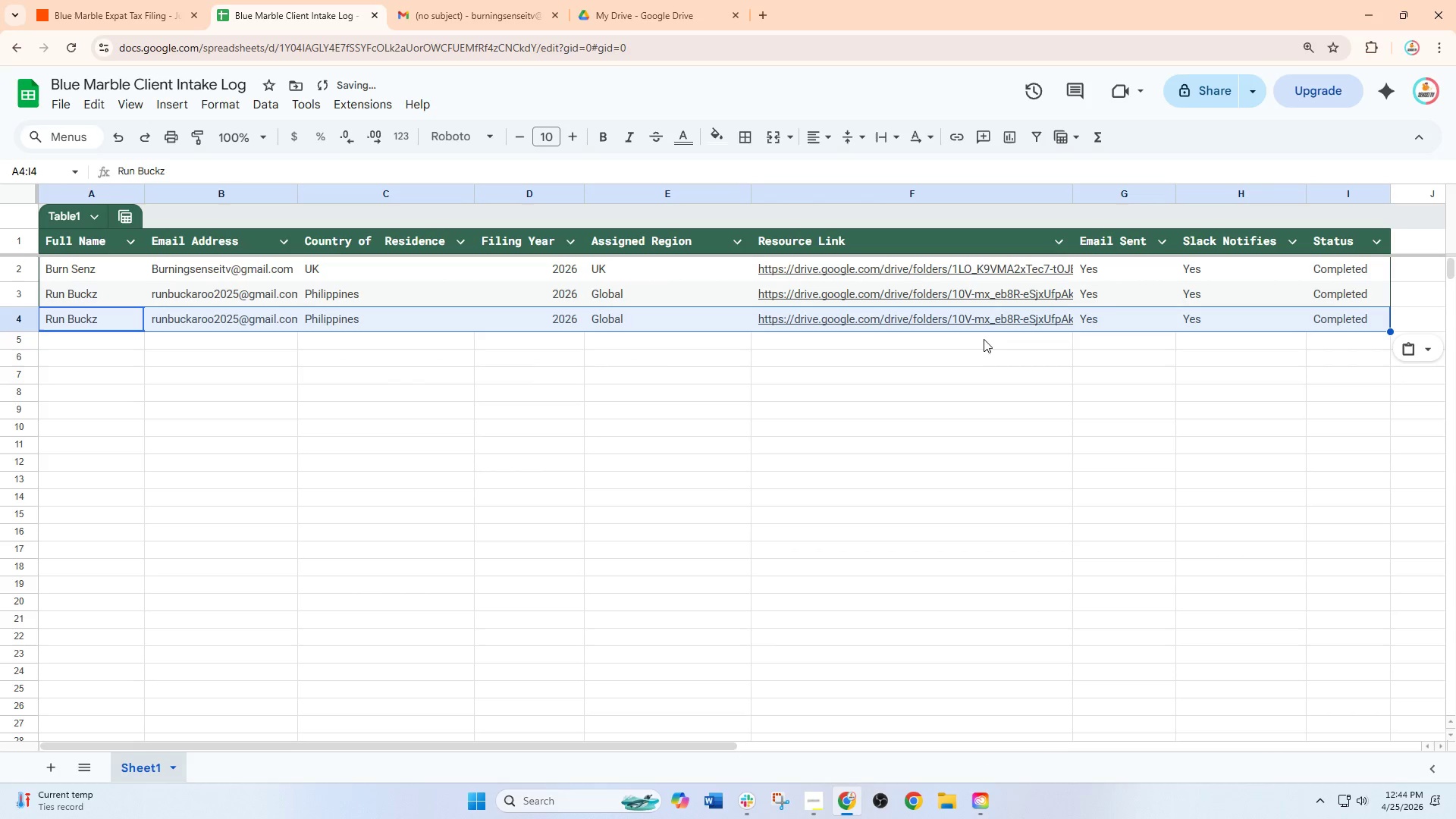 
key(Control+V)
 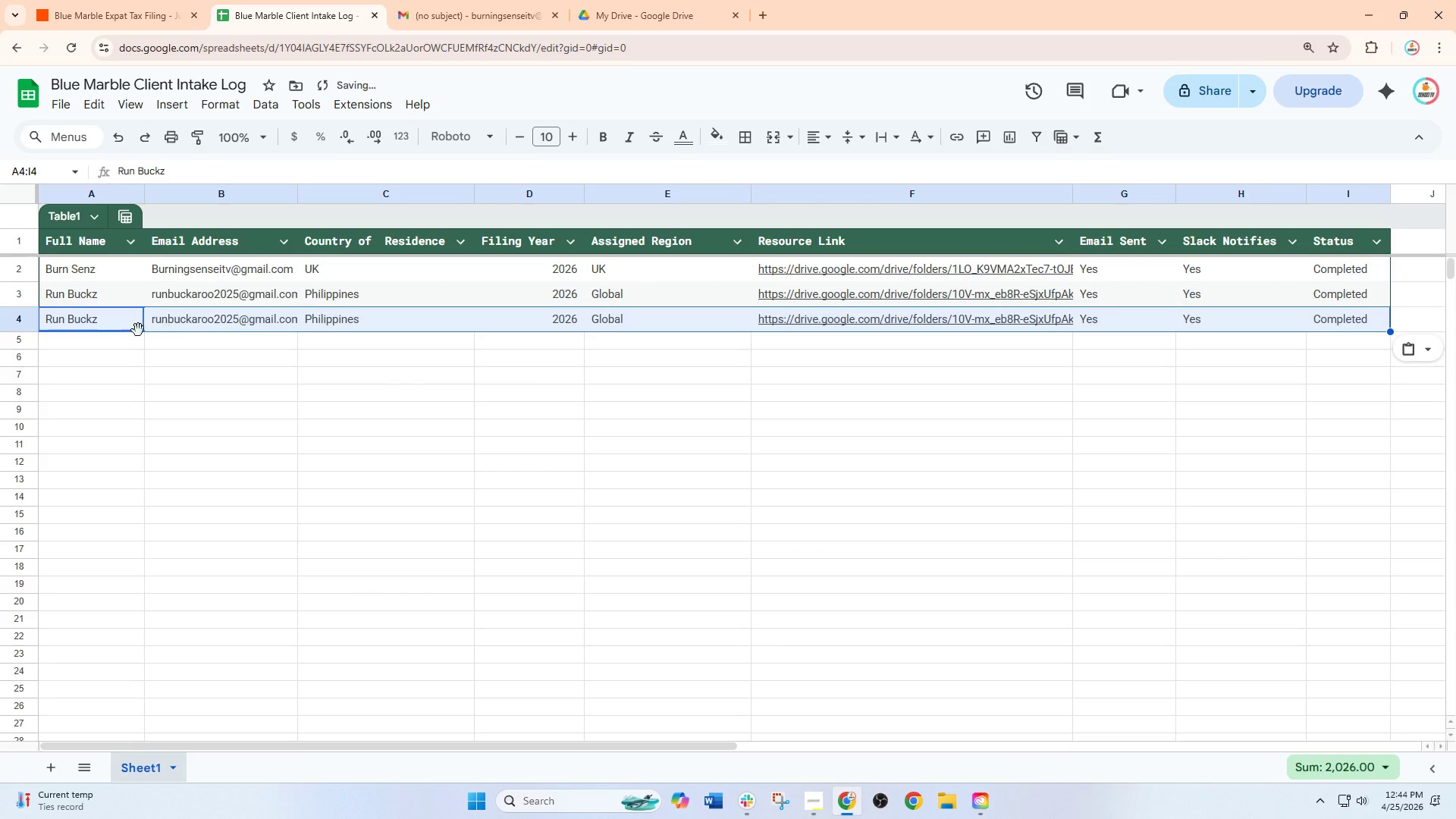 
double_click([104, 322])
 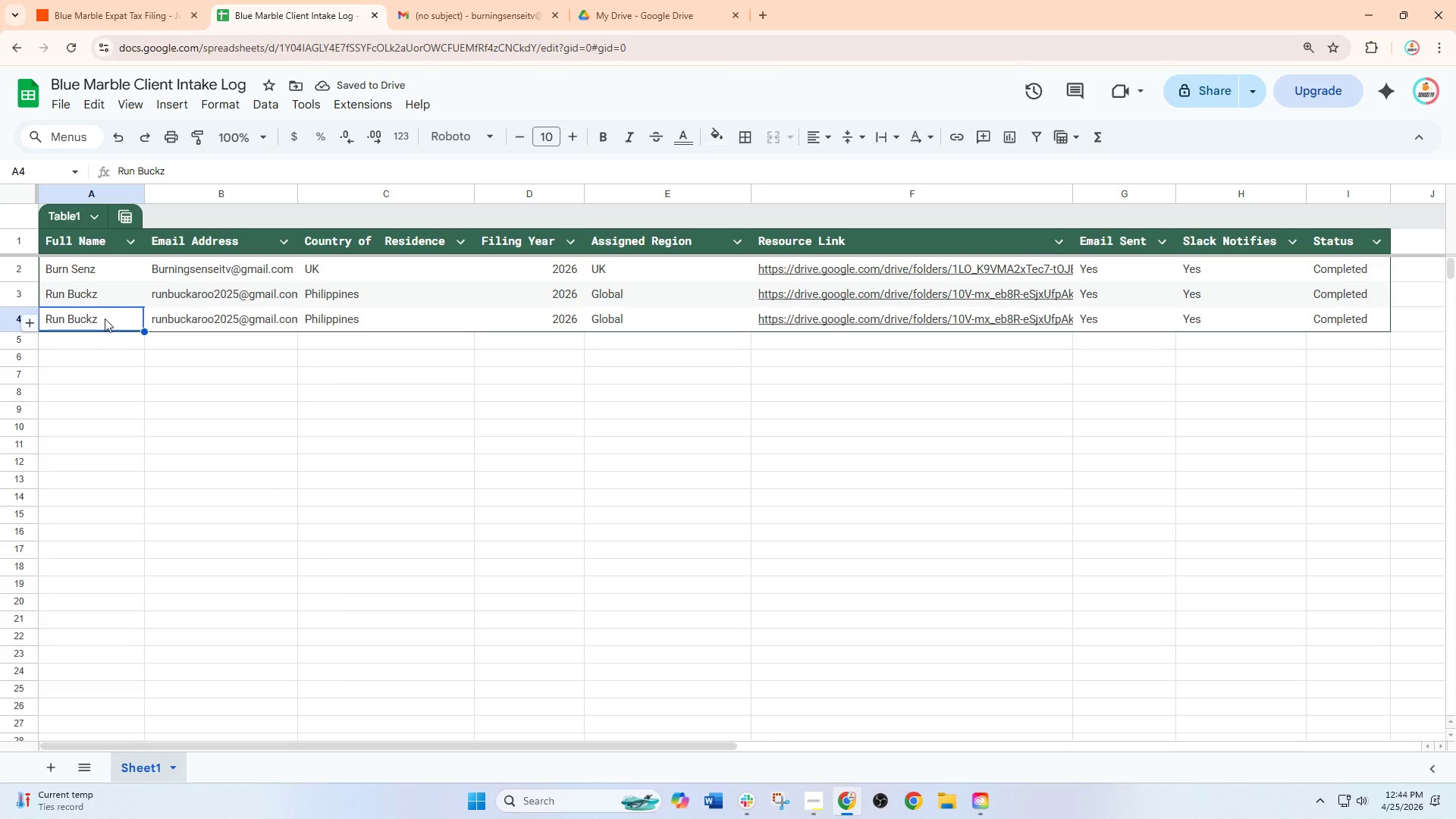 
double_click([105, 318])
 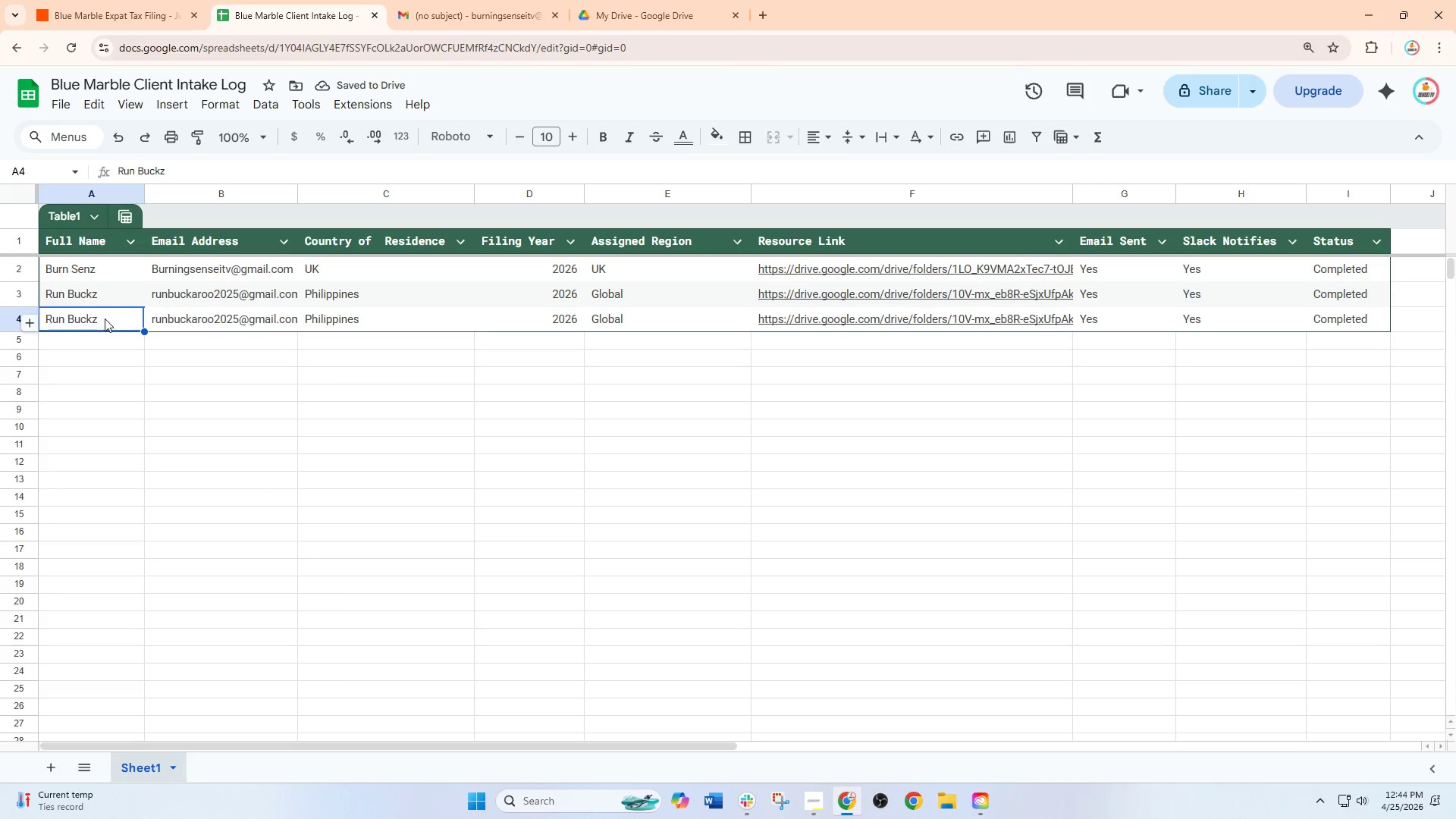 
triple_click([105, 318])
 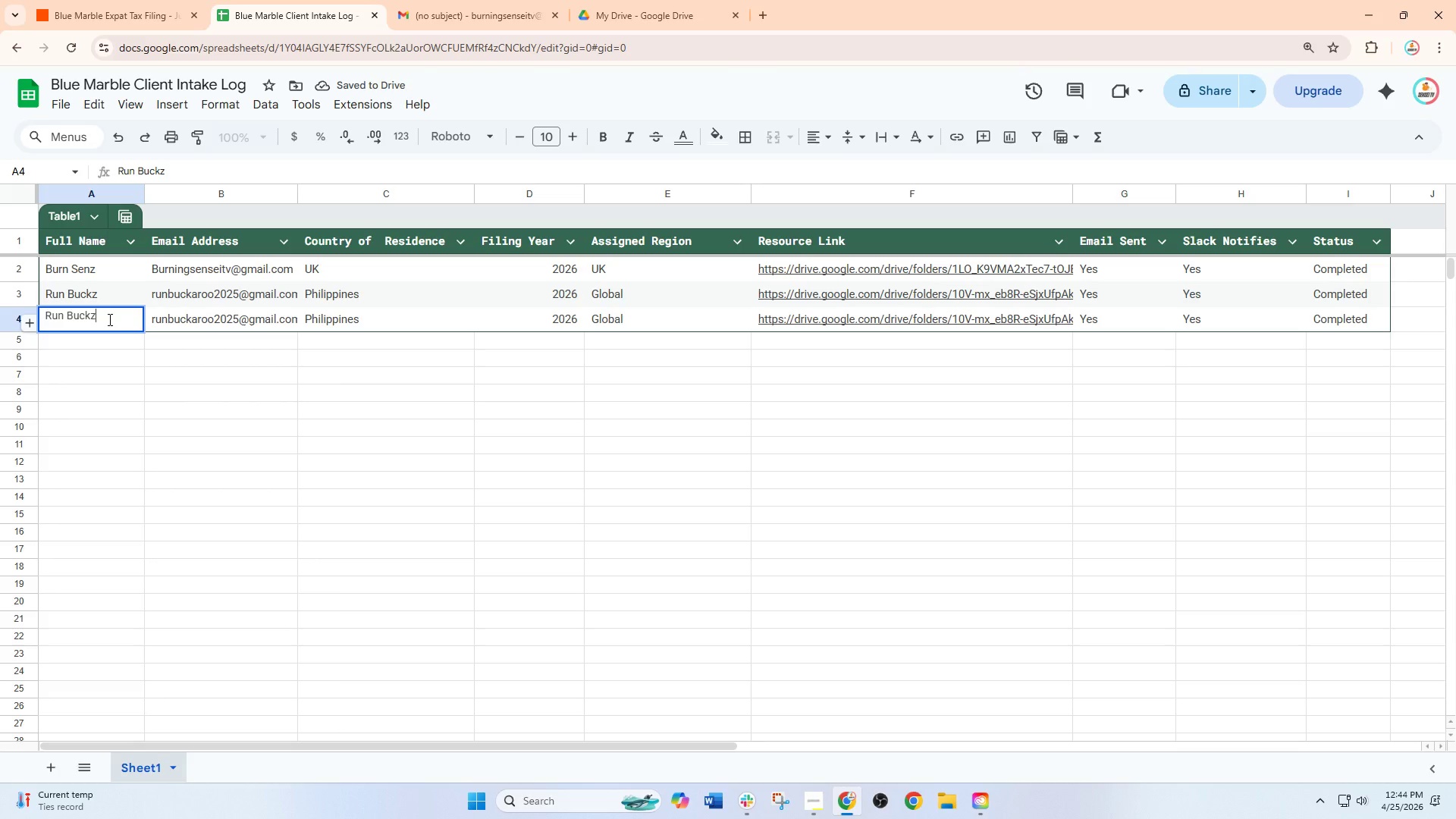 
left_click_drag(start_coordinate=[108, 319], to_coordinate=[1, 319])
 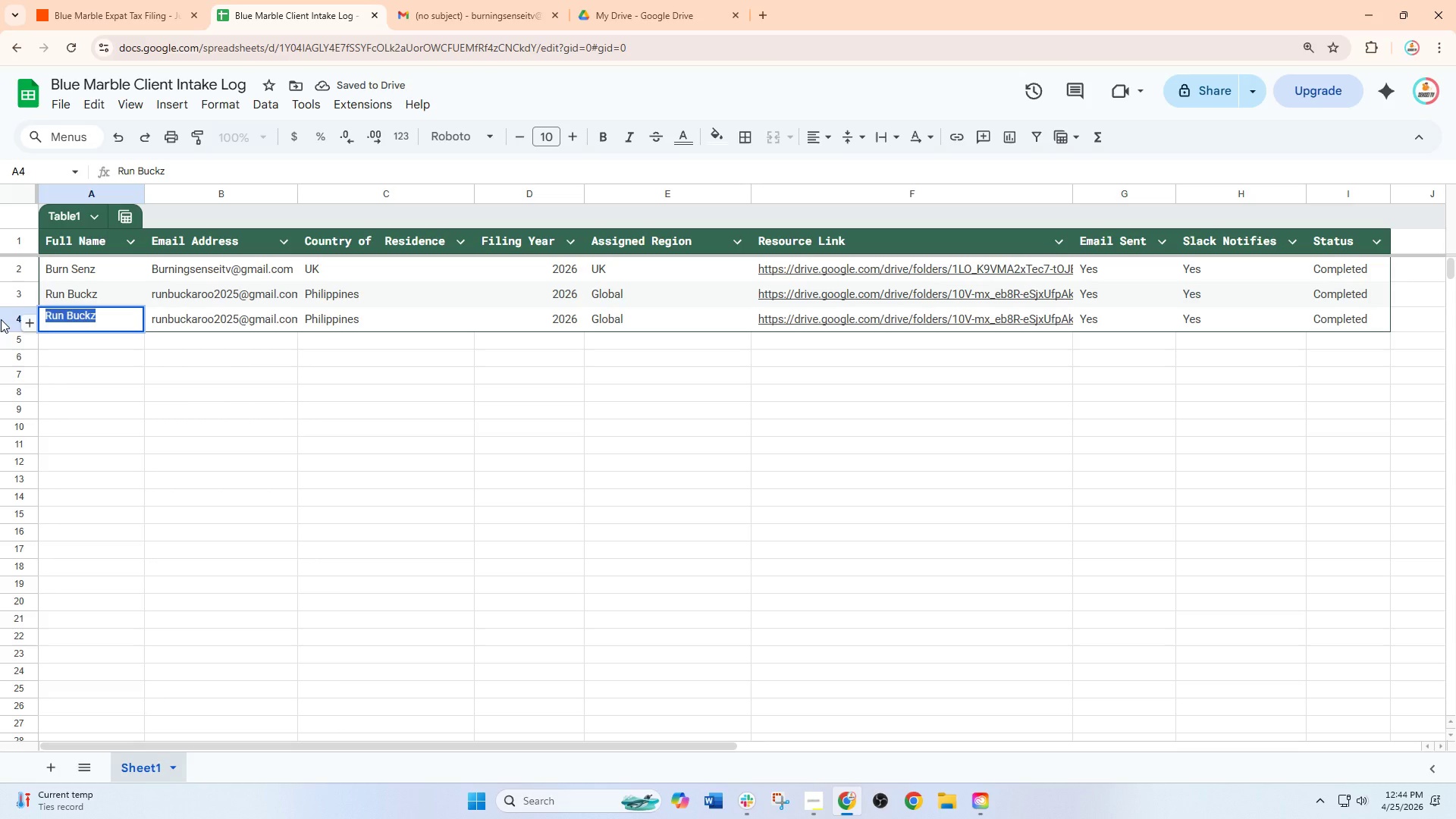 
type(Invi Ron)
 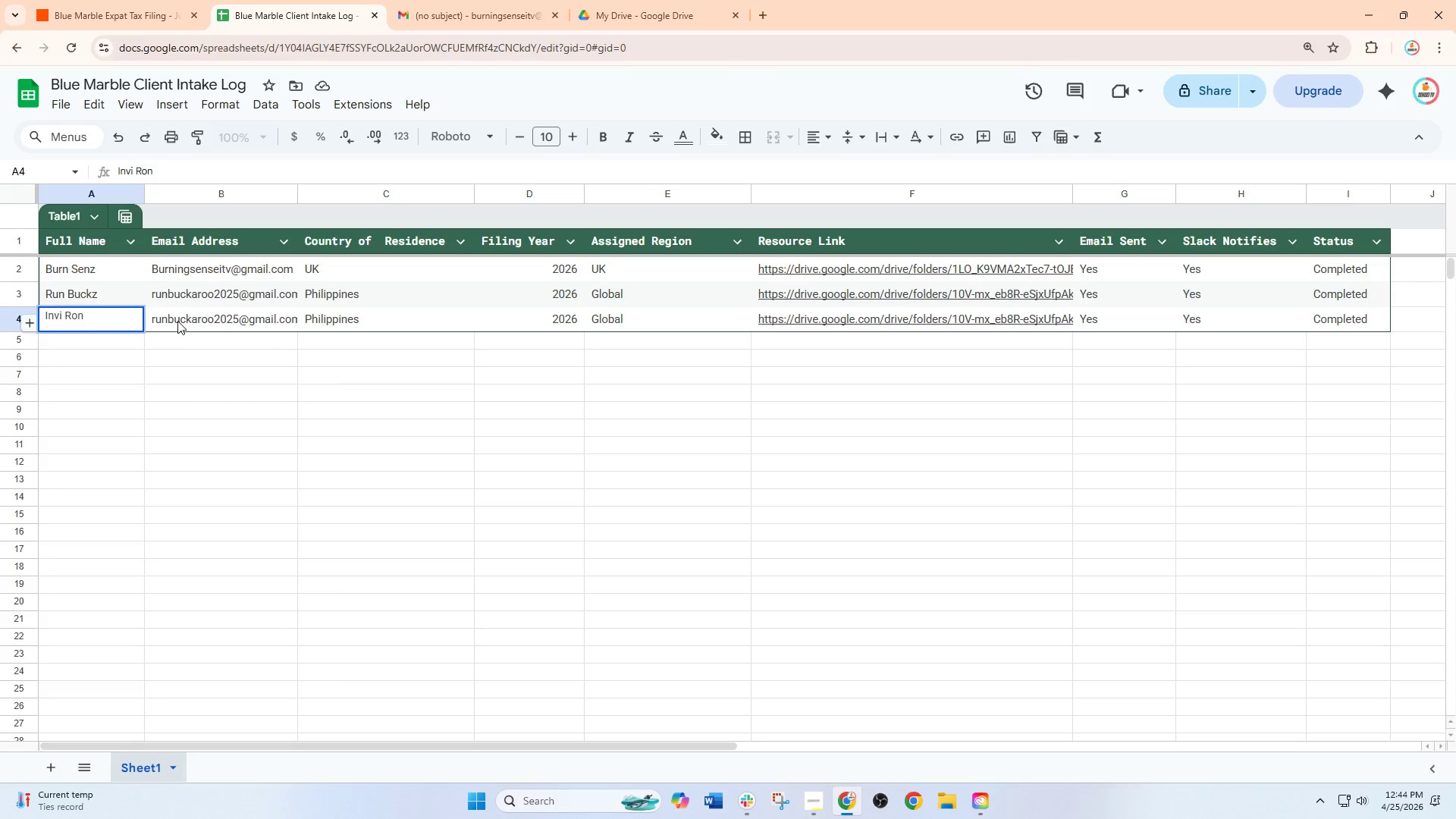 
double_click([195, 323])
 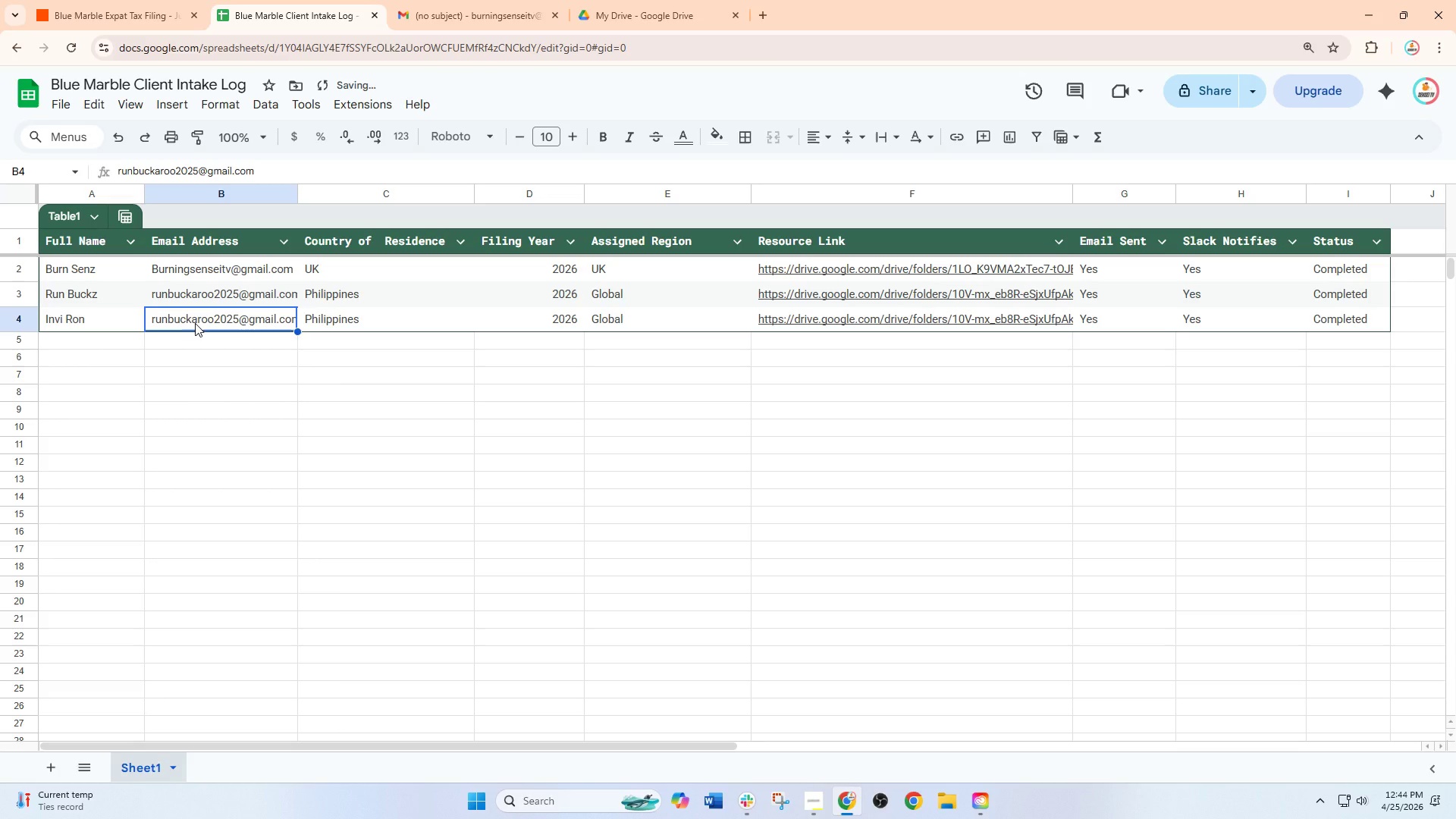 
hold_key(key=ControlLeft, duration=0.38)
 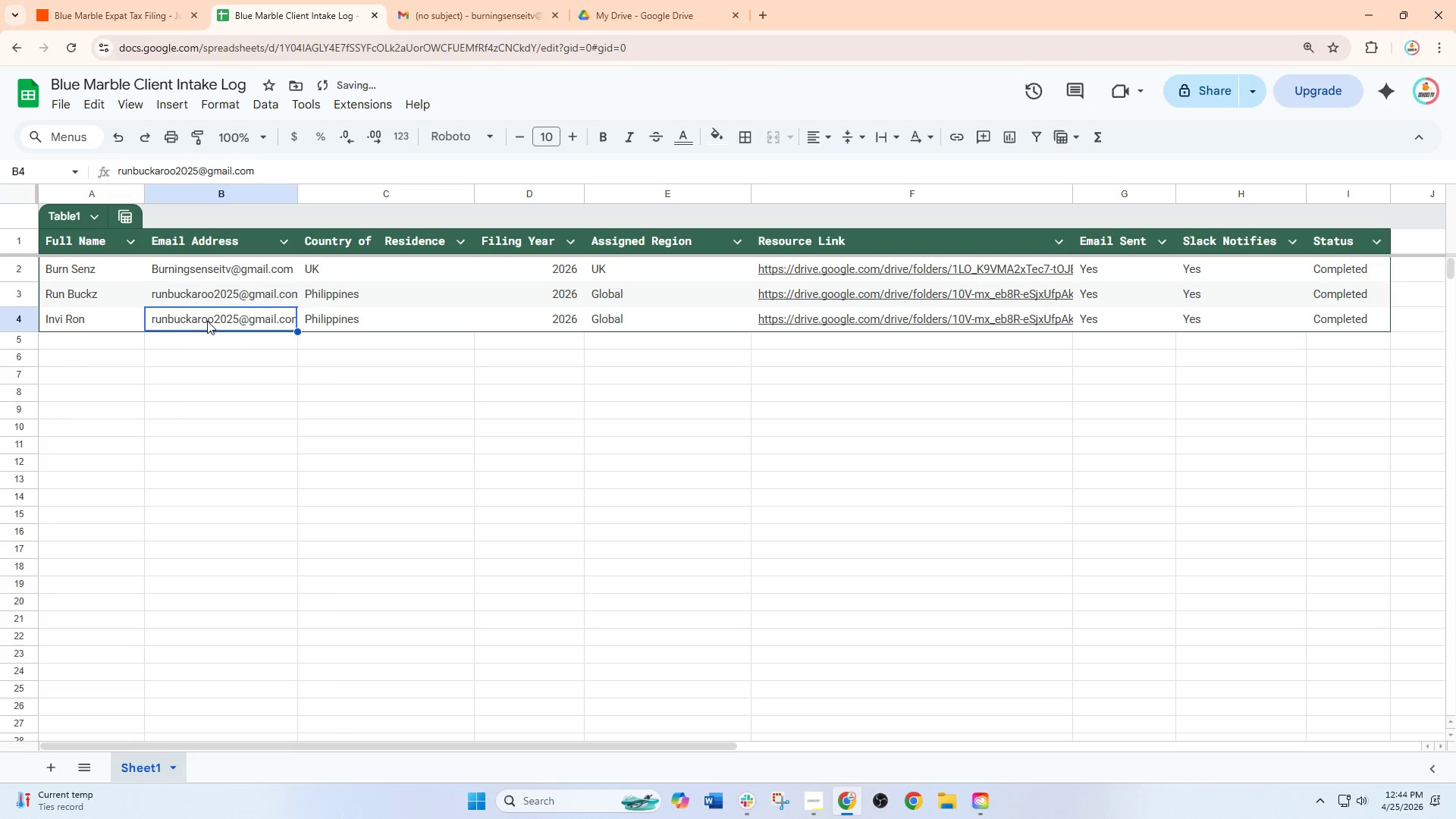 
double_click([207, 321])
 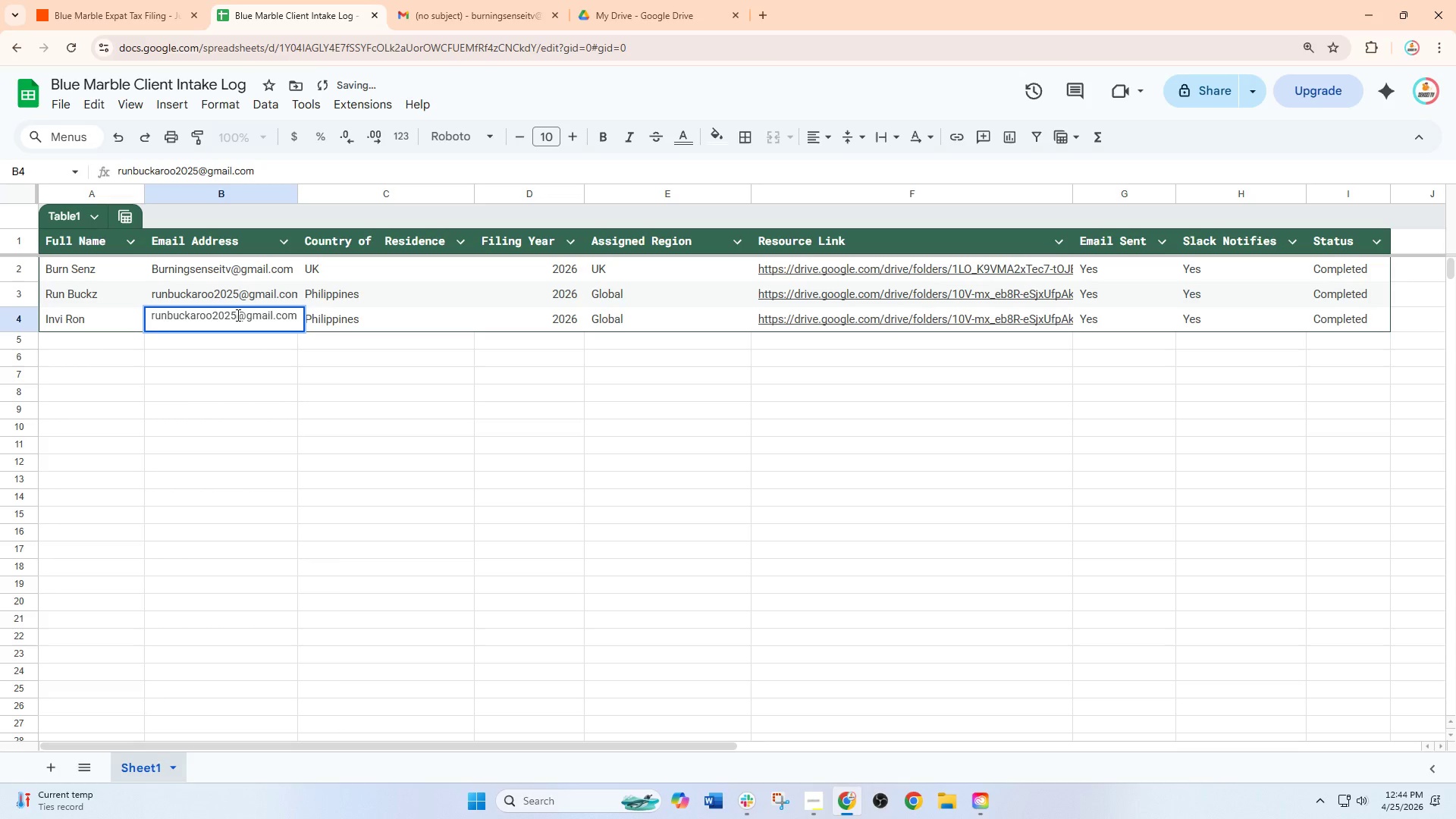 
left_click_drag(start_coordinate=[237, 315], to_coordinate=[140, 323])
 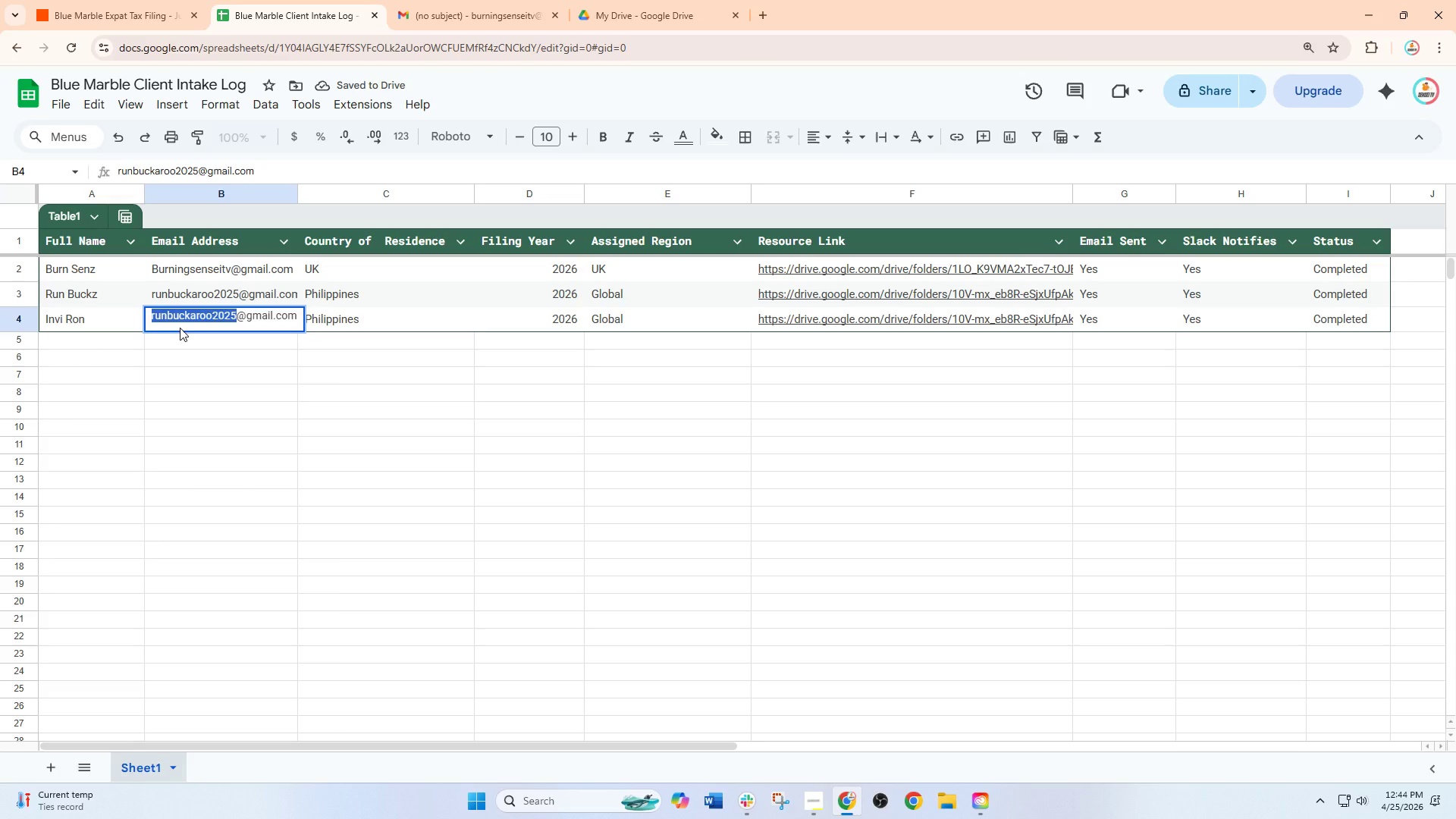 
hold_key(key=ControlLeft, duration=0.53)
 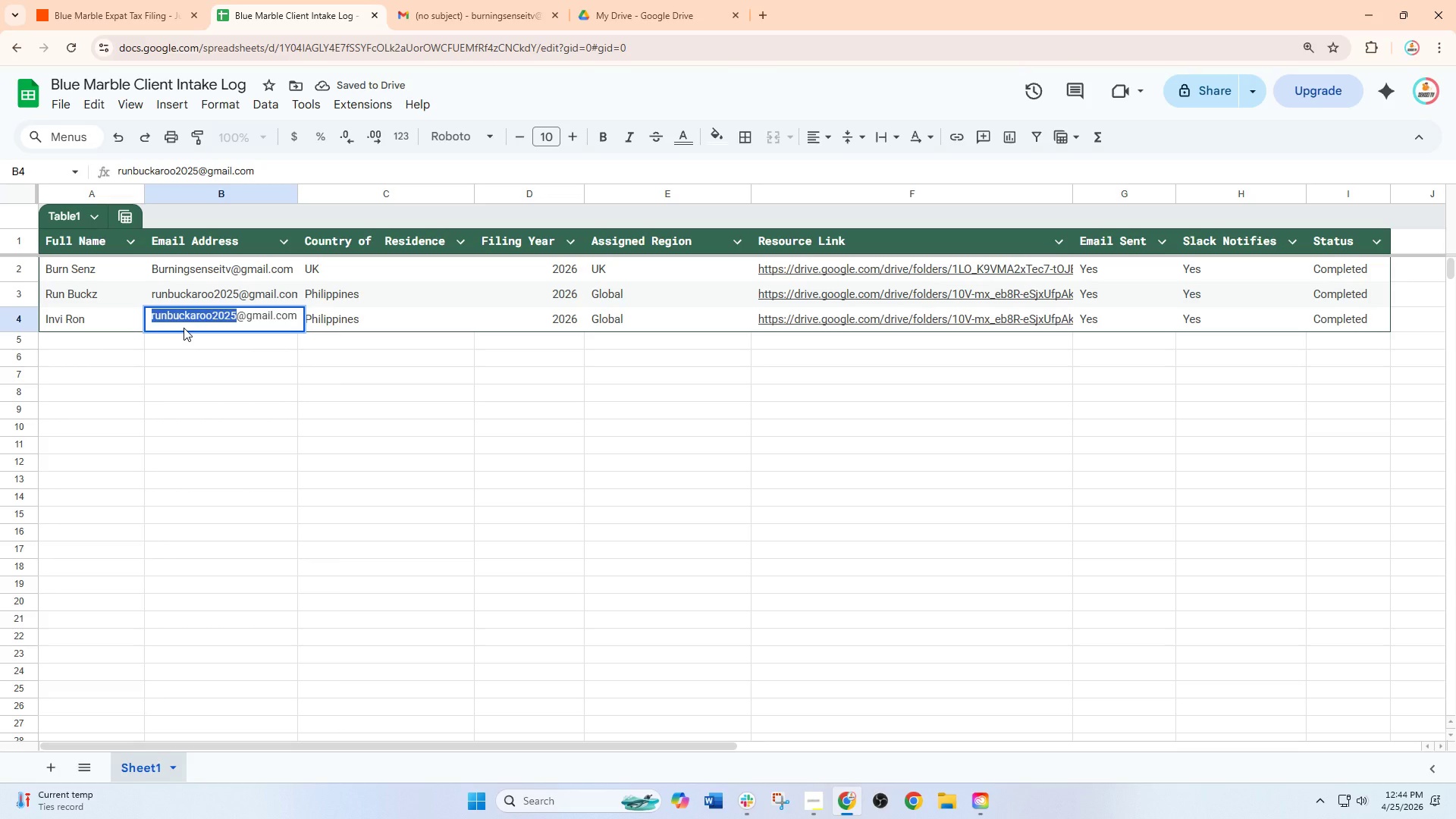 
type(investatyourownrisk)
 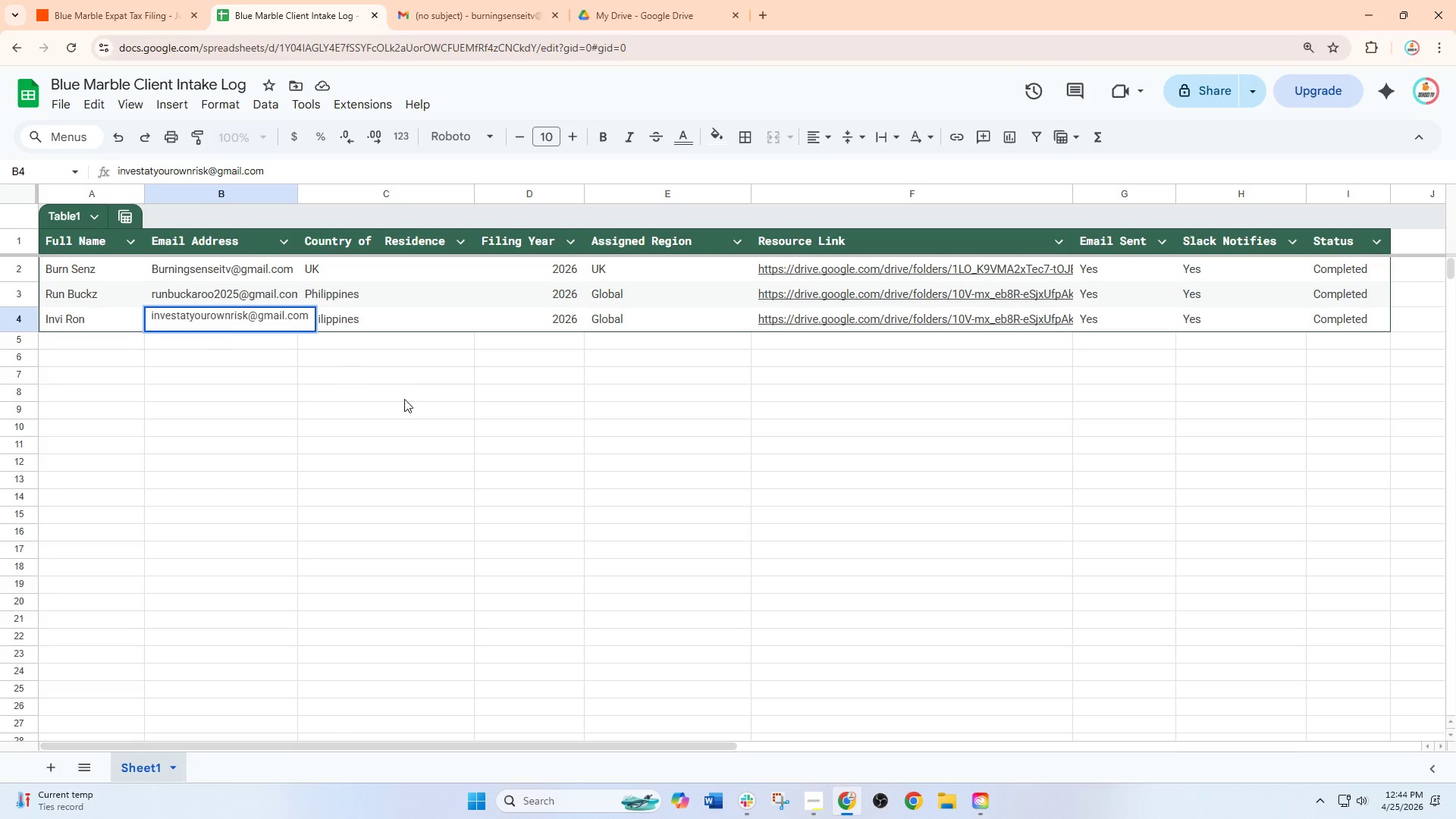 
left_click([472, 400])
 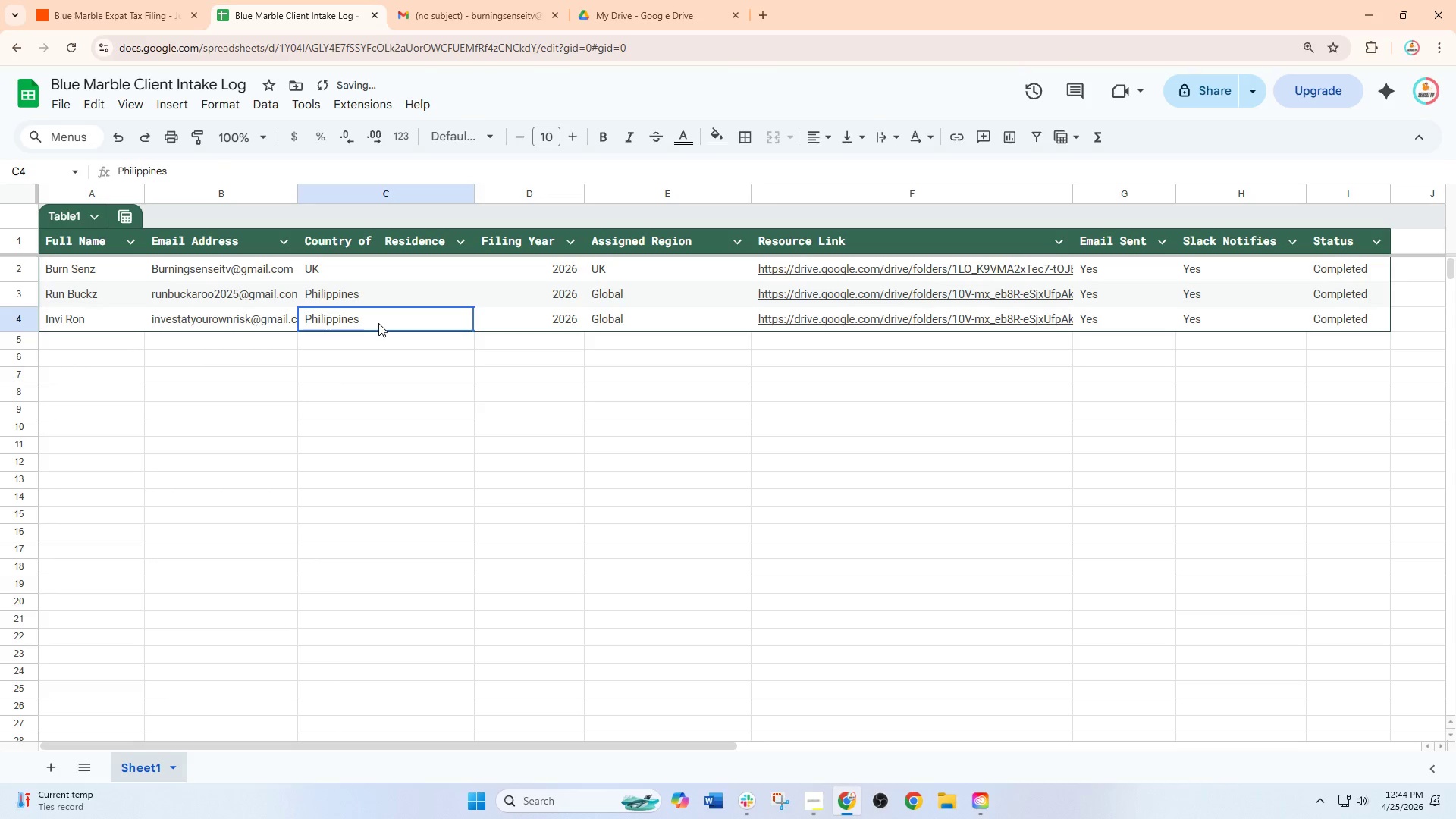 
double_click([378, 323])
 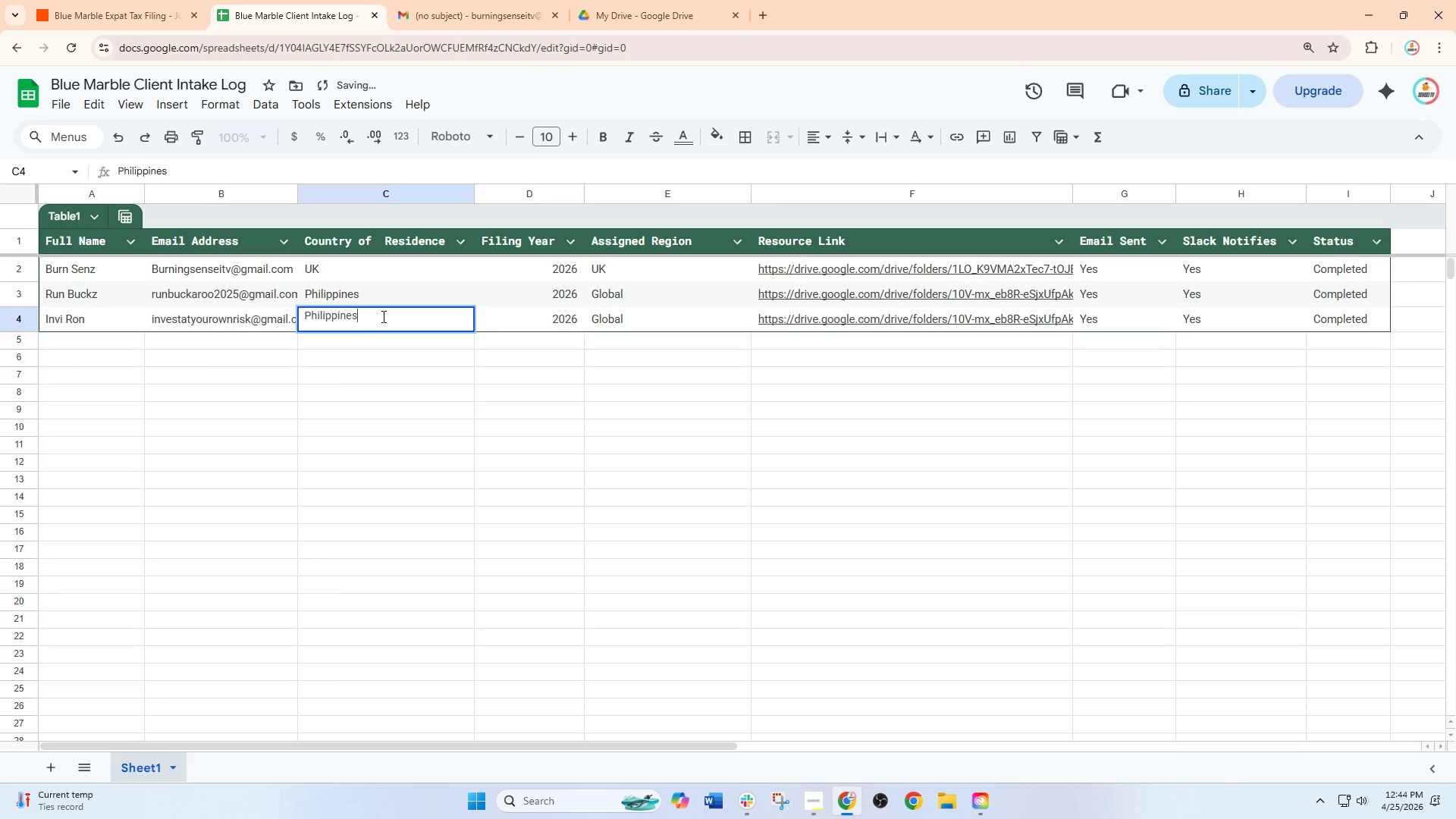 
left_click_drag(start_coordinate=[382, 316], to_coordinate=[281, 321])
 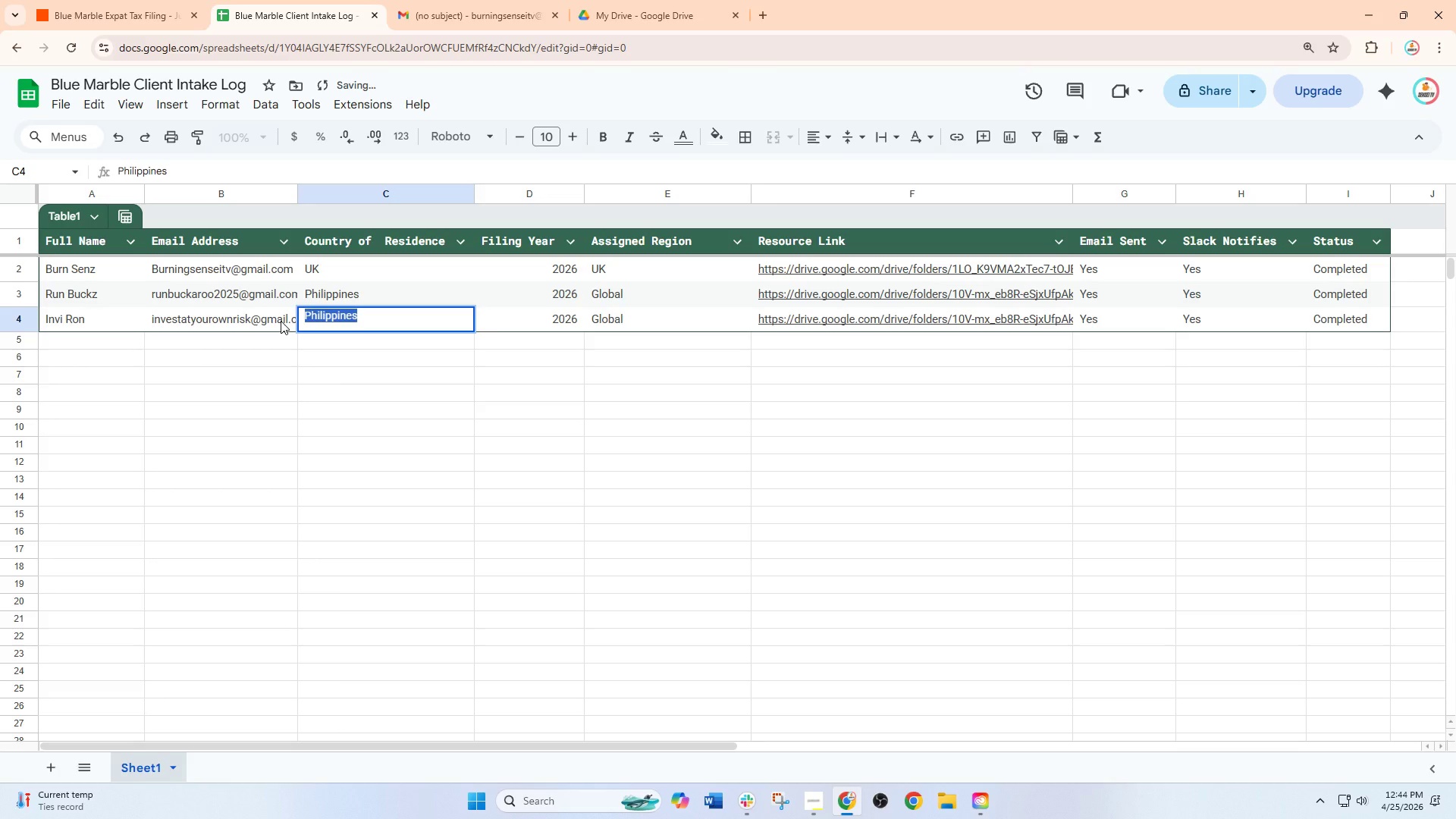 
type(Sweden)
 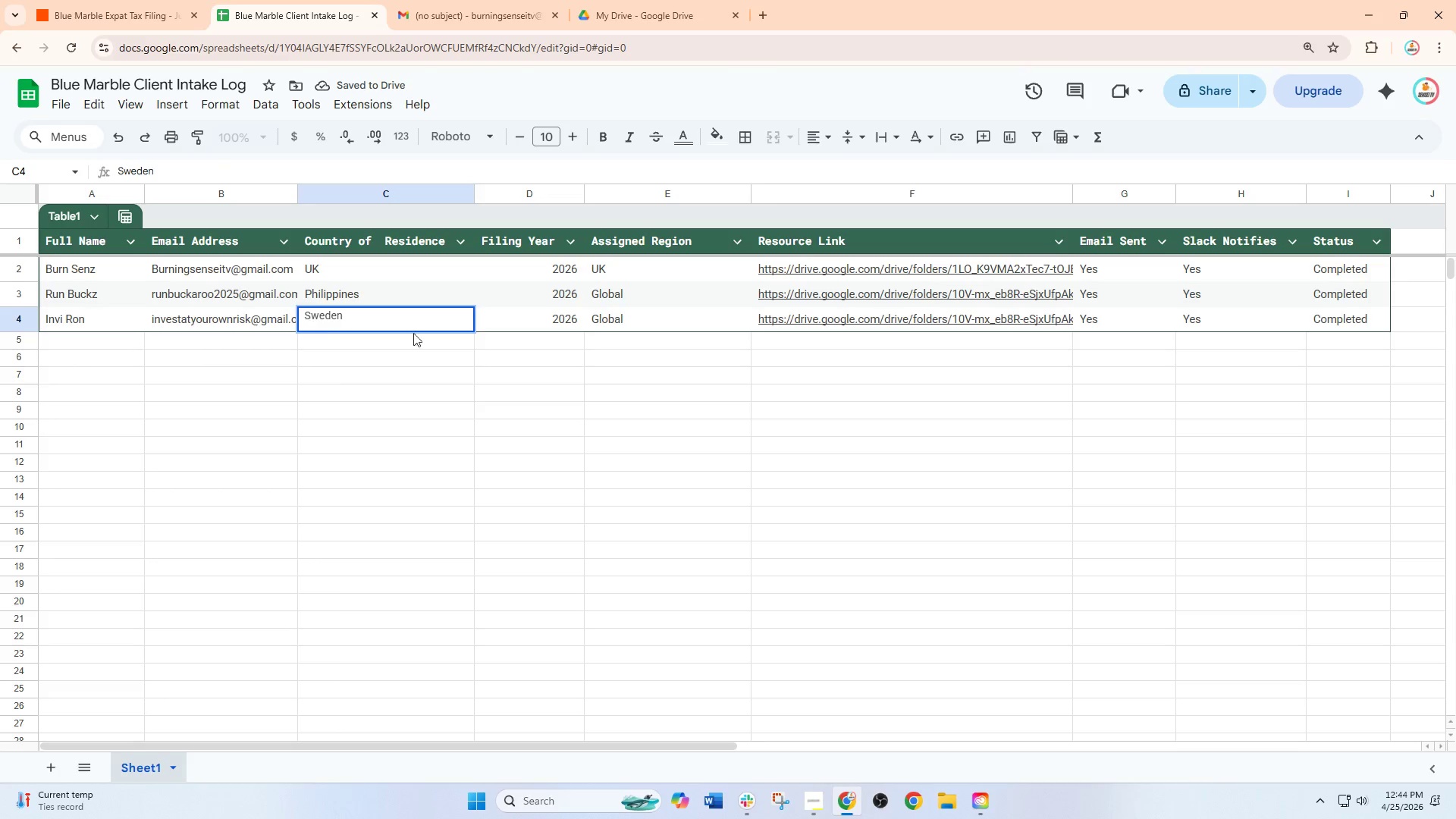 
left_click([563, 369])
 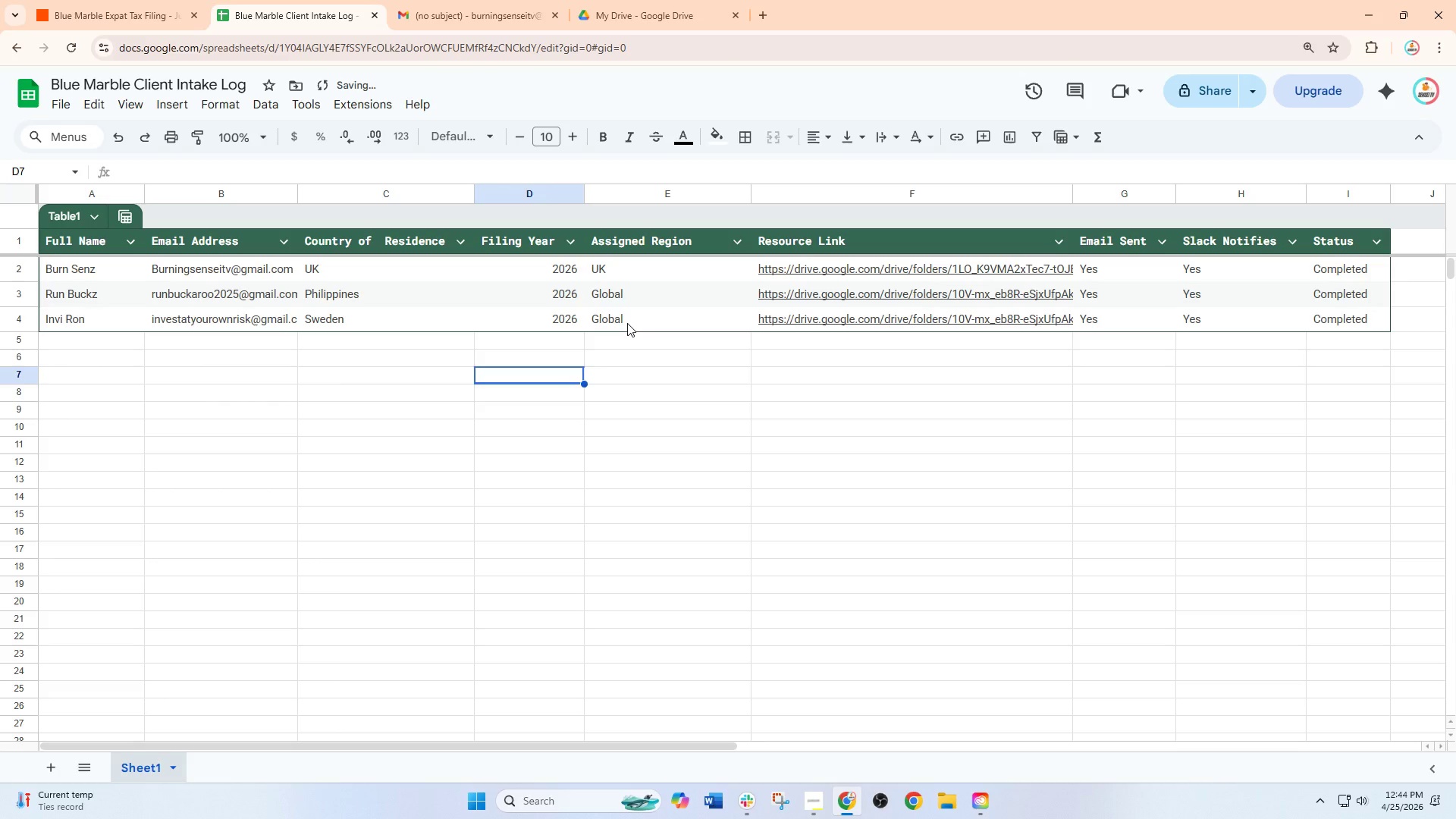 
left_click([627, 323])
 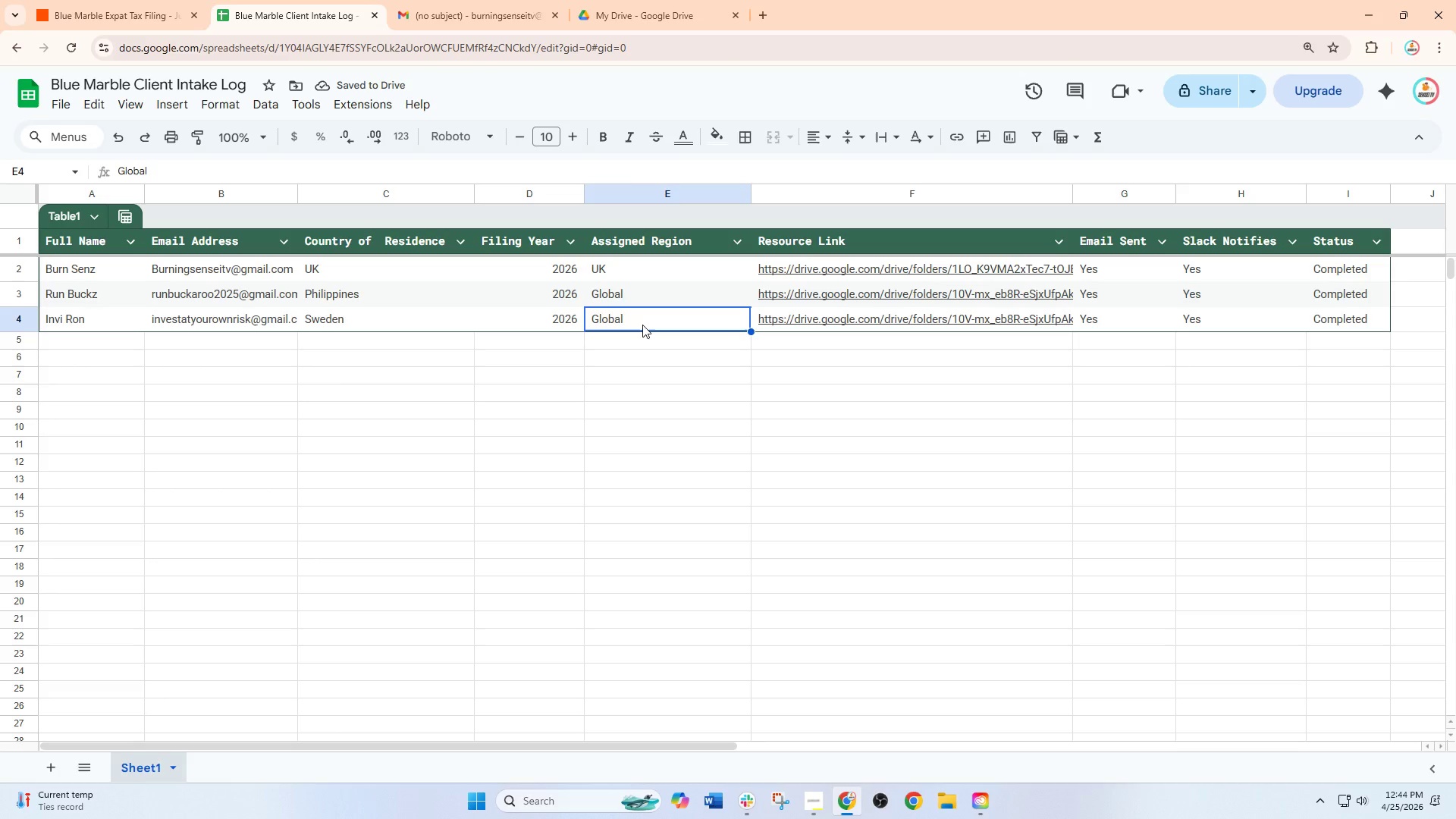 
left_click([641, 323])
 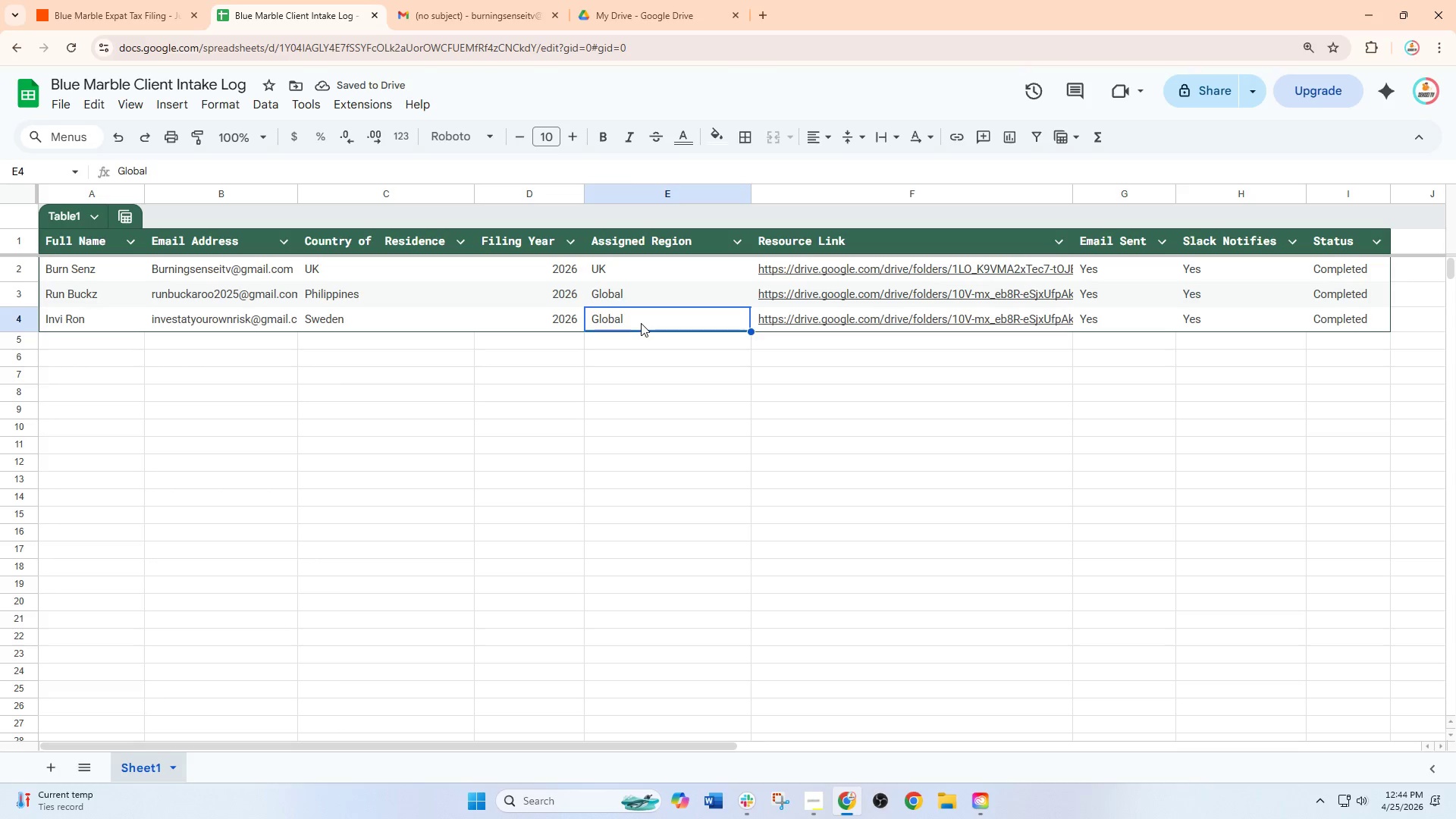 
double_click([641, 323])
 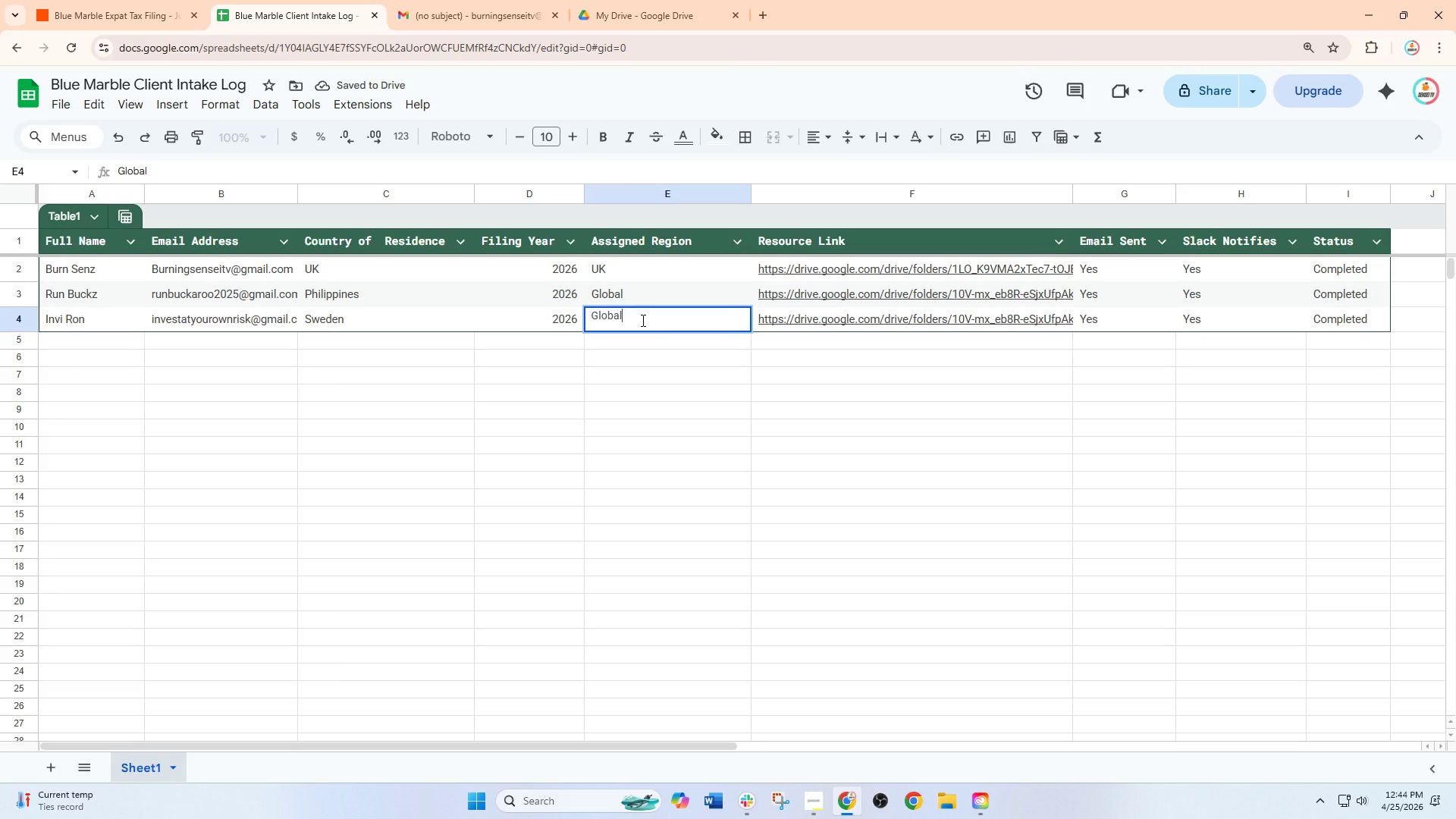 
left_click_drag(start_coordinate=[642, 320], to_coordinate=[529, 316])
 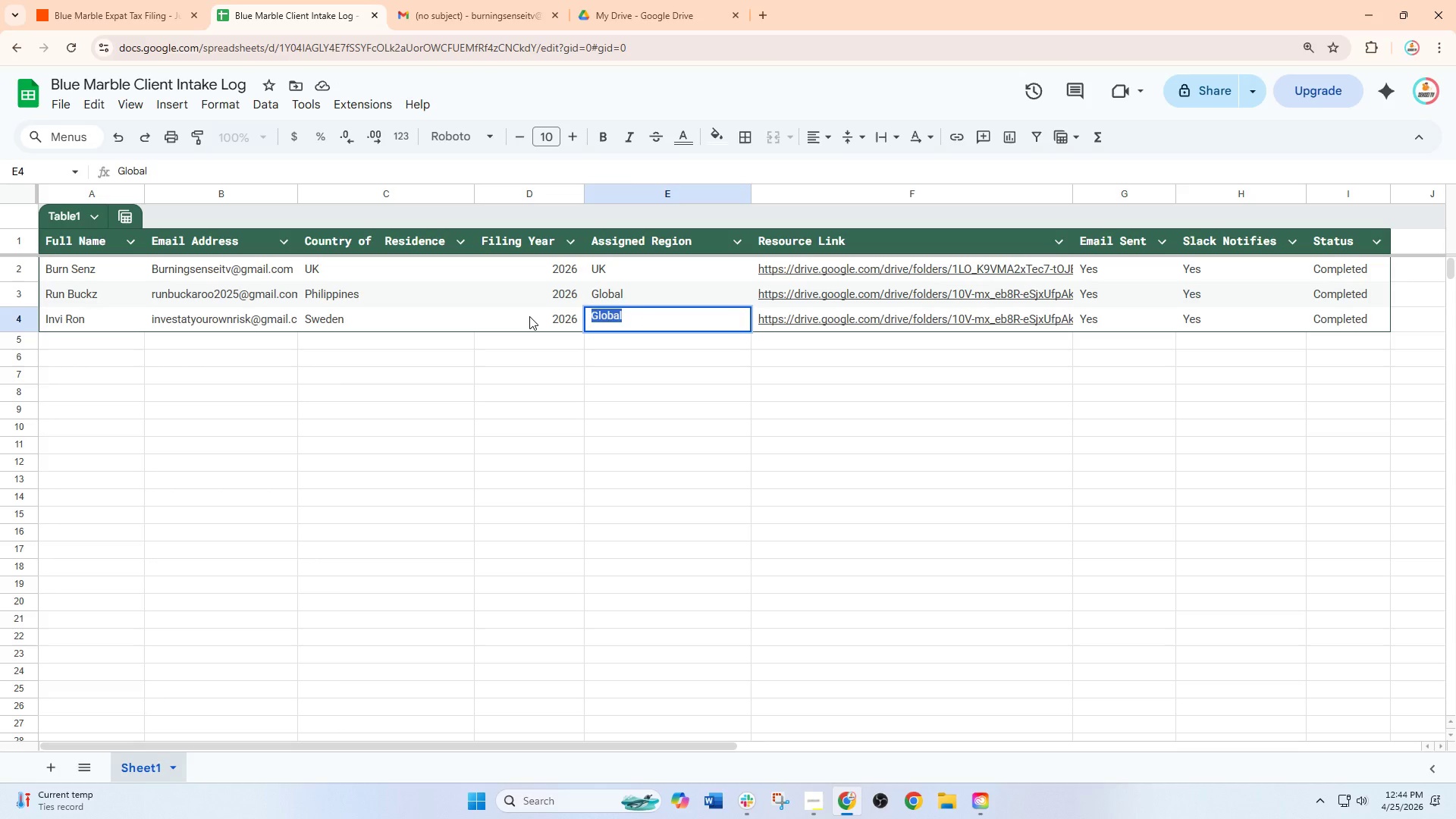 
type(EU)
 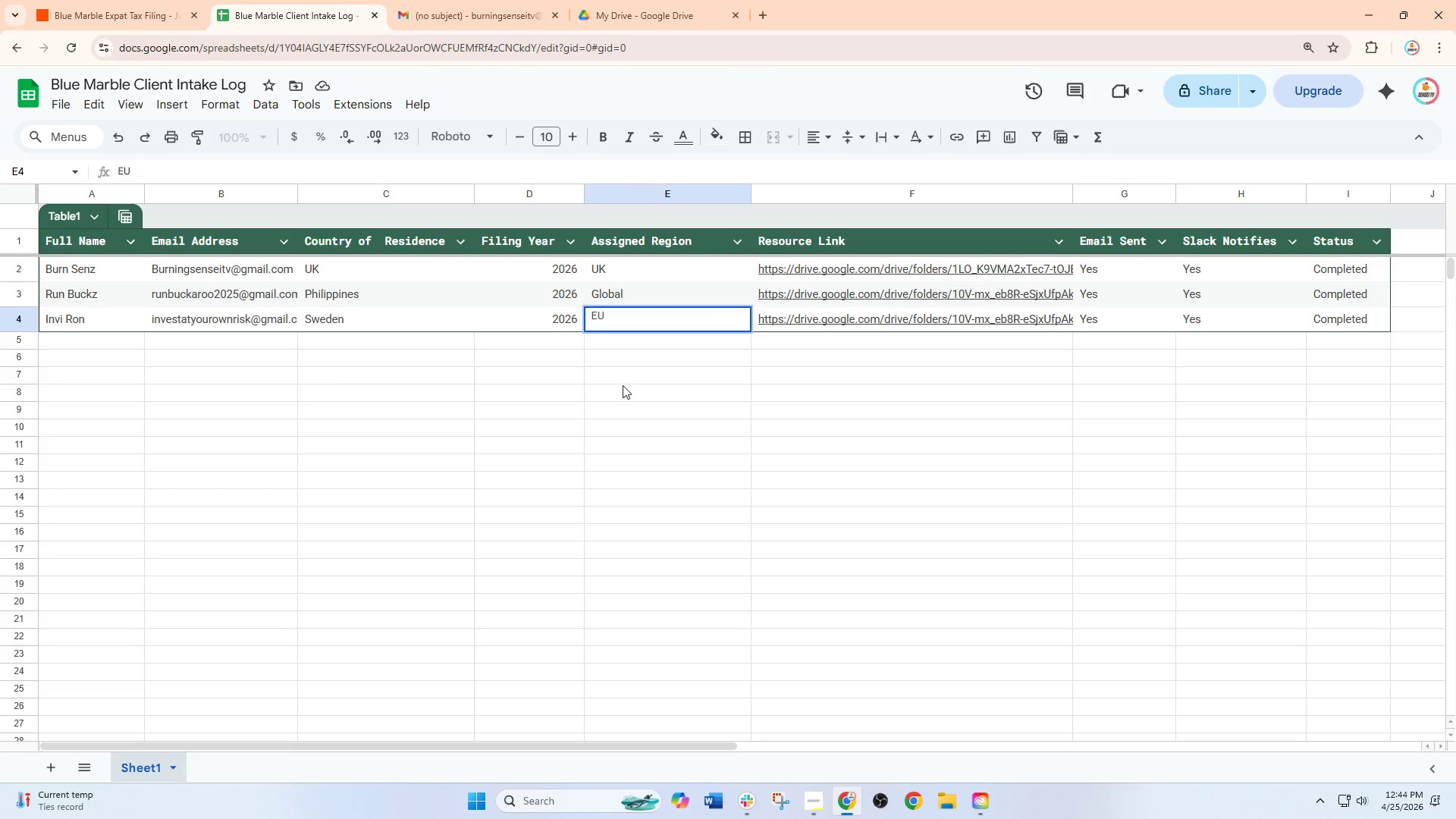 
left_click([660, 414])
 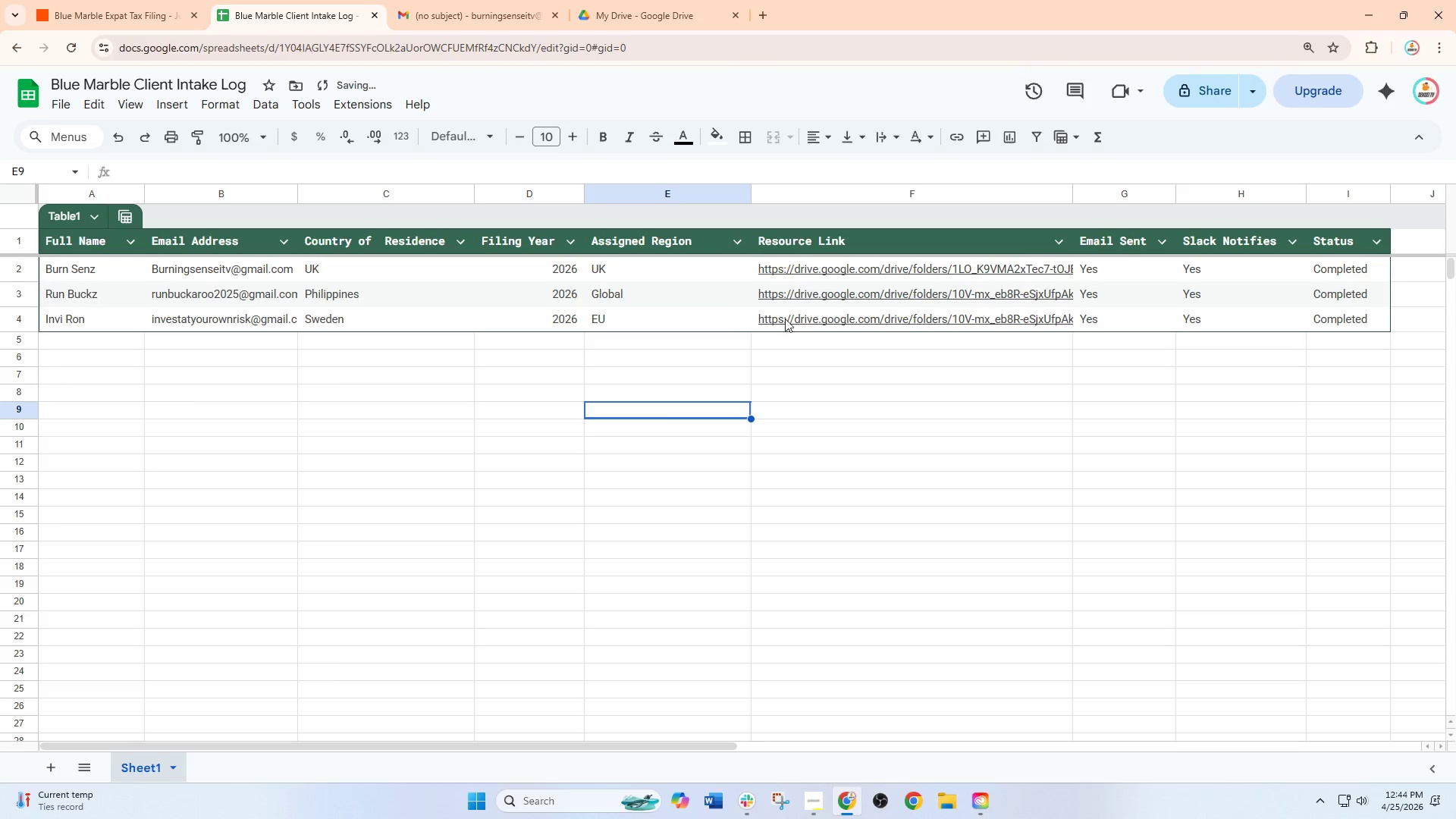 
left_click_drag(start_coordinate=[786, 318], to_coordinate=[1203, 314])
 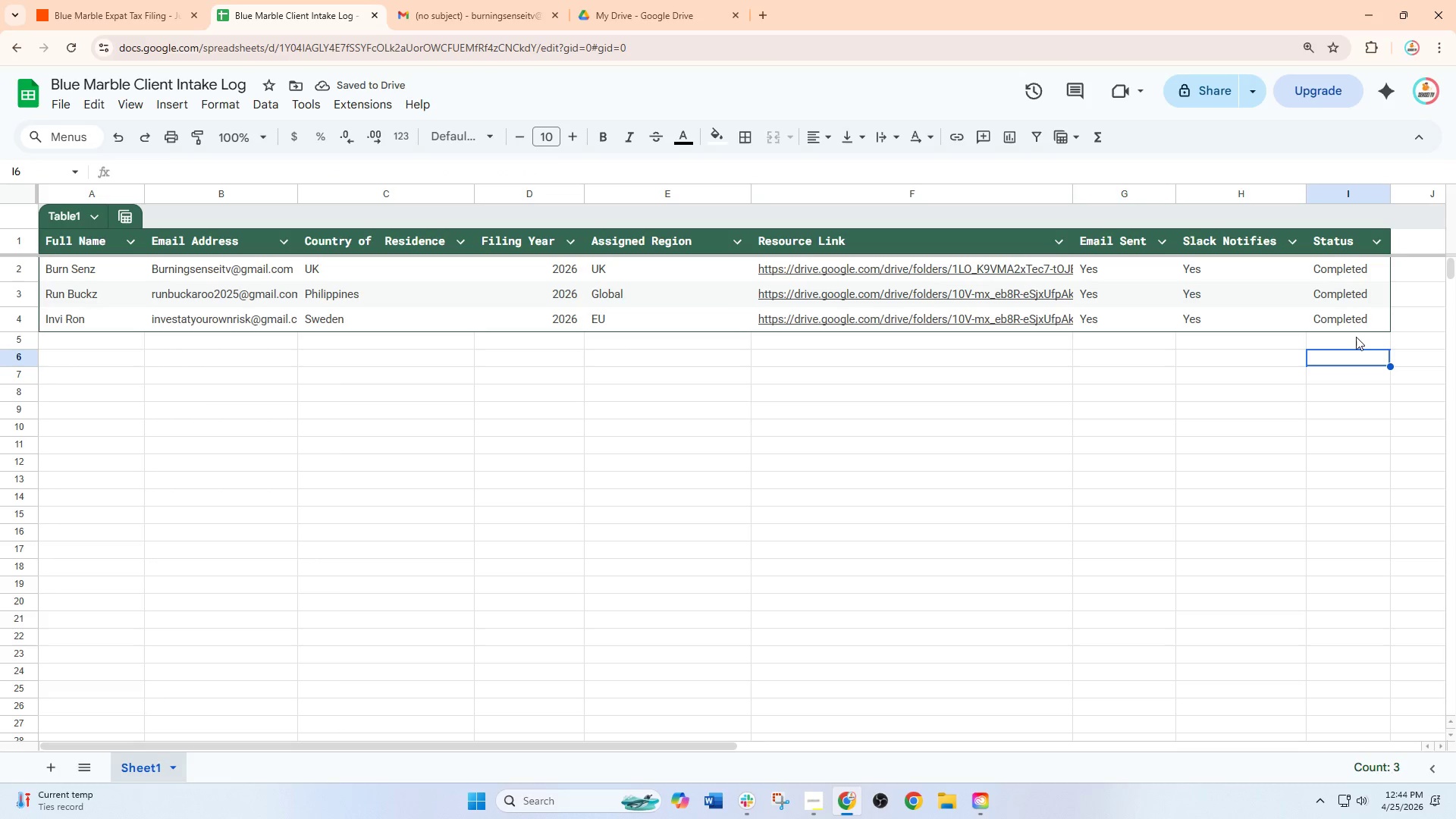 
left_click_drag(start_coordinate=[1351, 322], to_coordinate=[821, 333])
 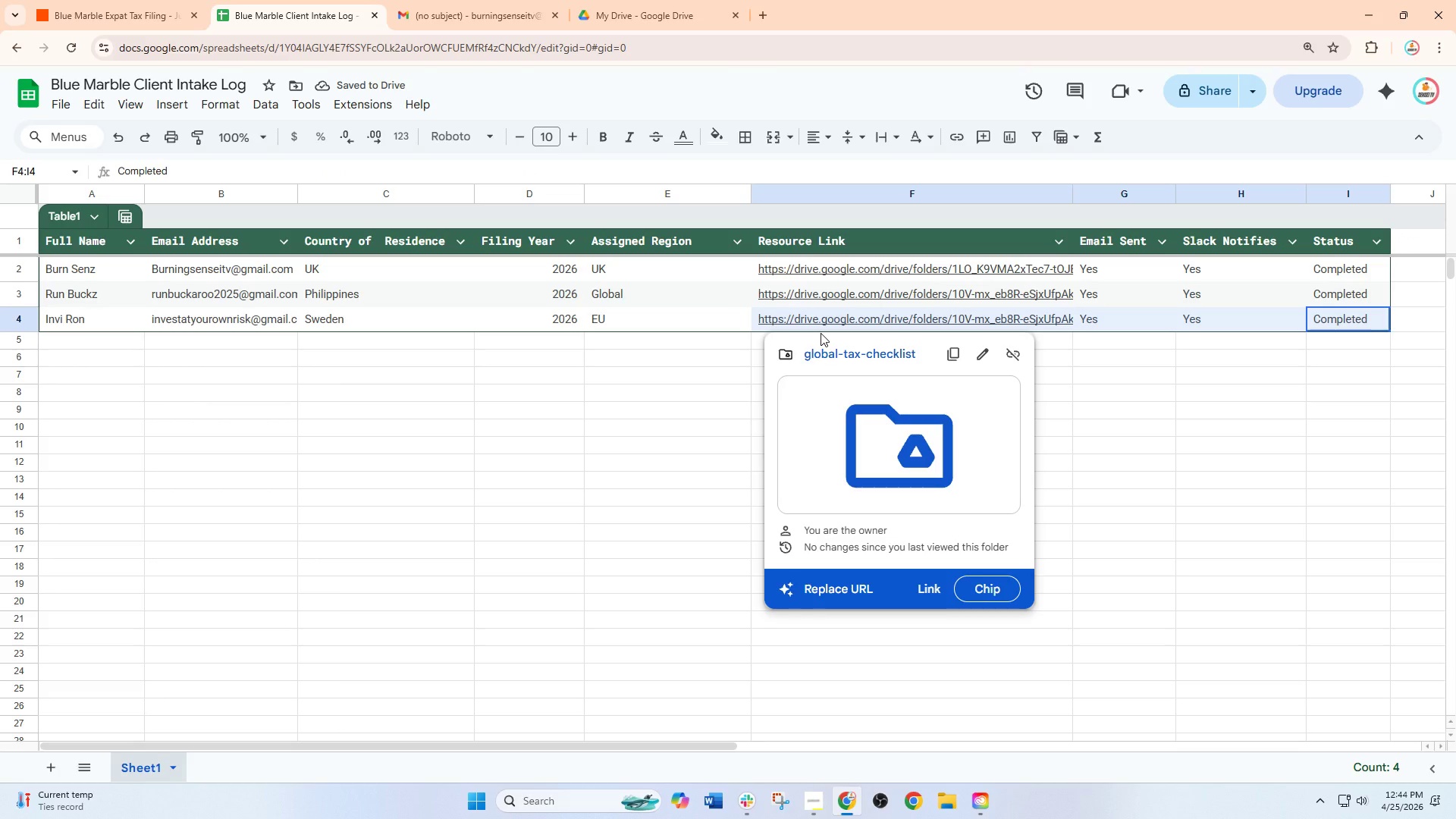 
key(Delete)
 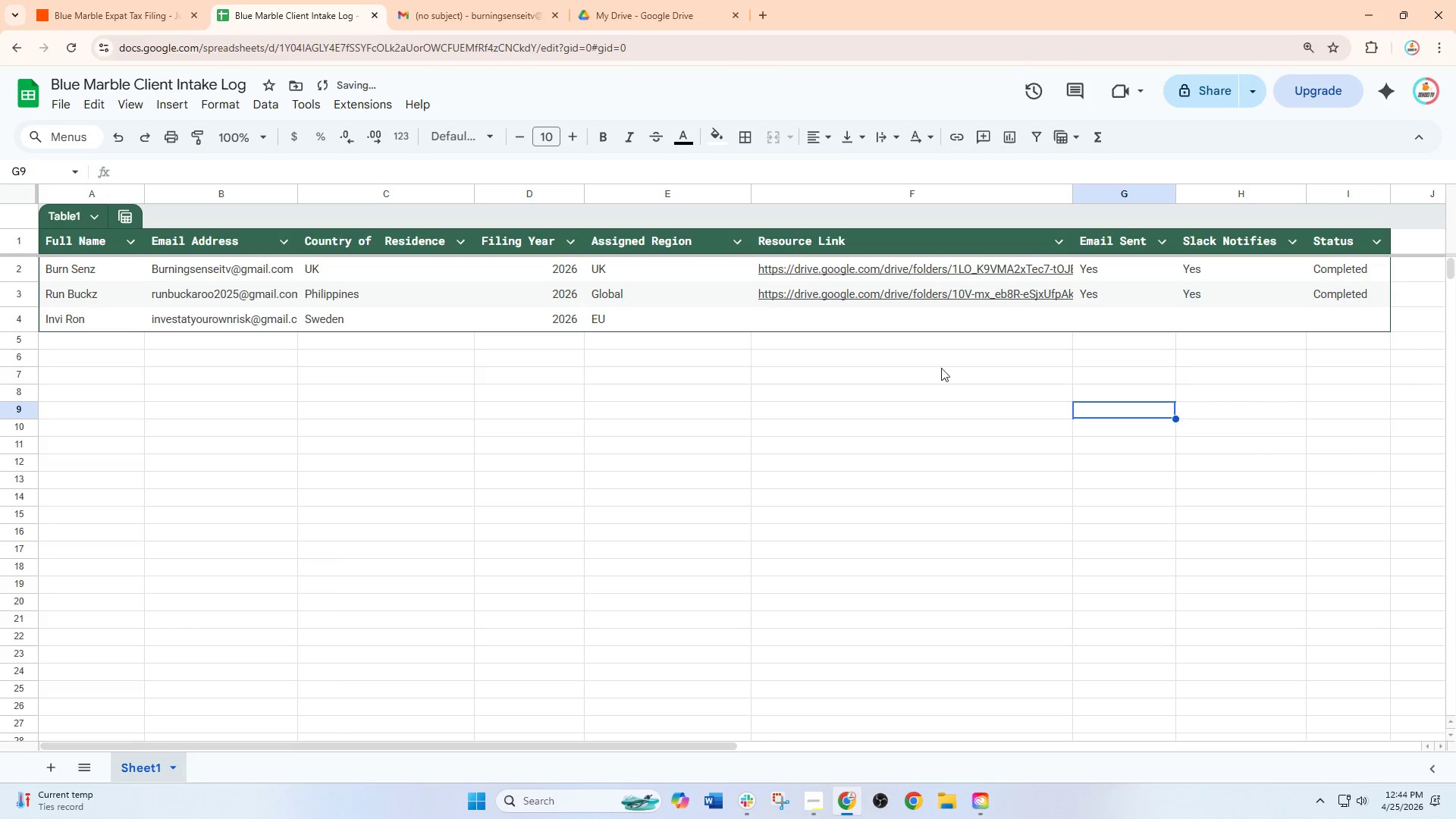 
left_click_drag(start_coordinate=[780, 313], to_coordinate=[1385, 312])
 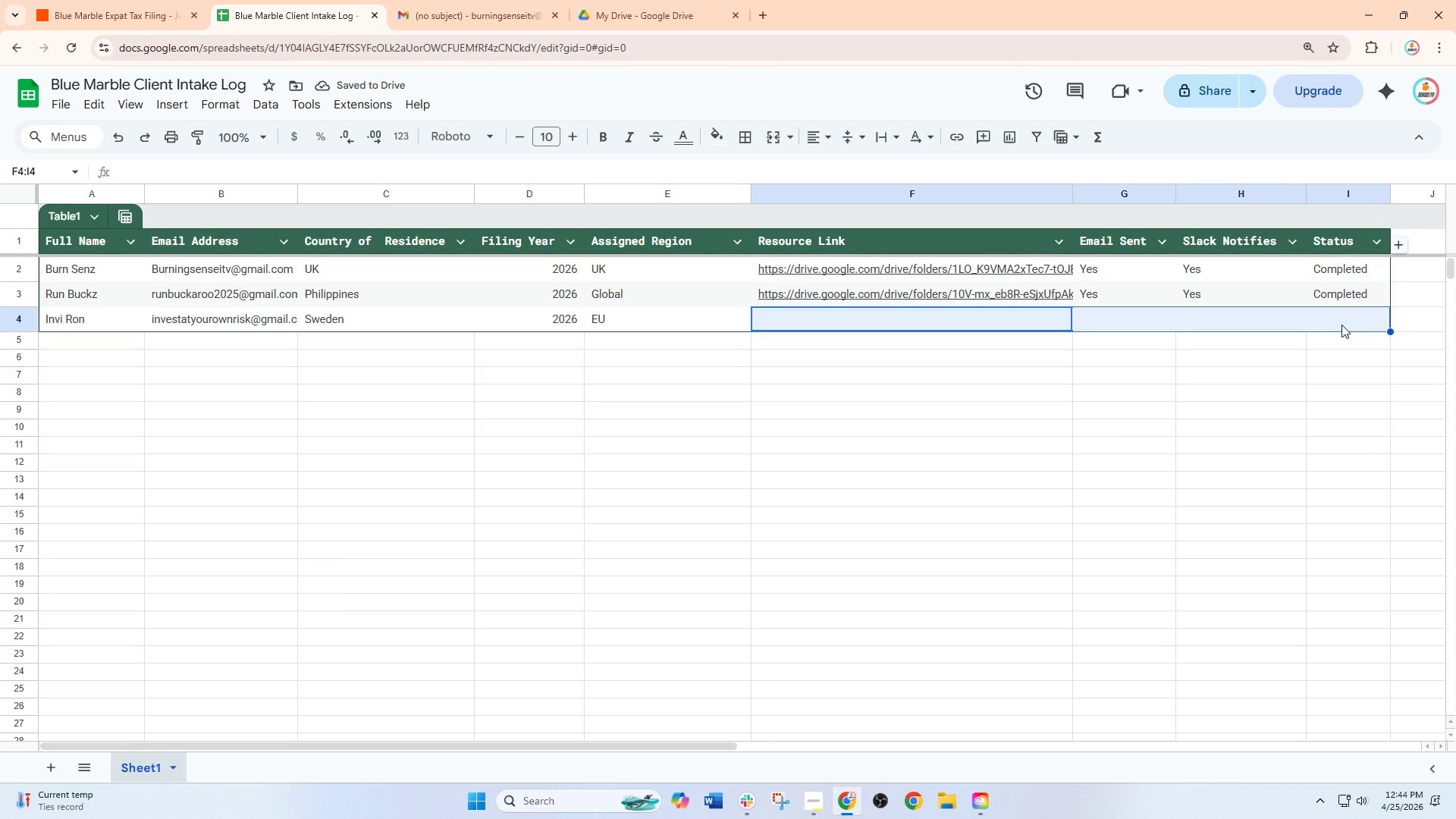 
right_click([1341, 325])
 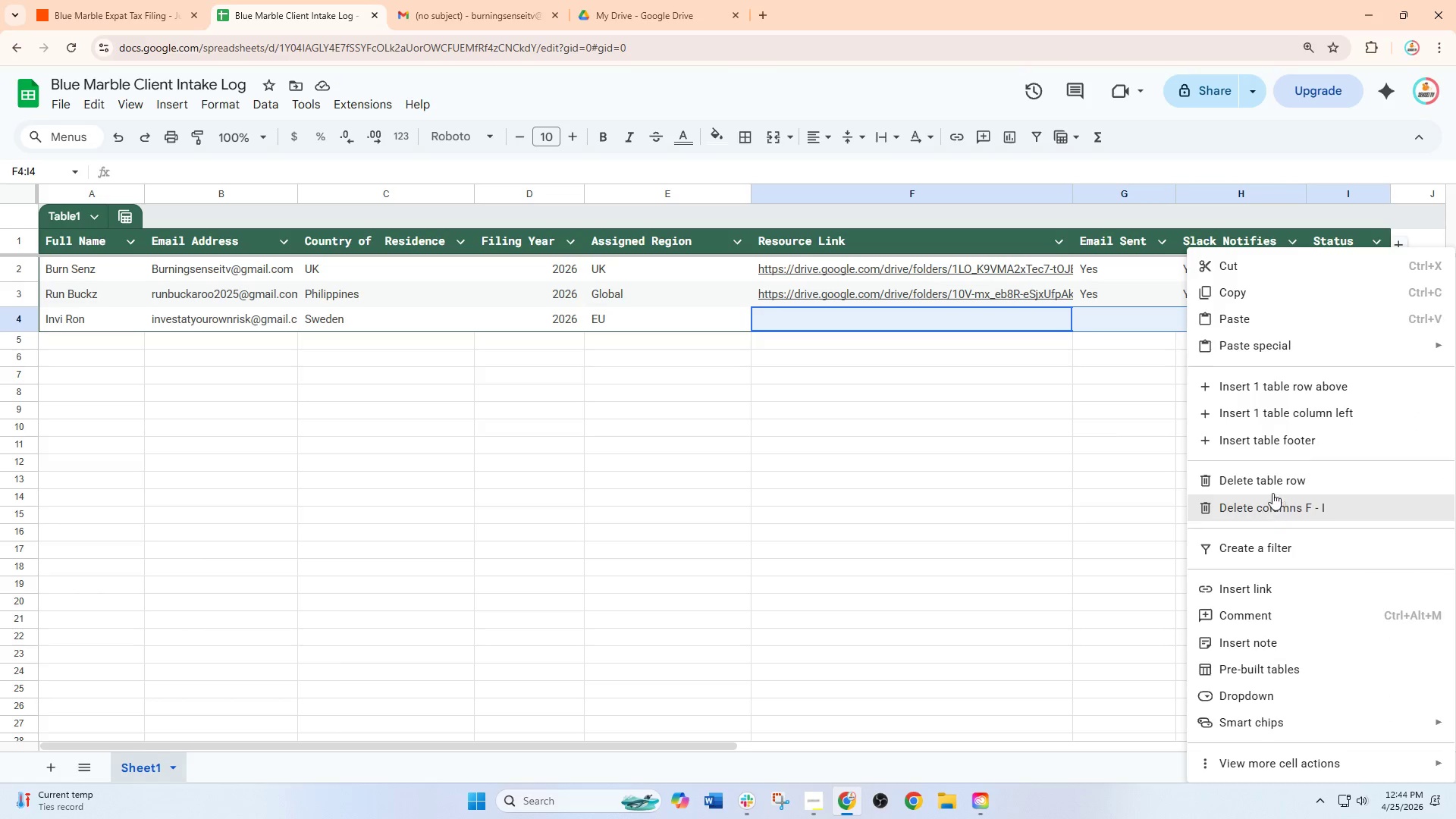 
left_click([959, 477])
 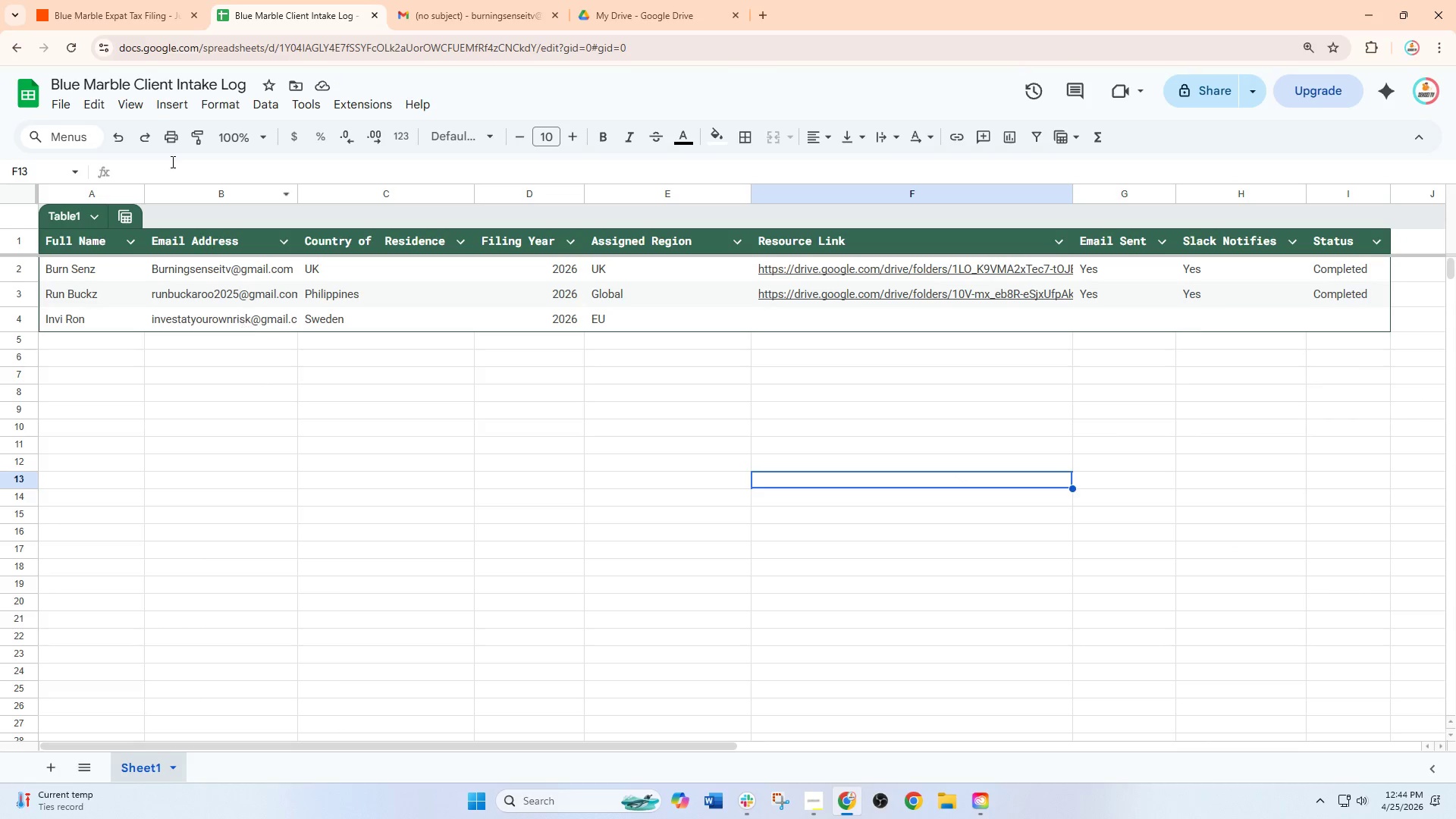 
left_click([121, 0])
 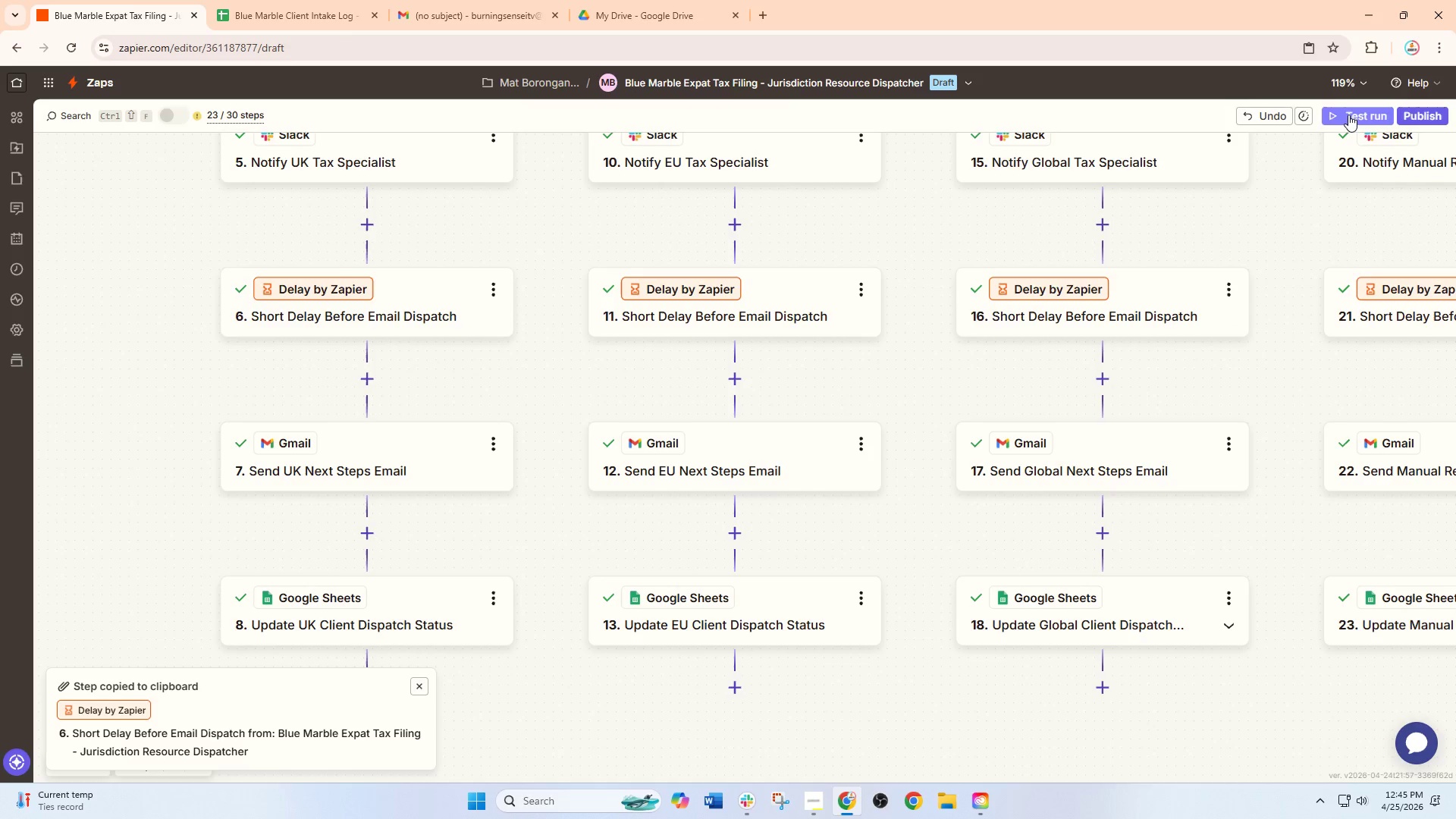 
left_click([1348, 115])
 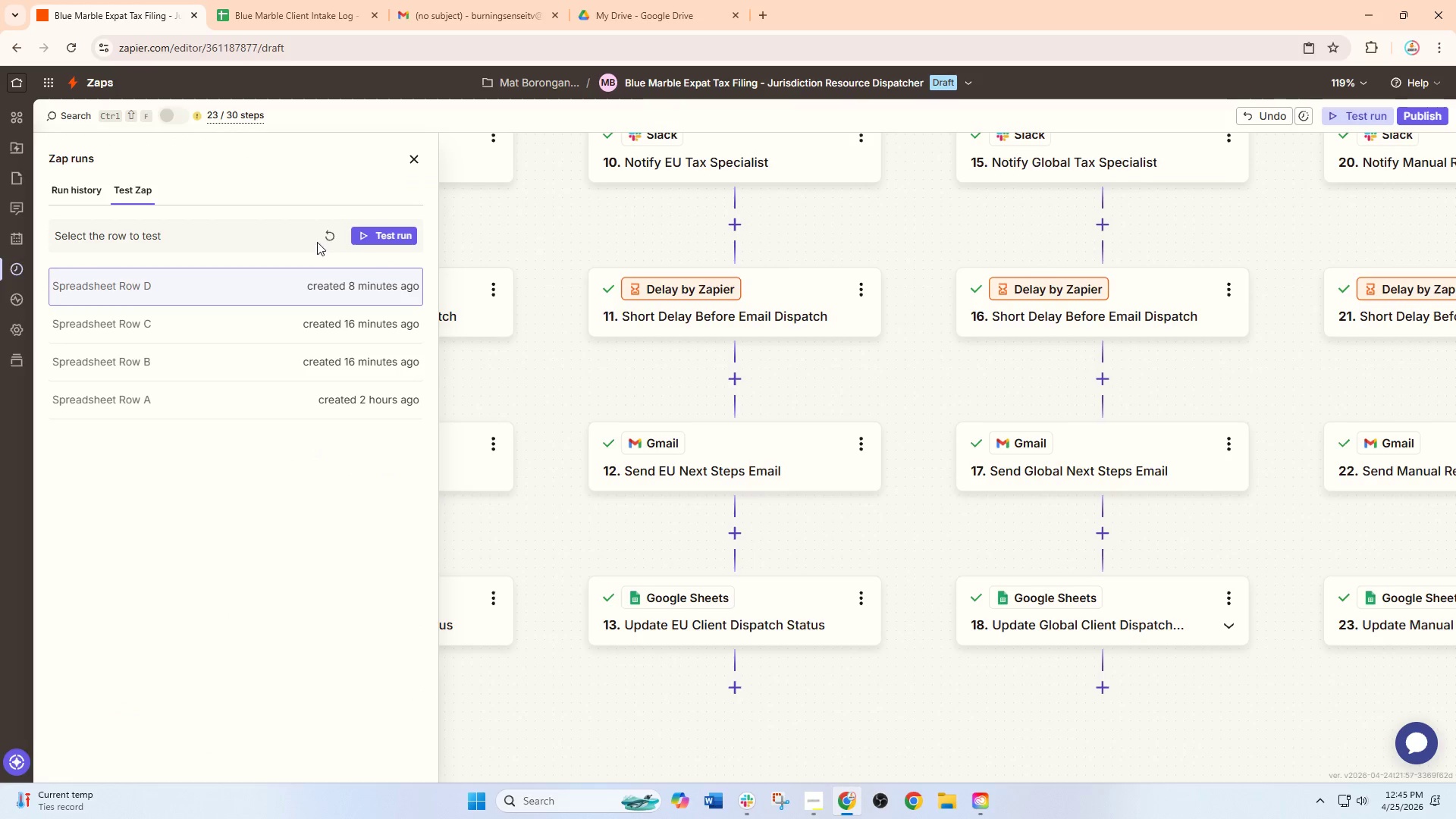 
left_click([322, 237])
 